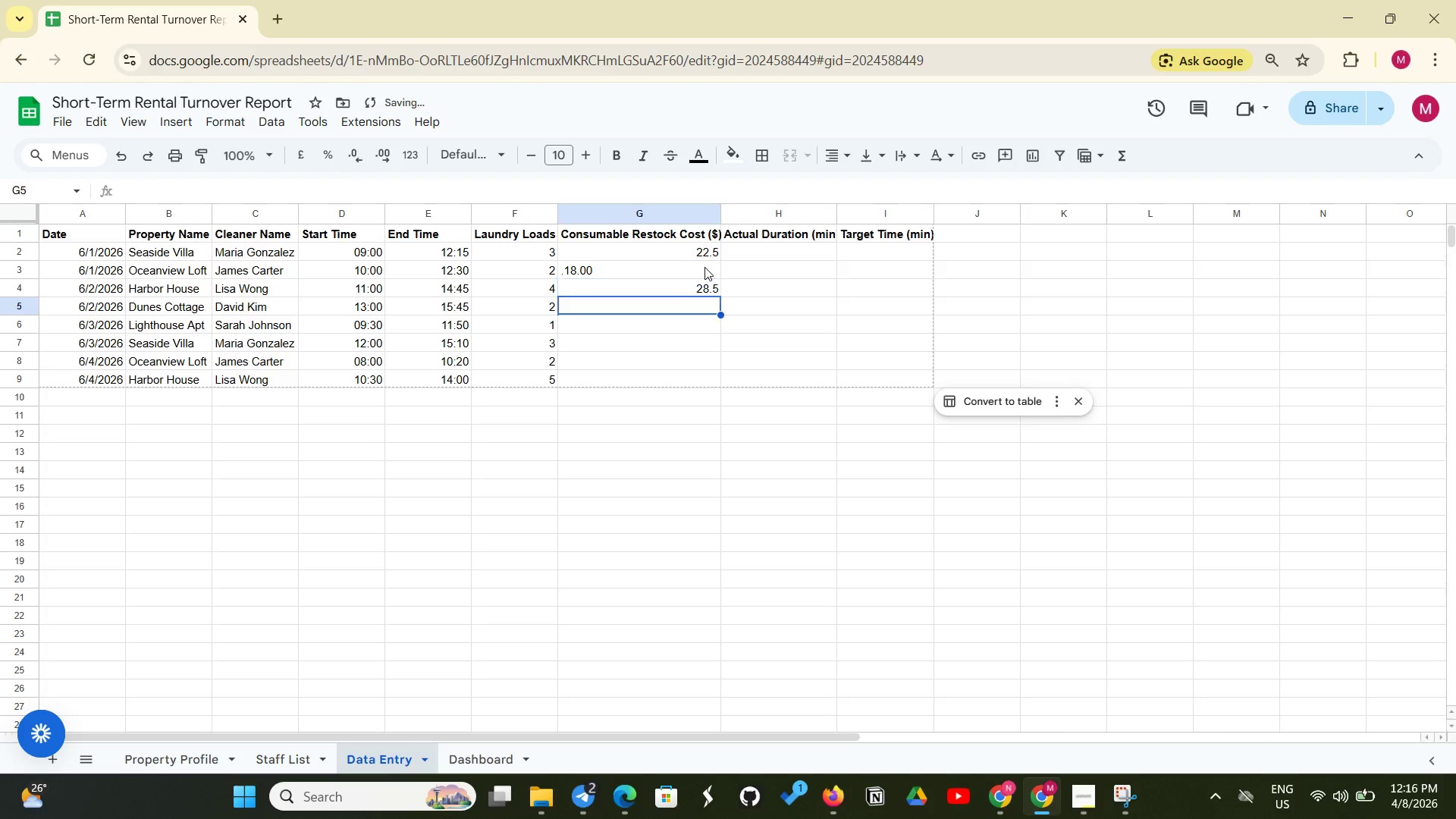 
key(Enter)
 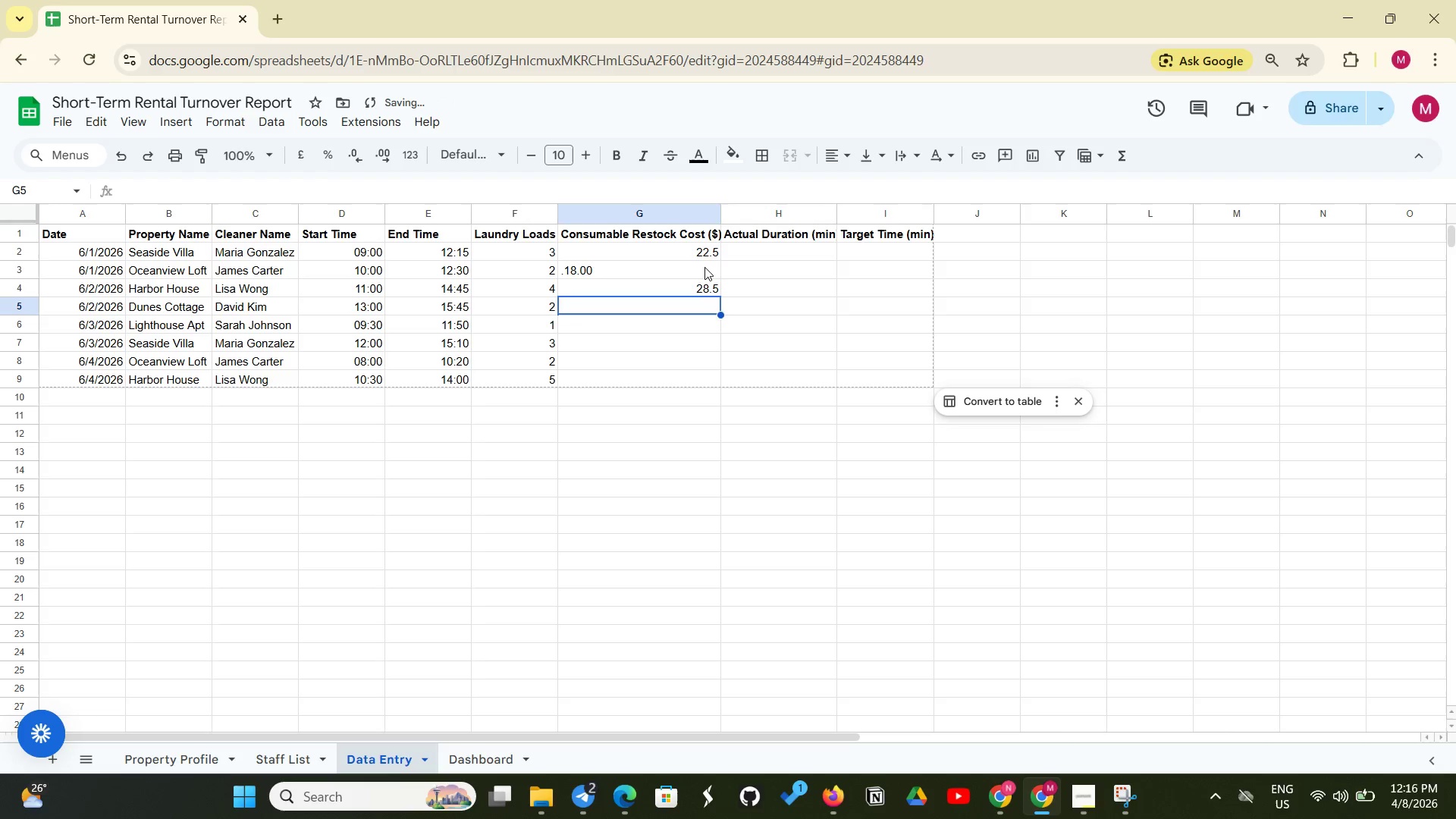 
type(20.00)
 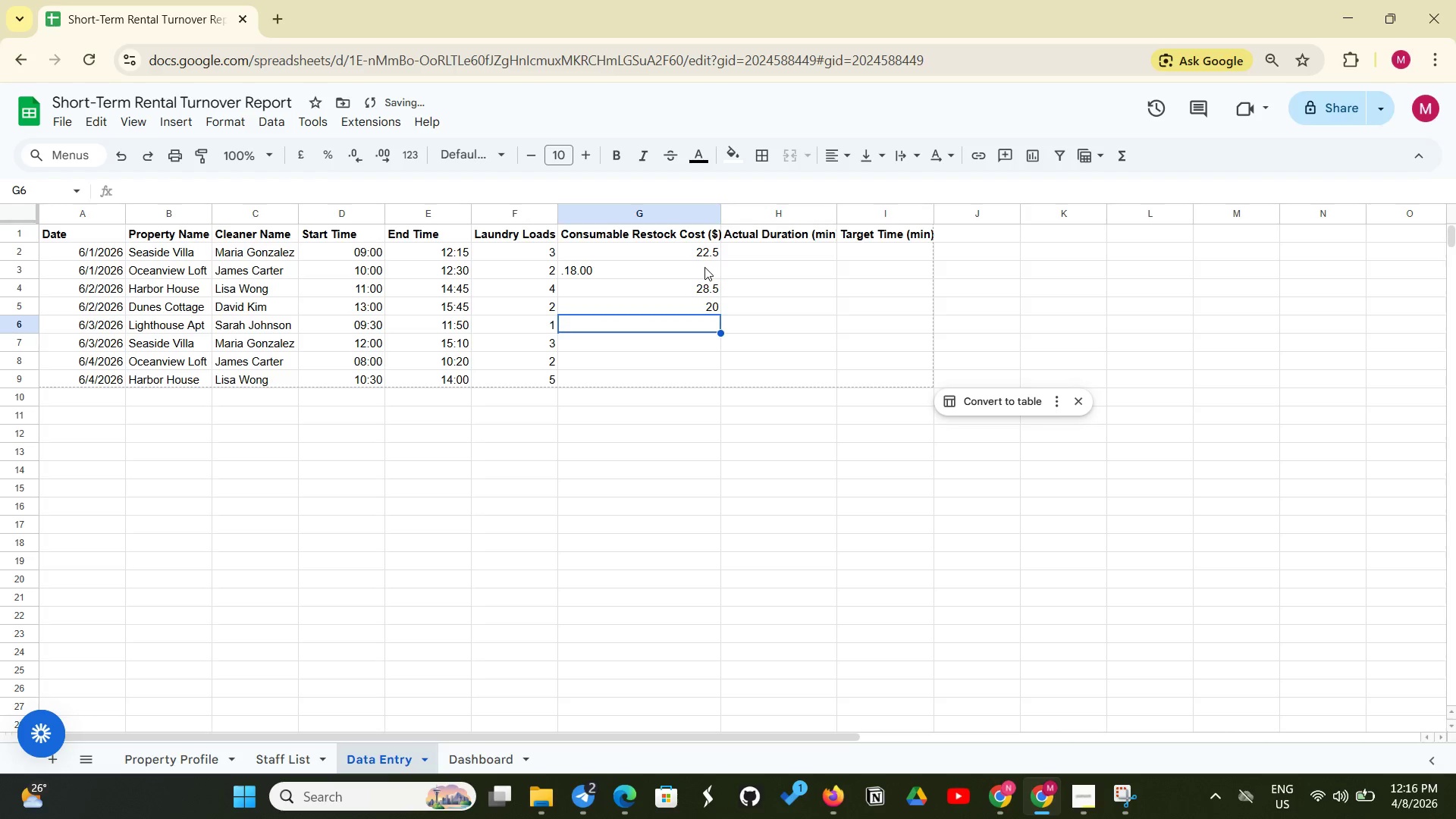 
key(Enter)
 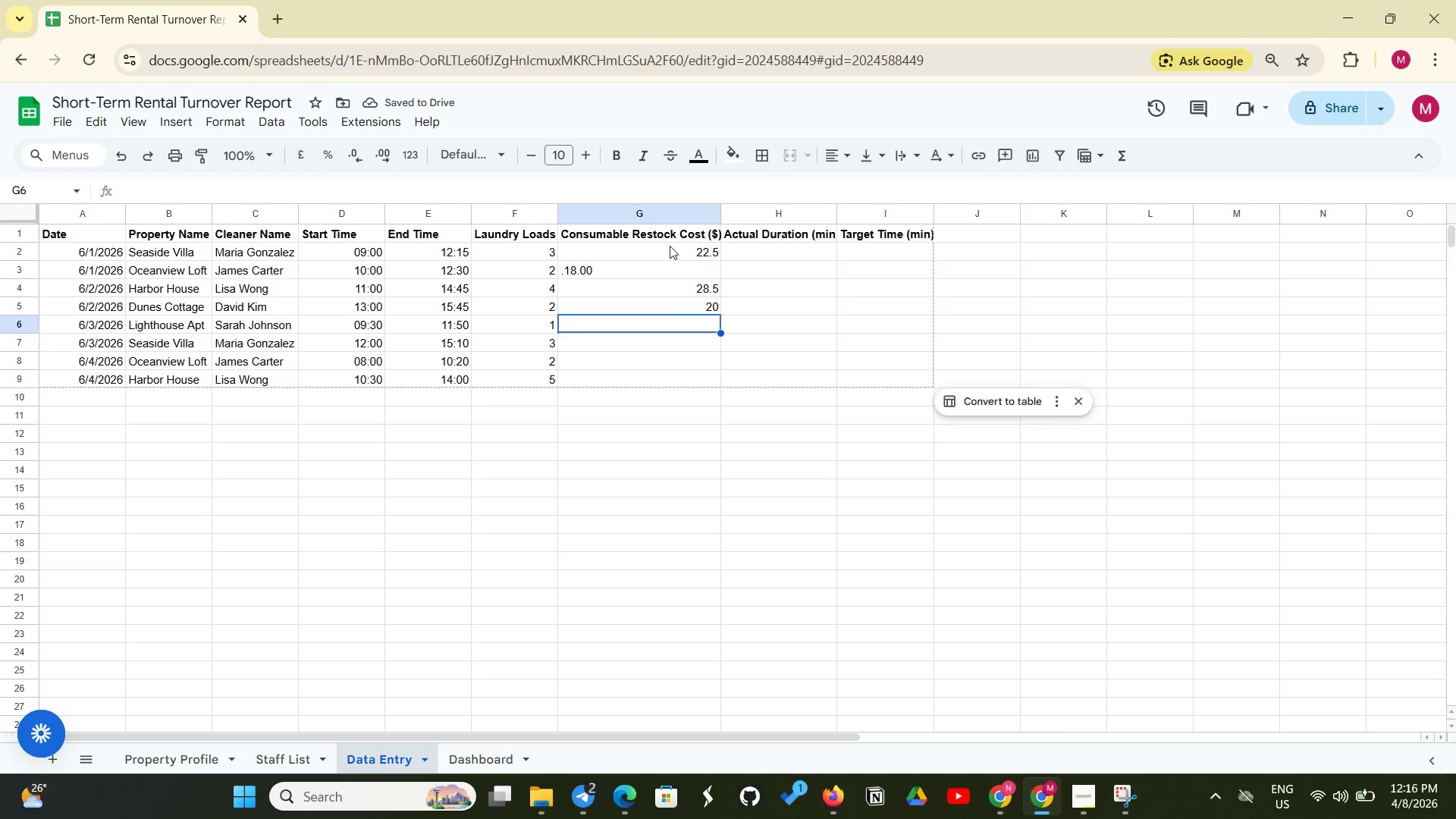 
left_click([580, 266])
 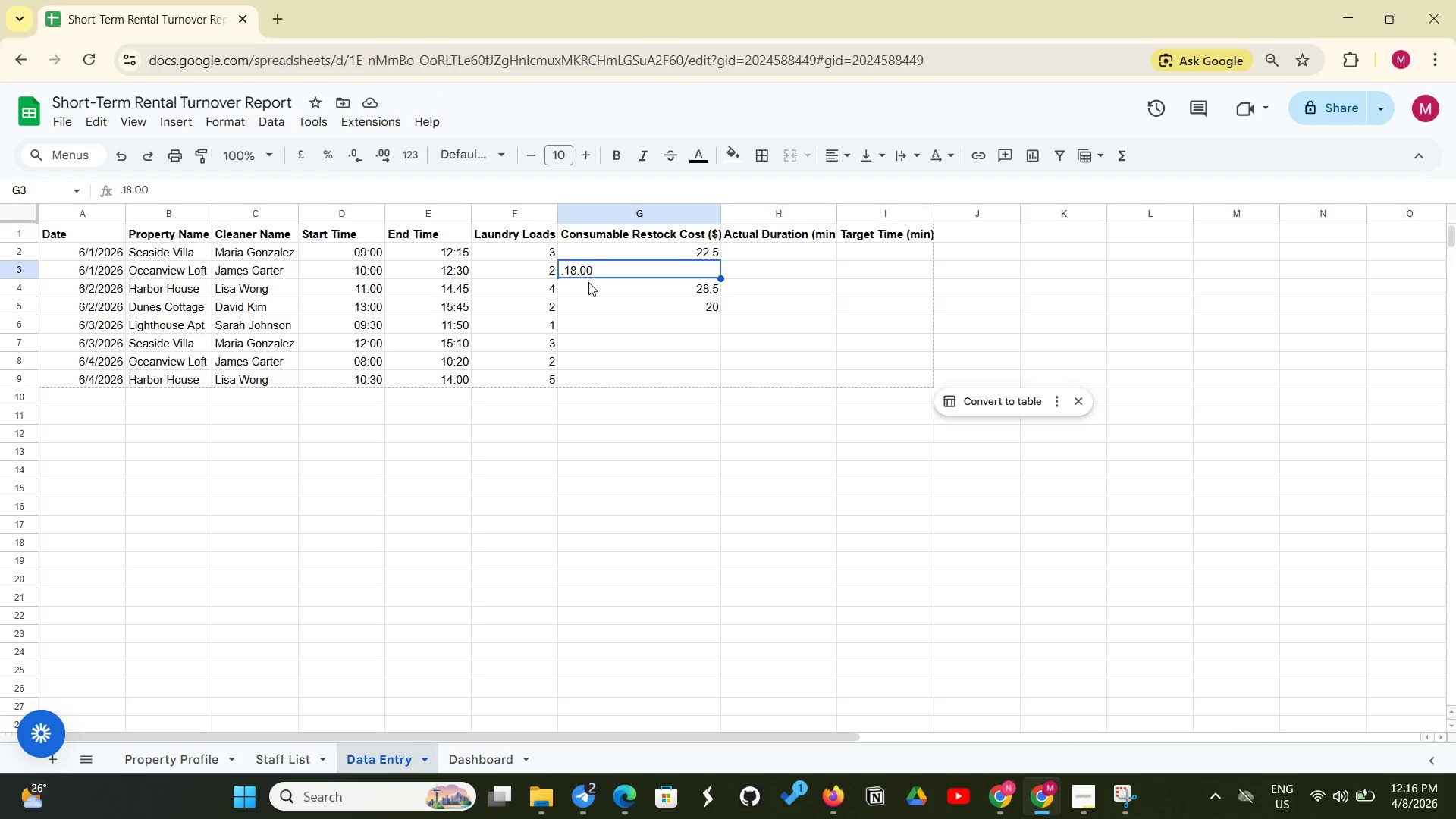 
left_click([594, 282])
 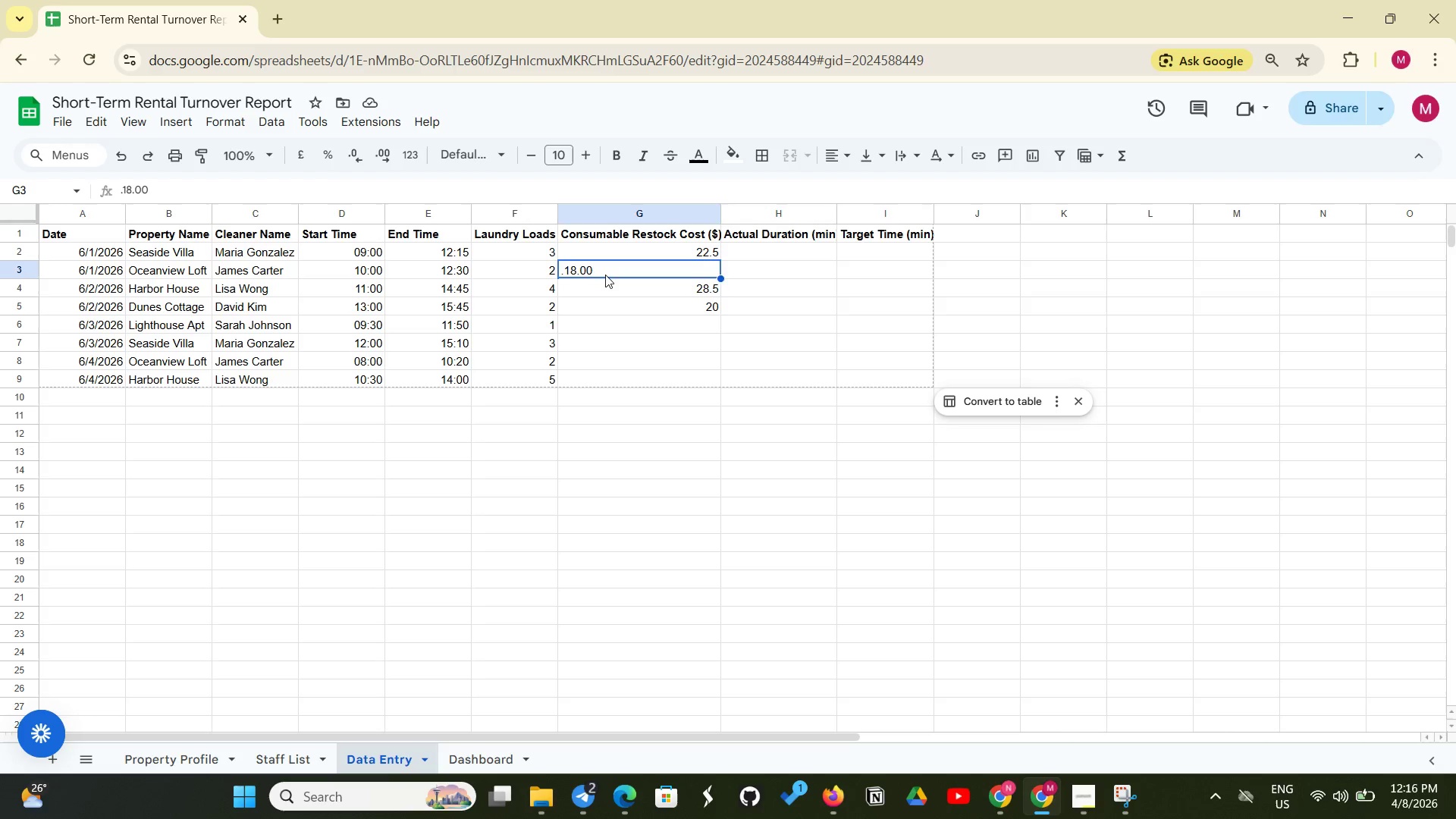 
double_click([605, 275])
 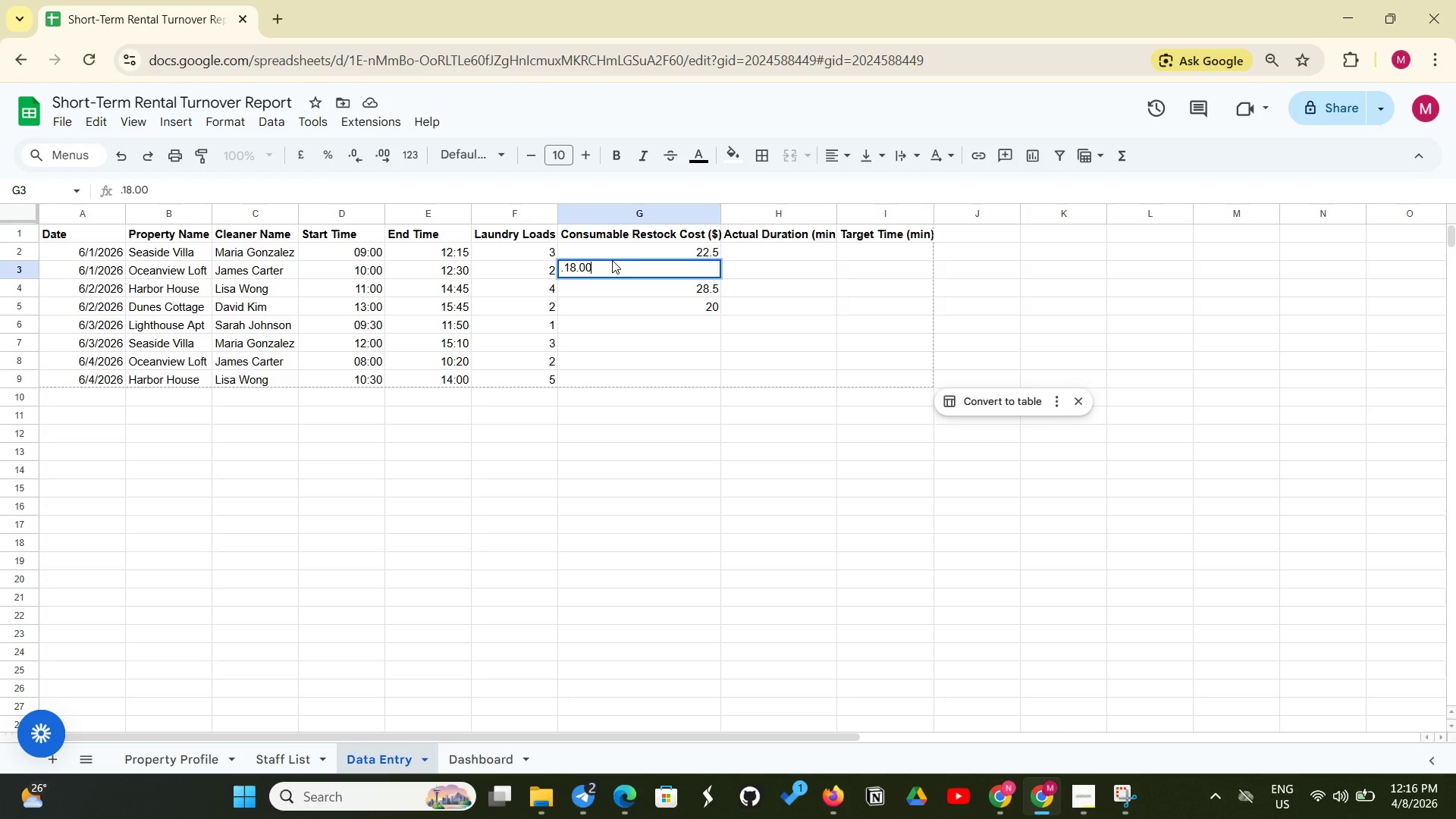 
key(Enter)
 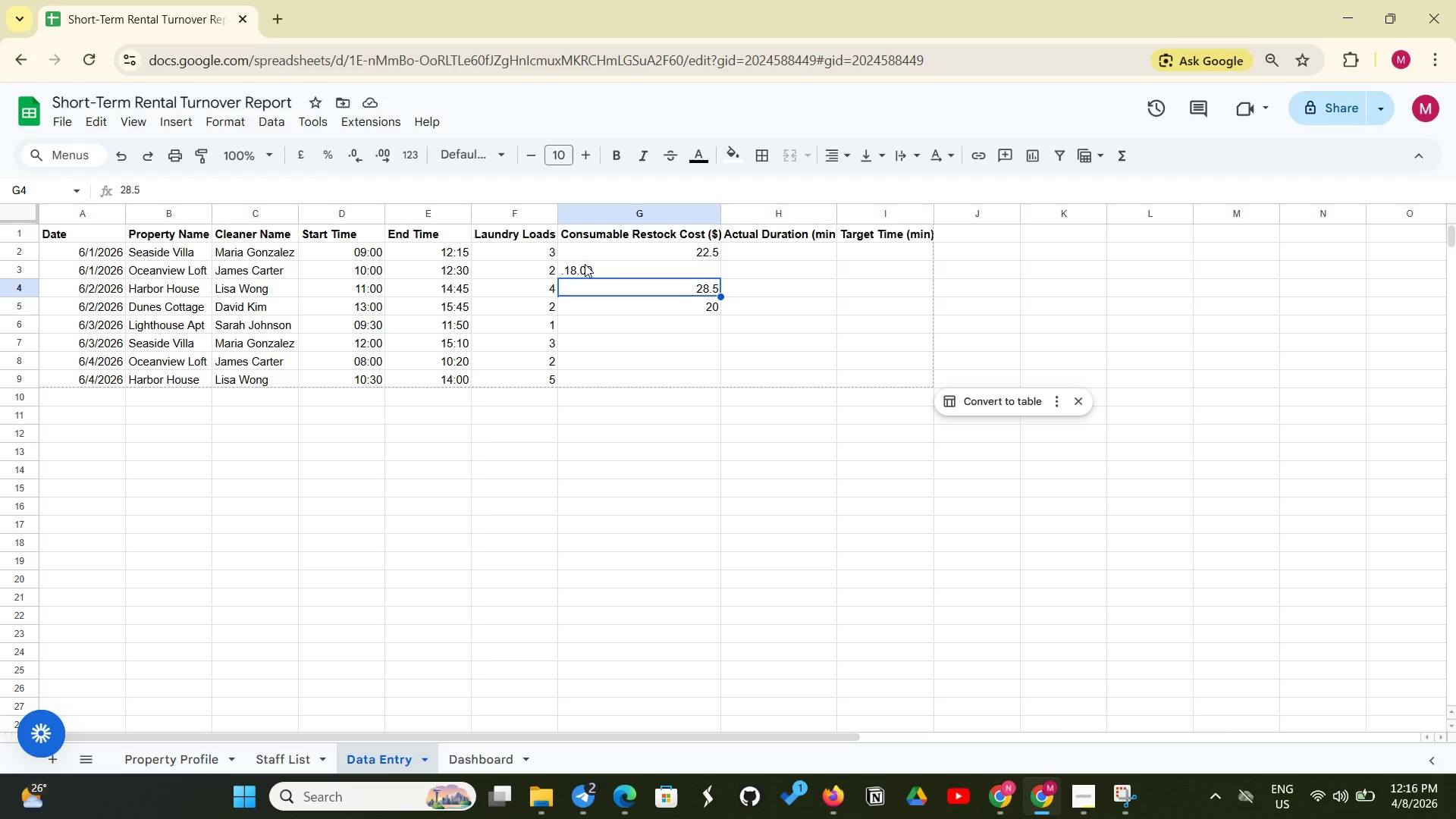 
left_click([585, 264])
 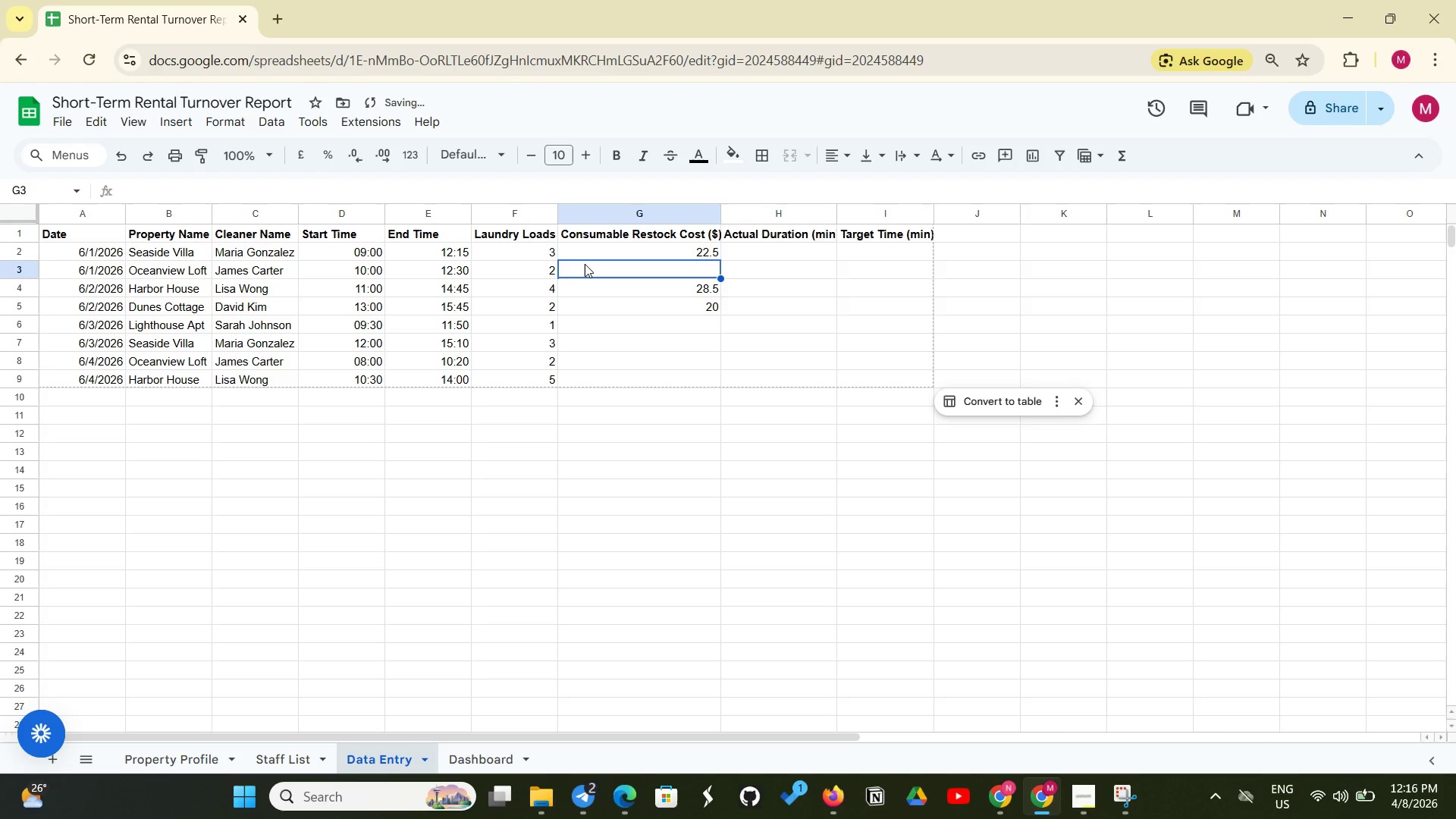 
key(Backspace)
type(18.00)
 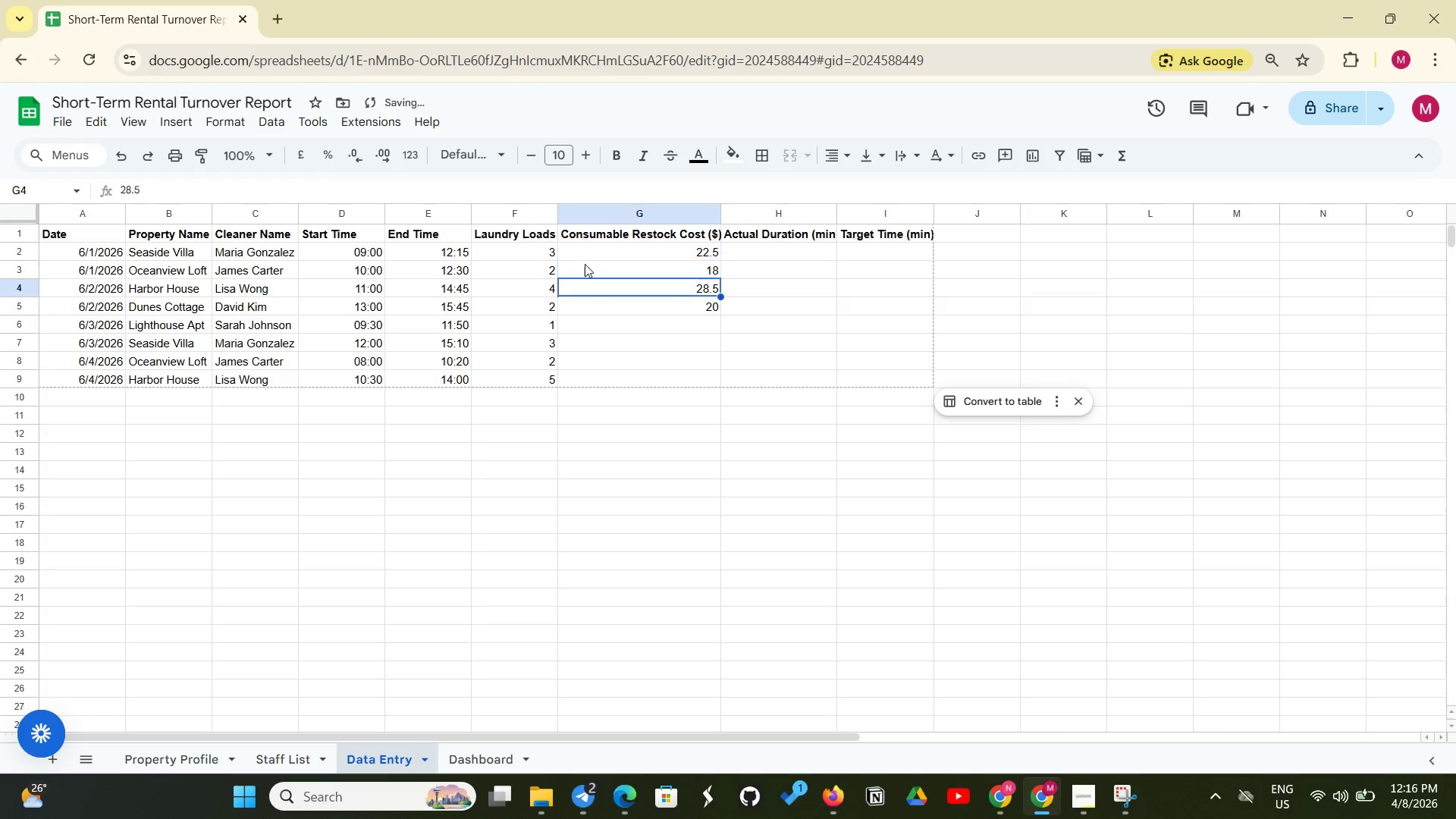 
key(Enter)
 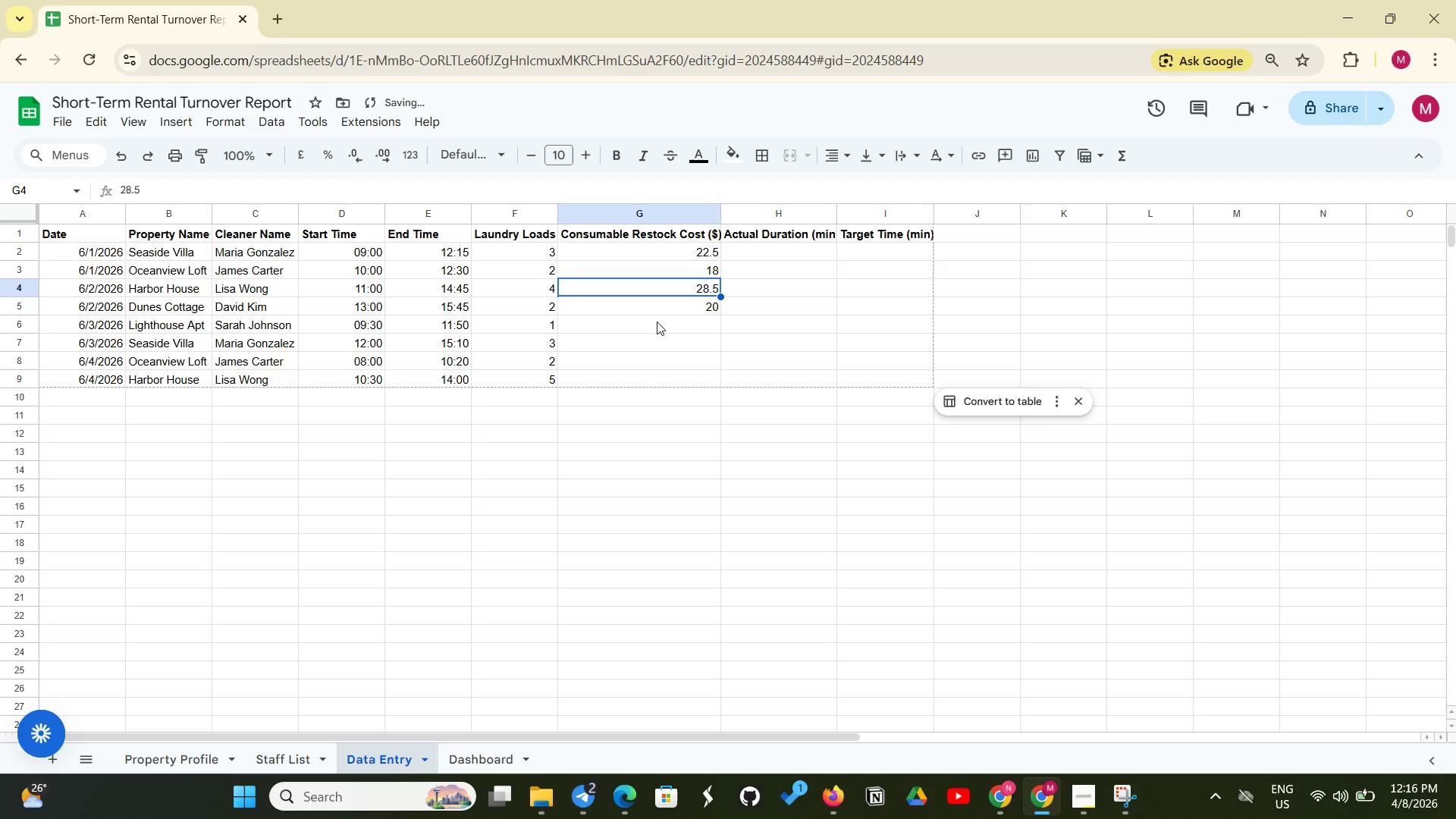 
left_click([657, 322])
 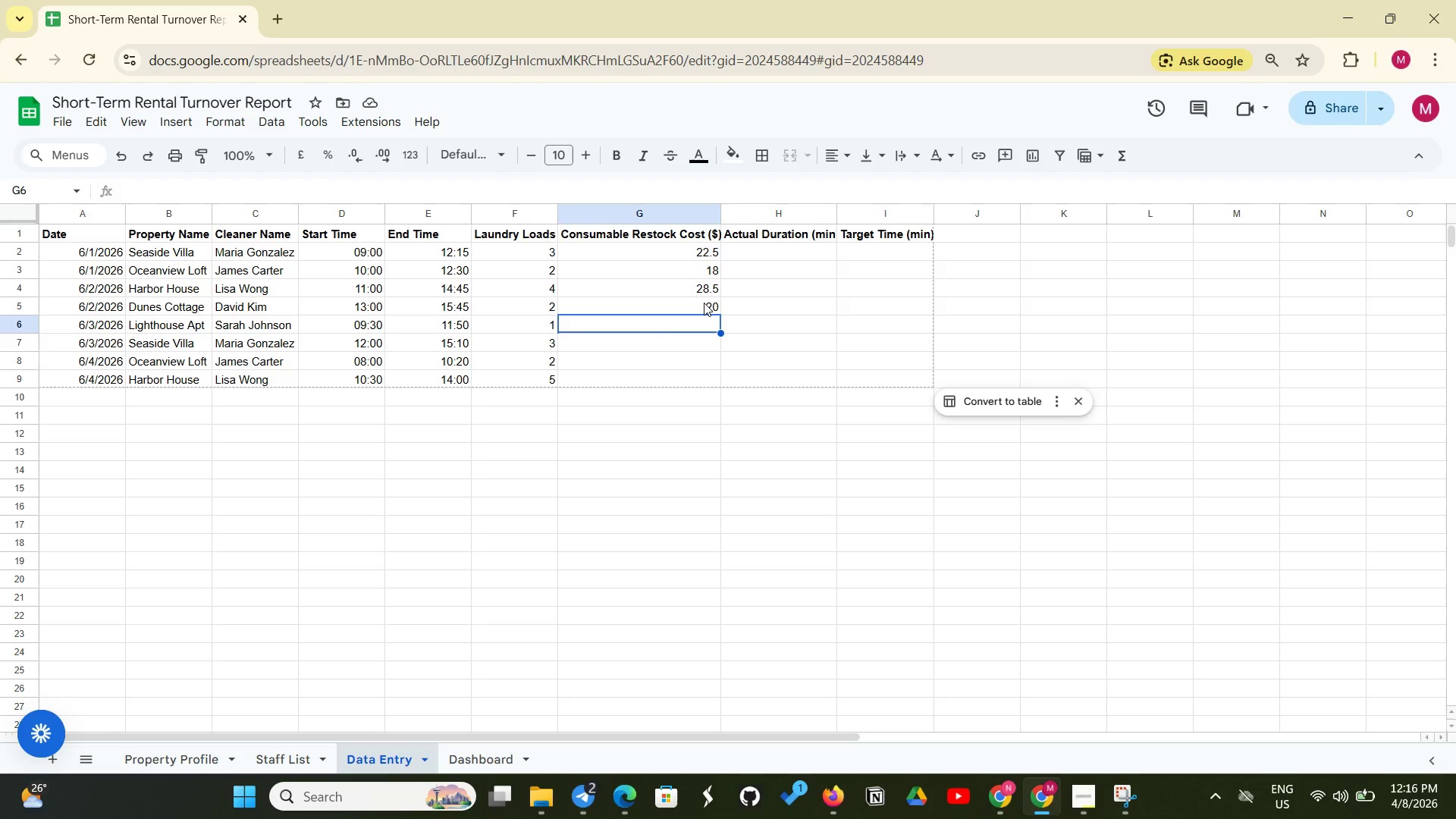 
wait(10.2)
 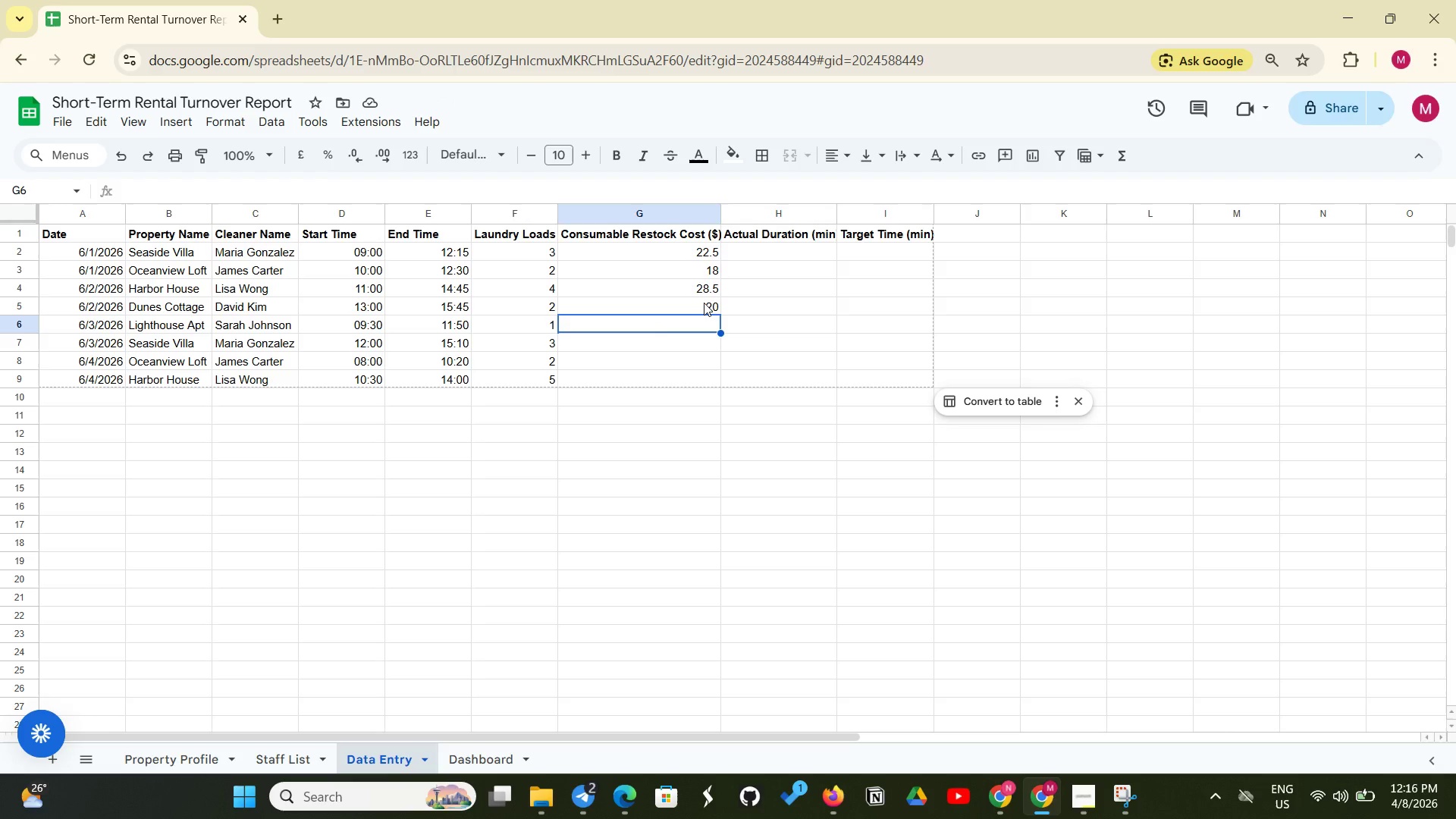 
type(15.50)
 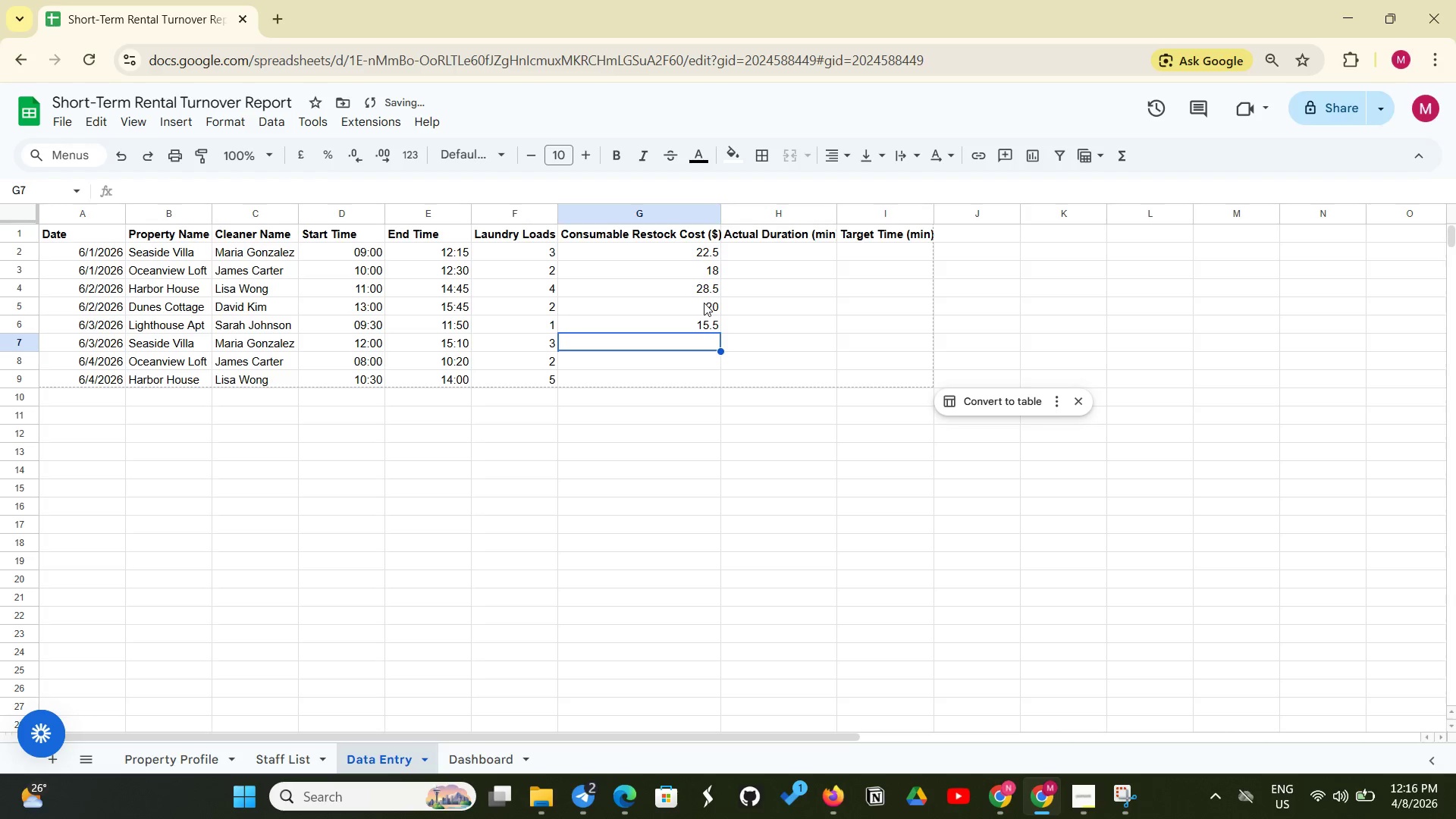 
key(Enter)
 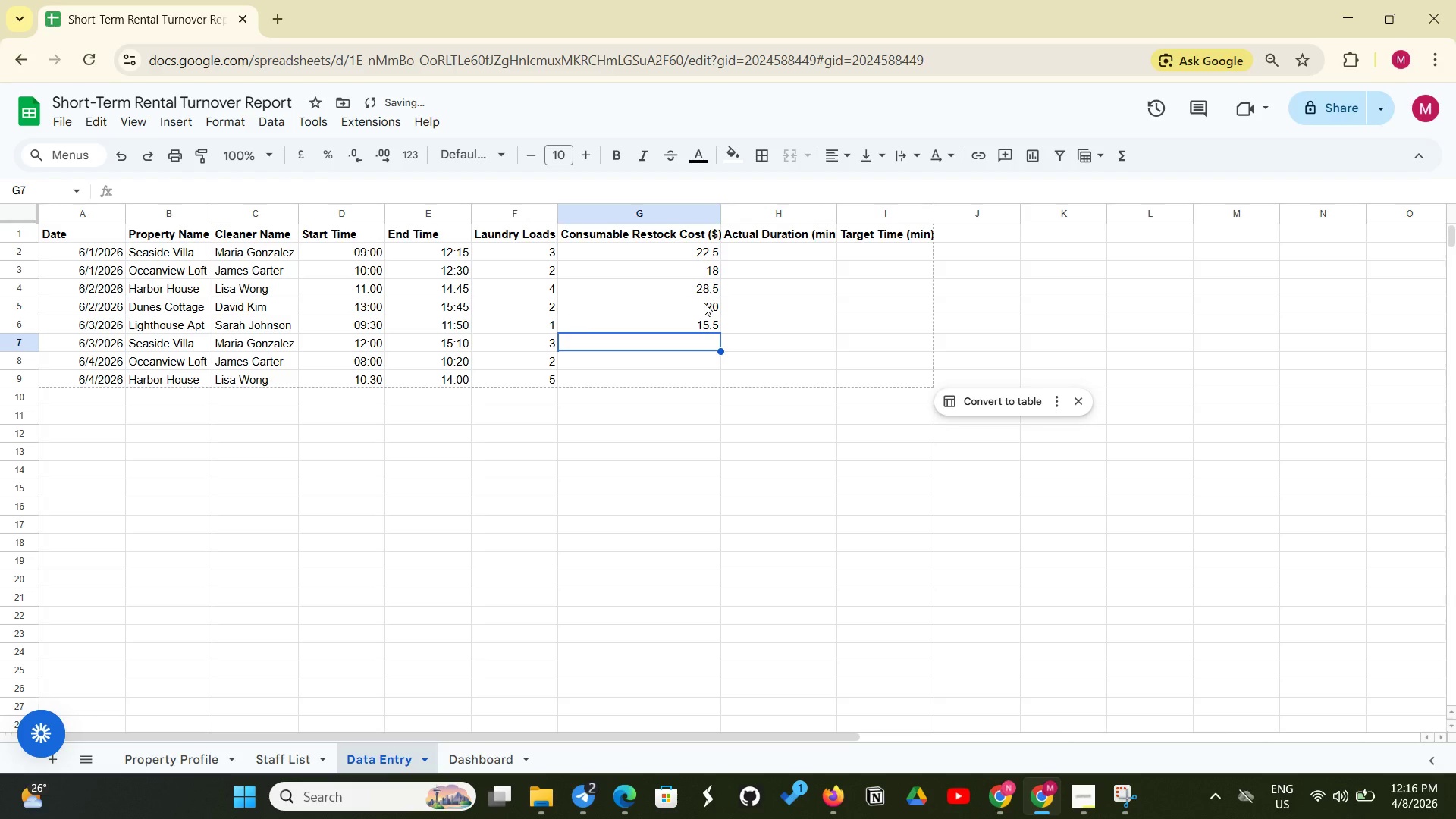 
type(24.00)
 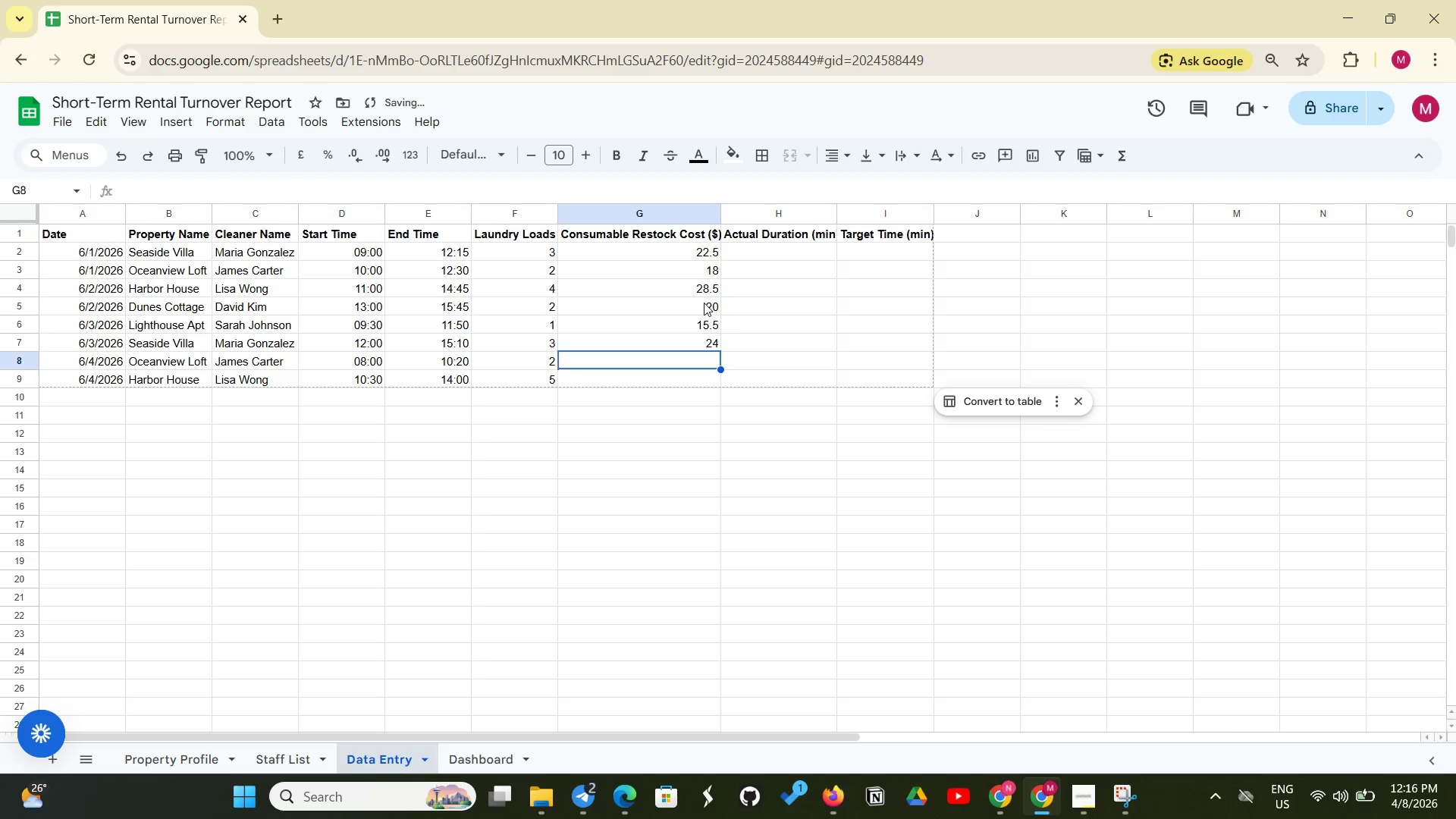 
key(Enter)
 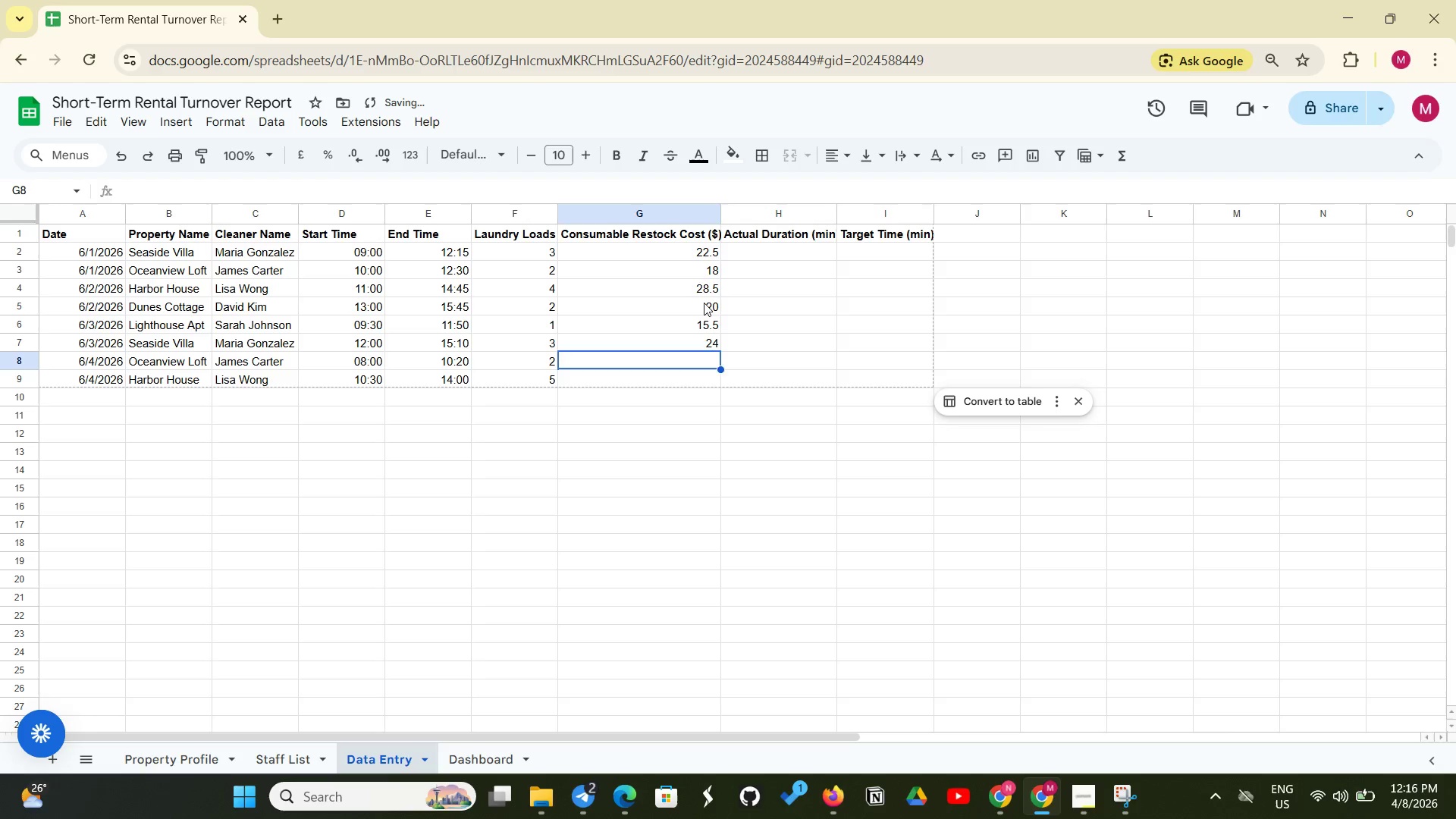 
type(19.00)
 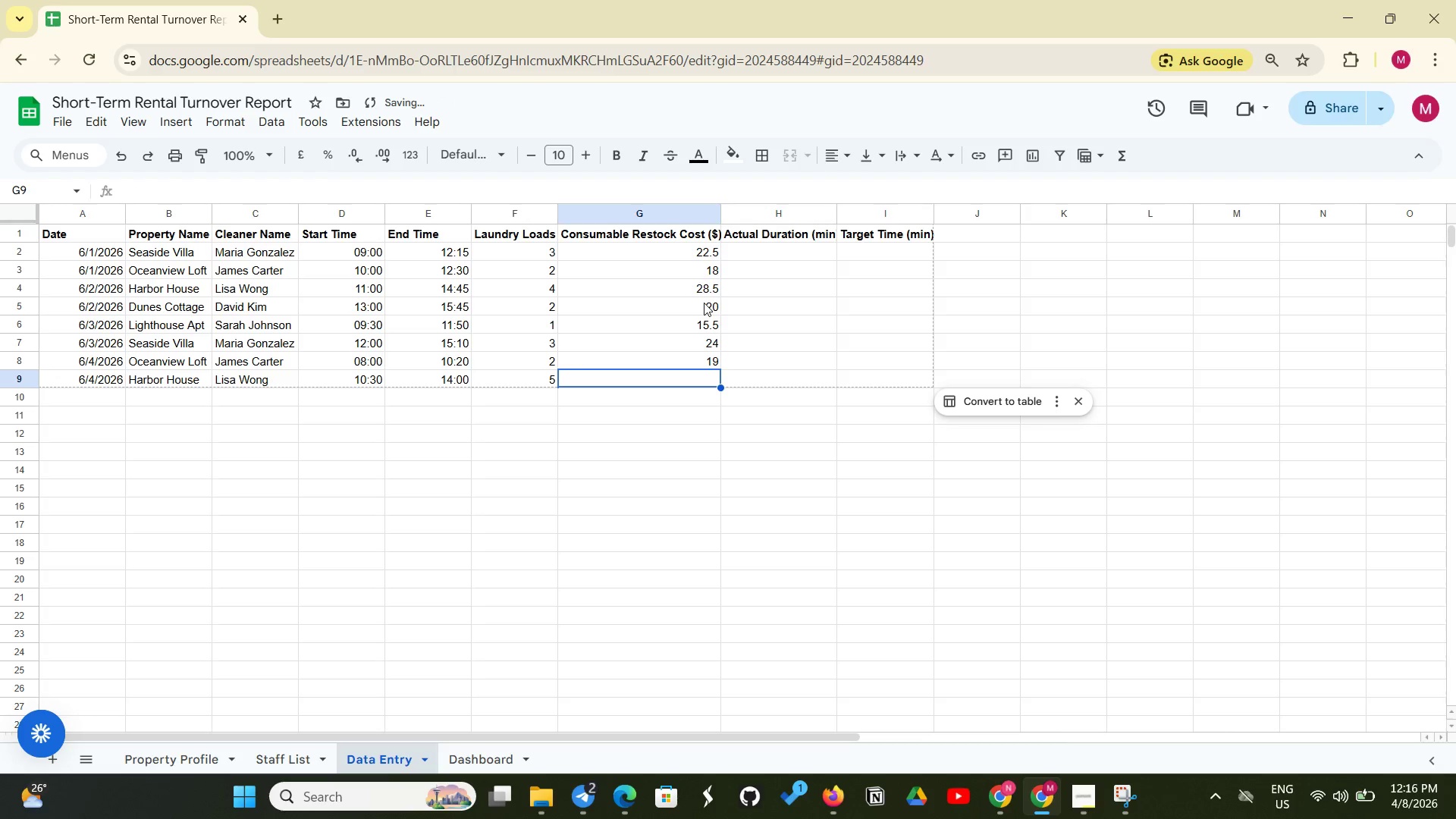 
key(Enter)
 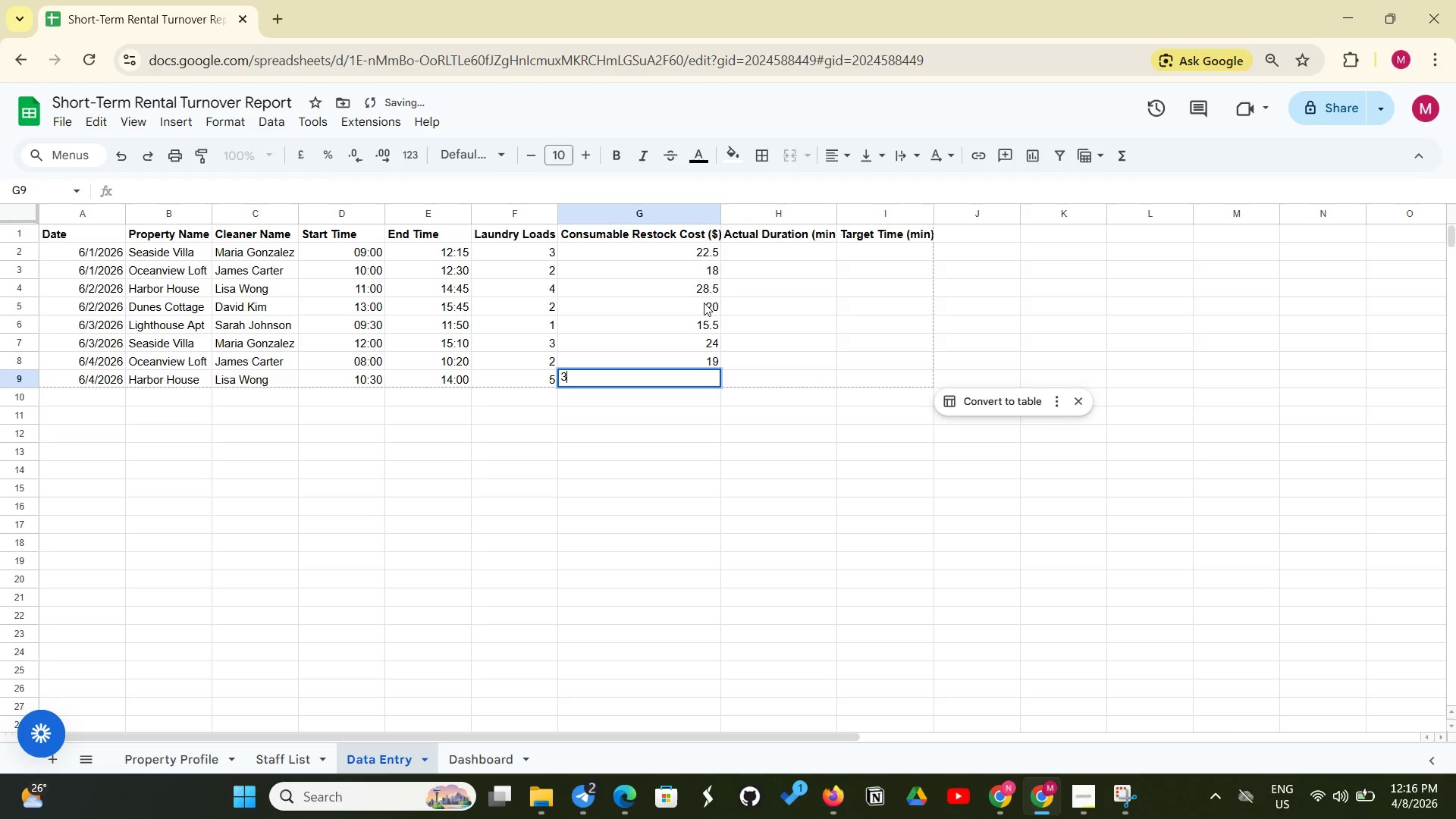 
type(32.00)
 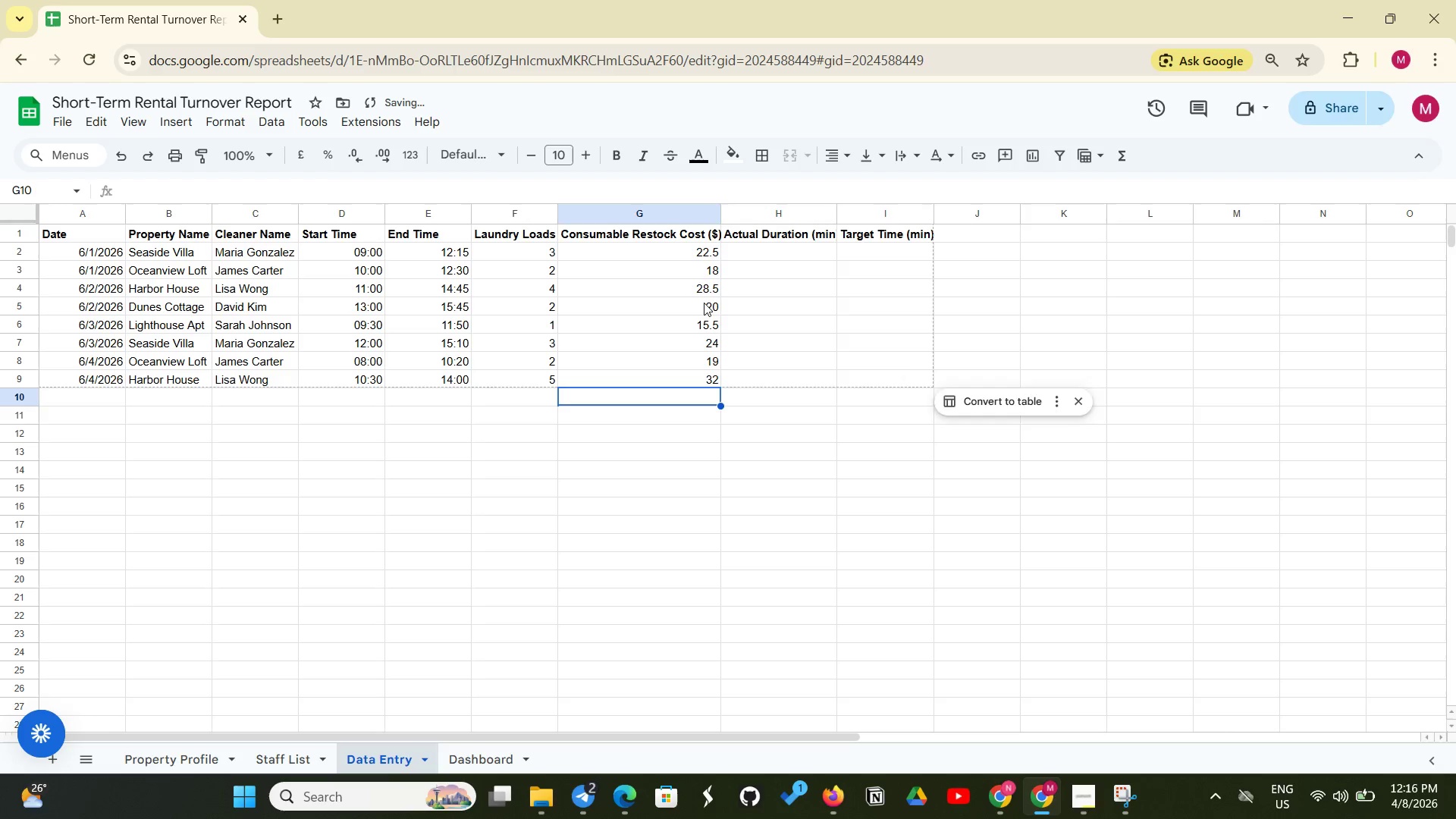 
key(Enter)
 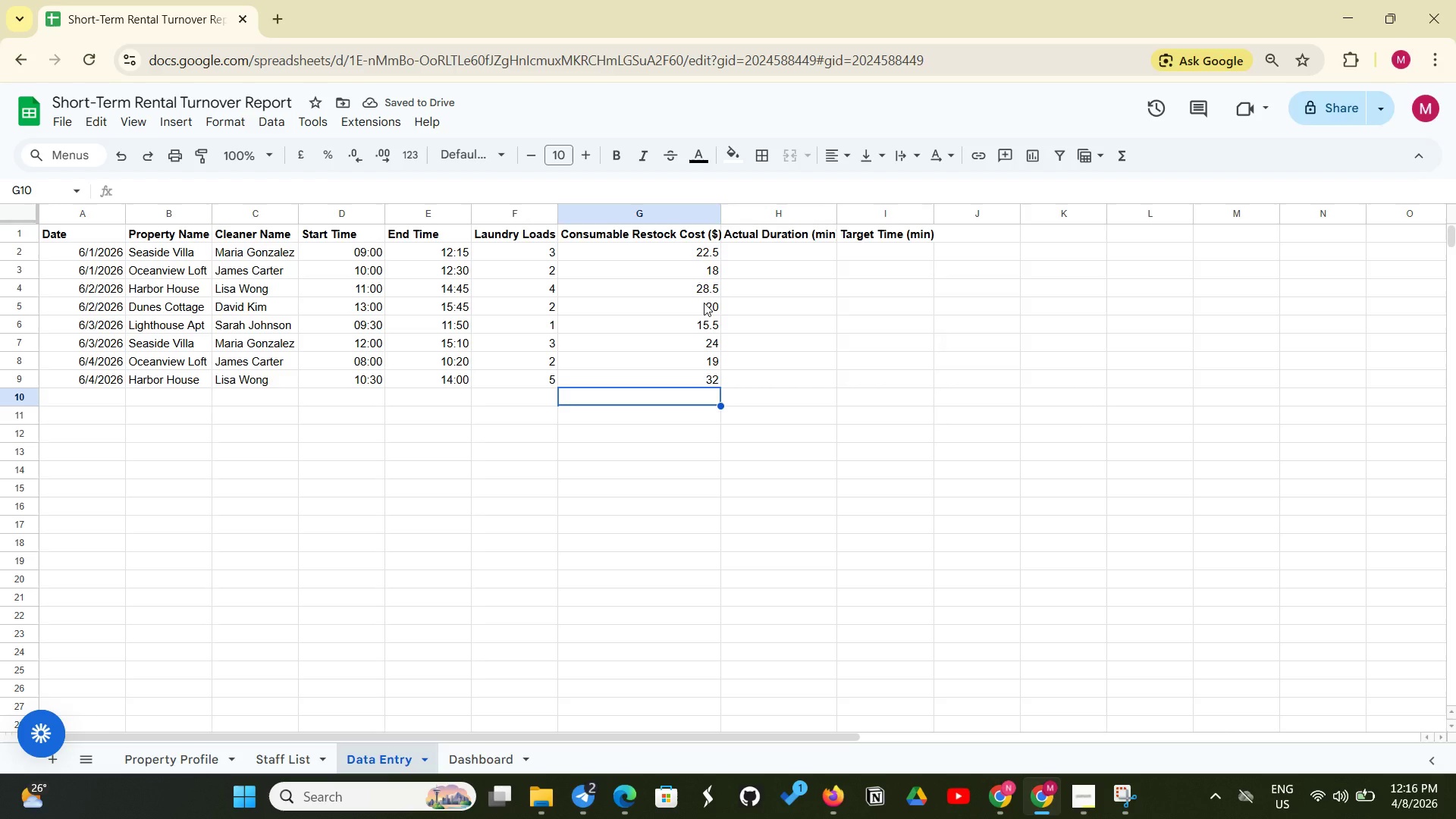 
wait(9.75)
 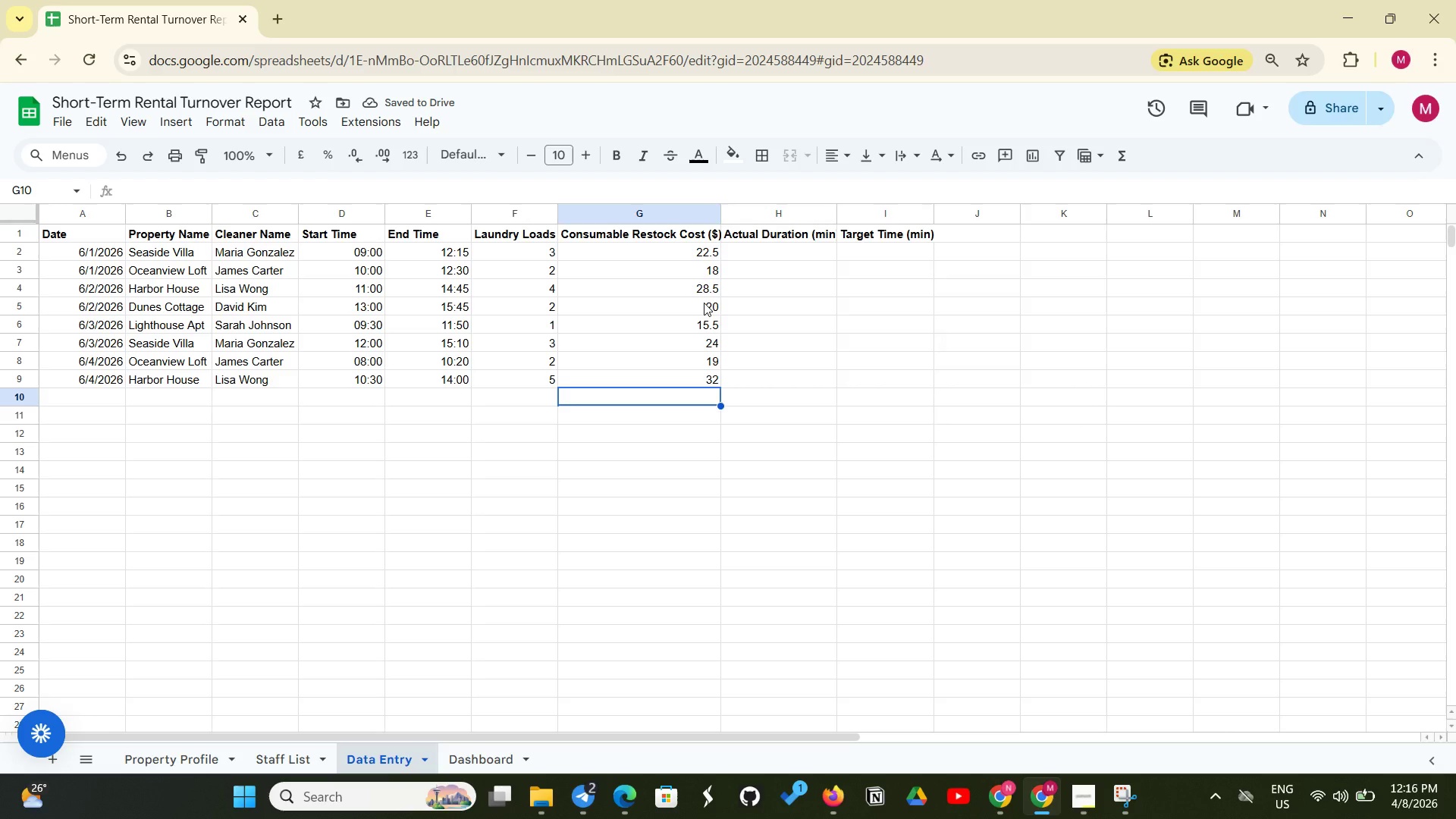 
left_click([80, 395])
 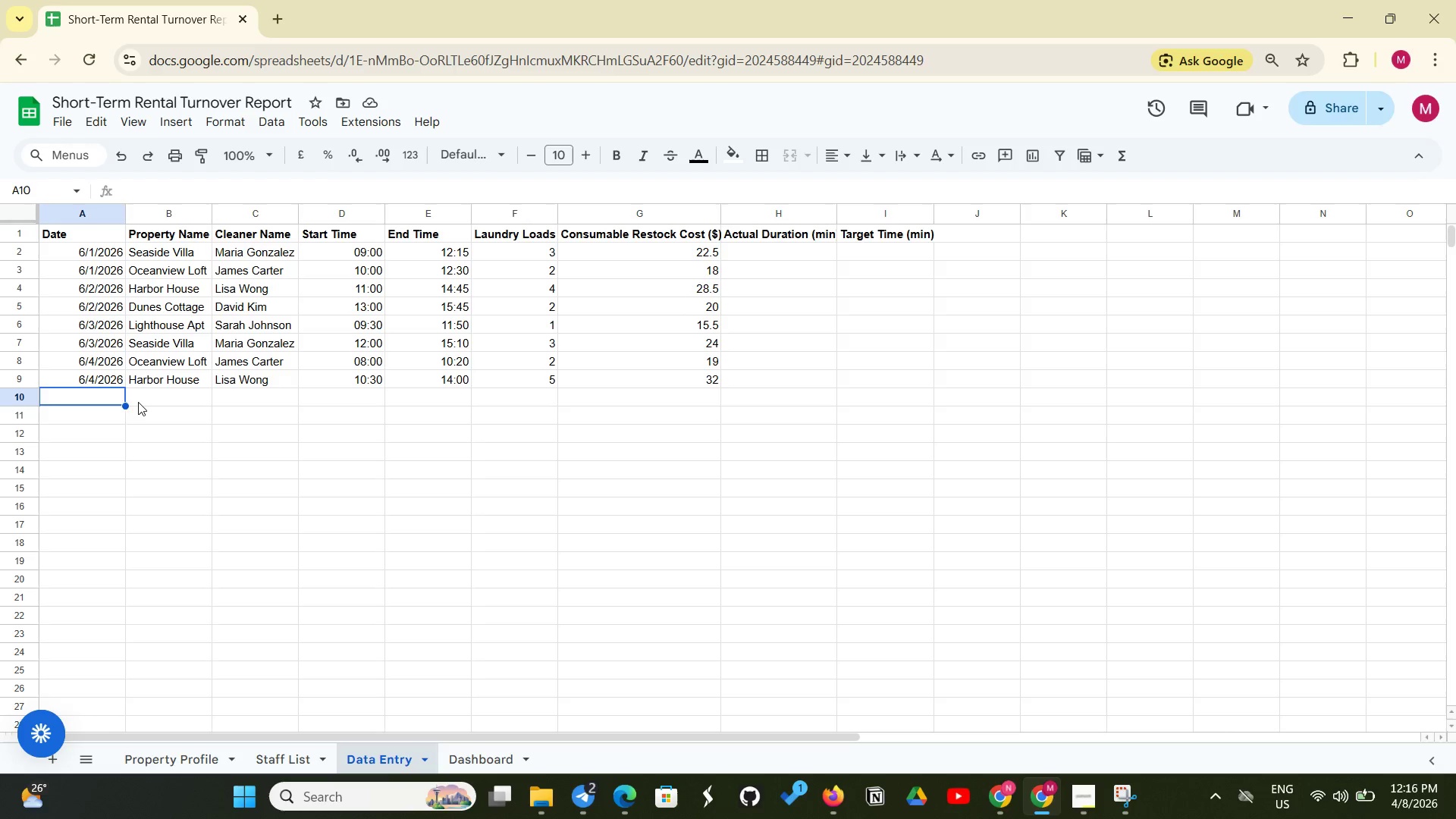 
type(6/5/2026)
 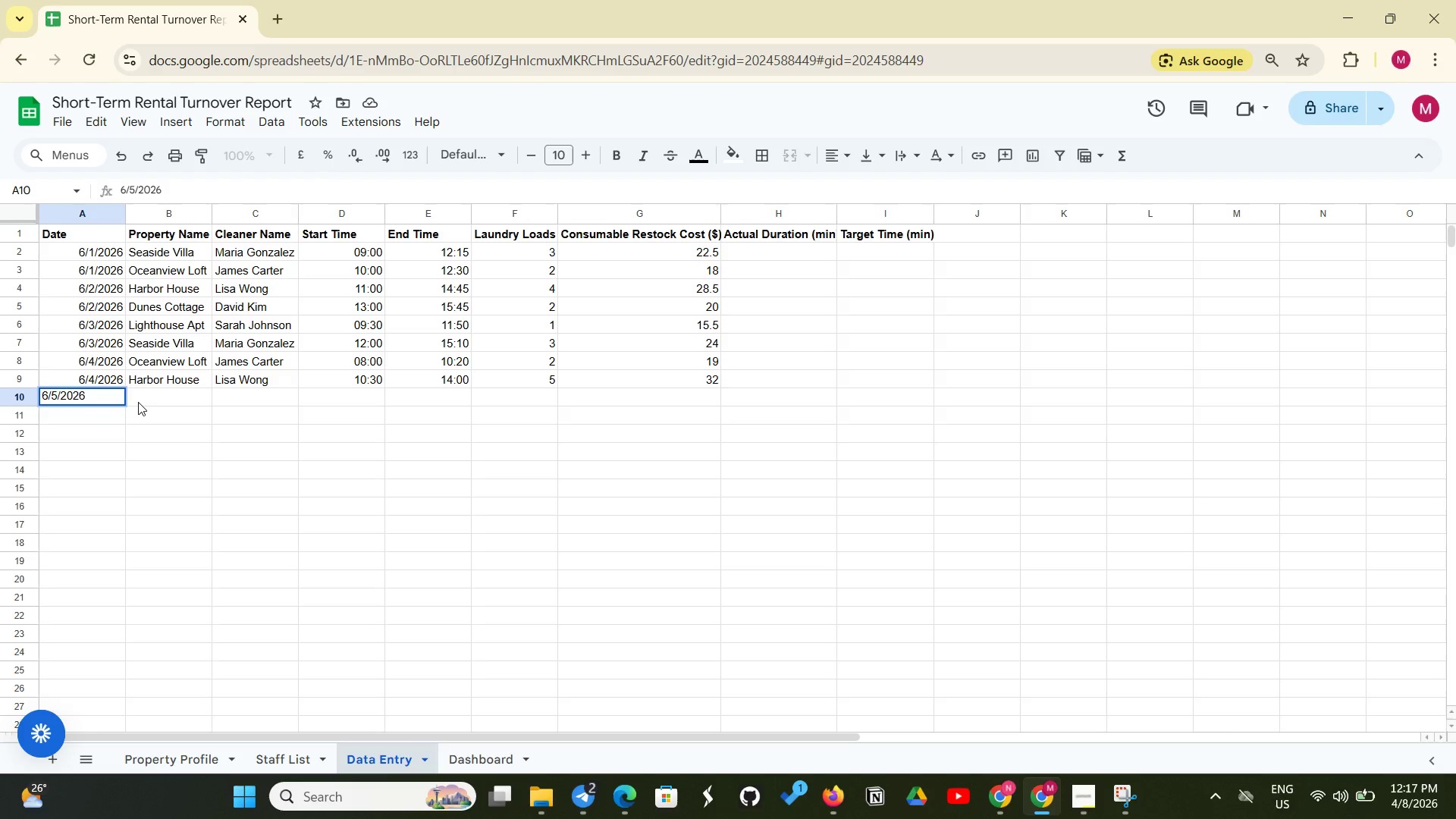 
key(Enter)
 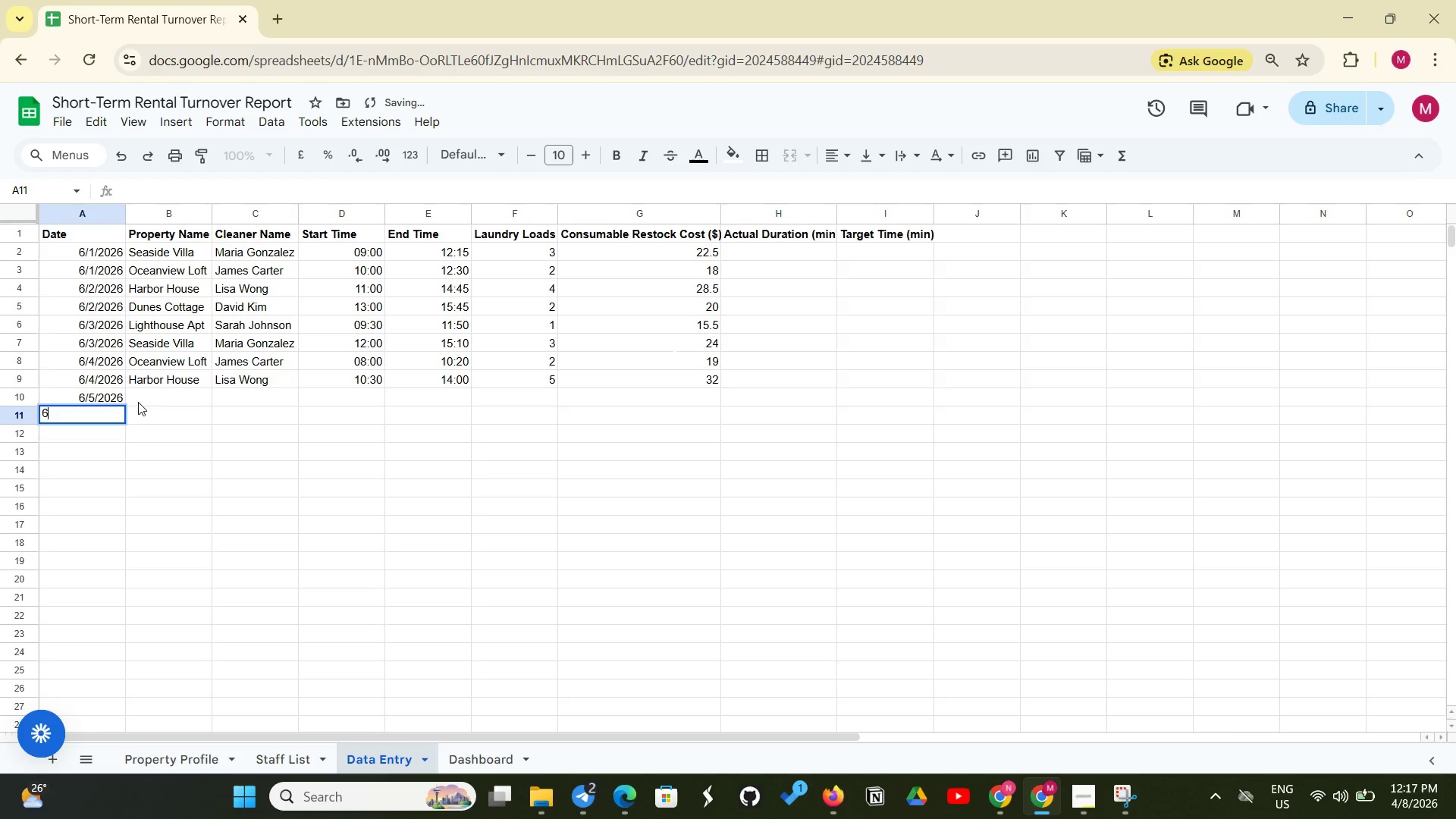 
type(6/5/2026)
 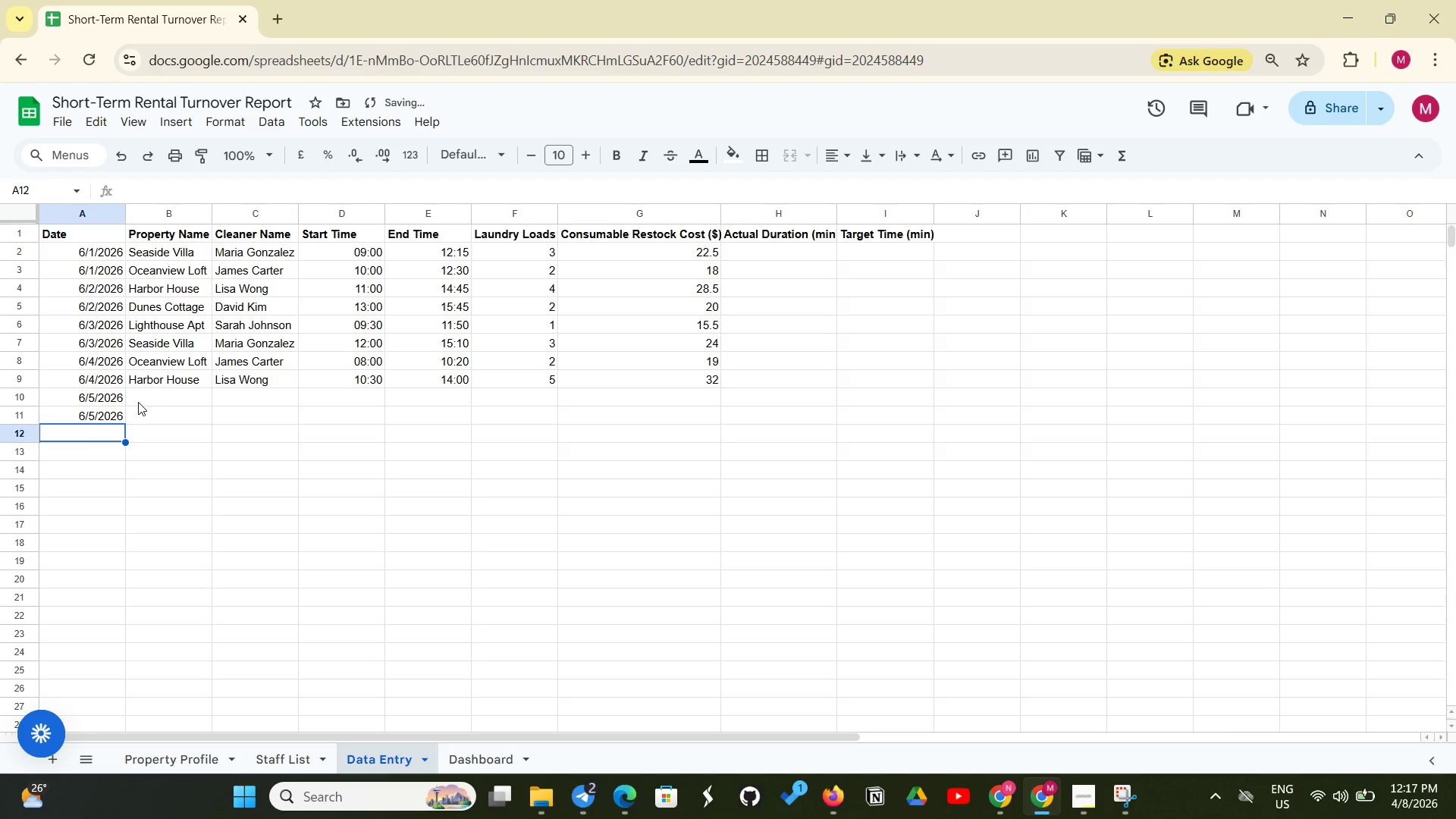 
key(Enter)
 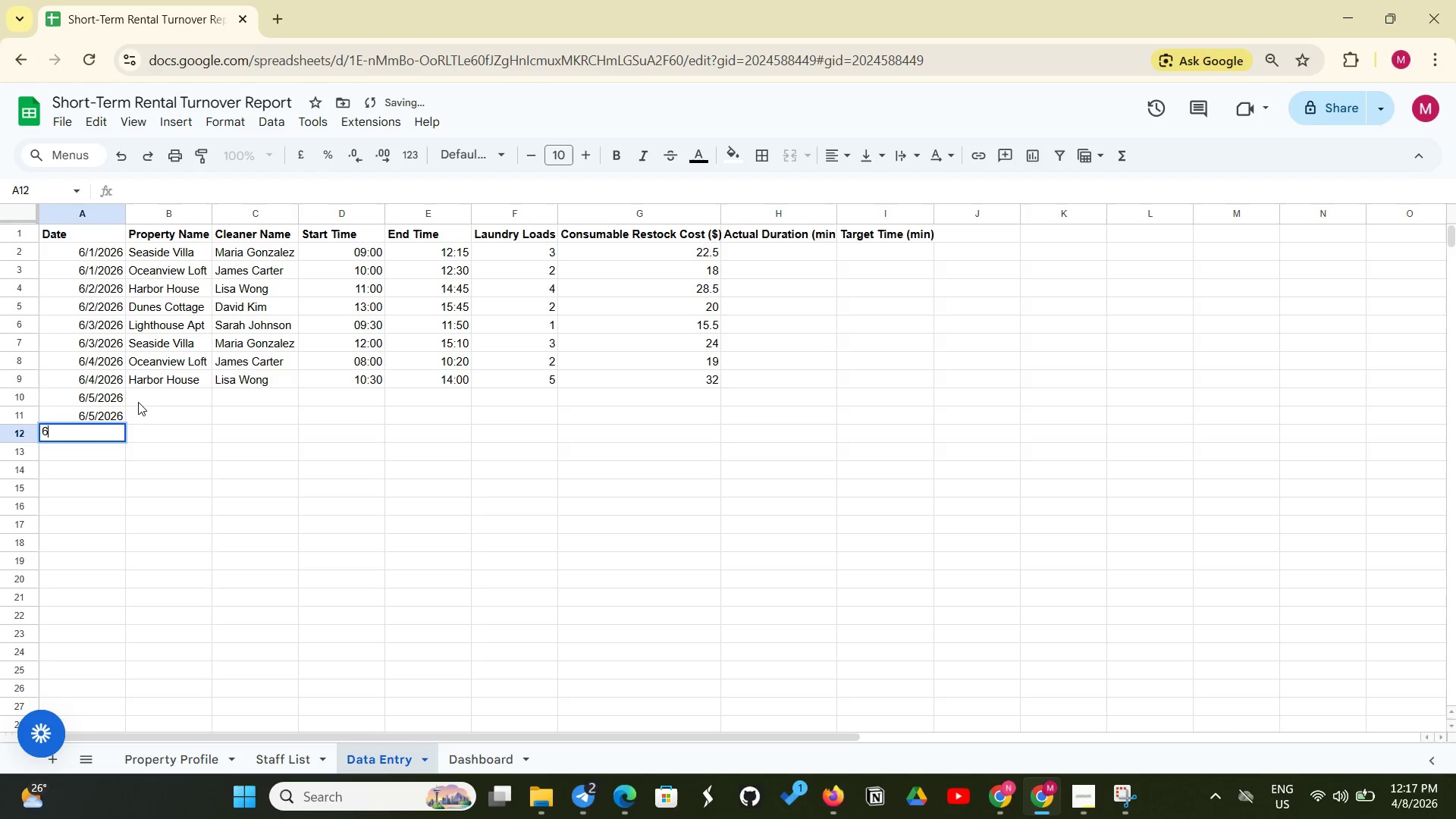 
type(6/6/2026)
 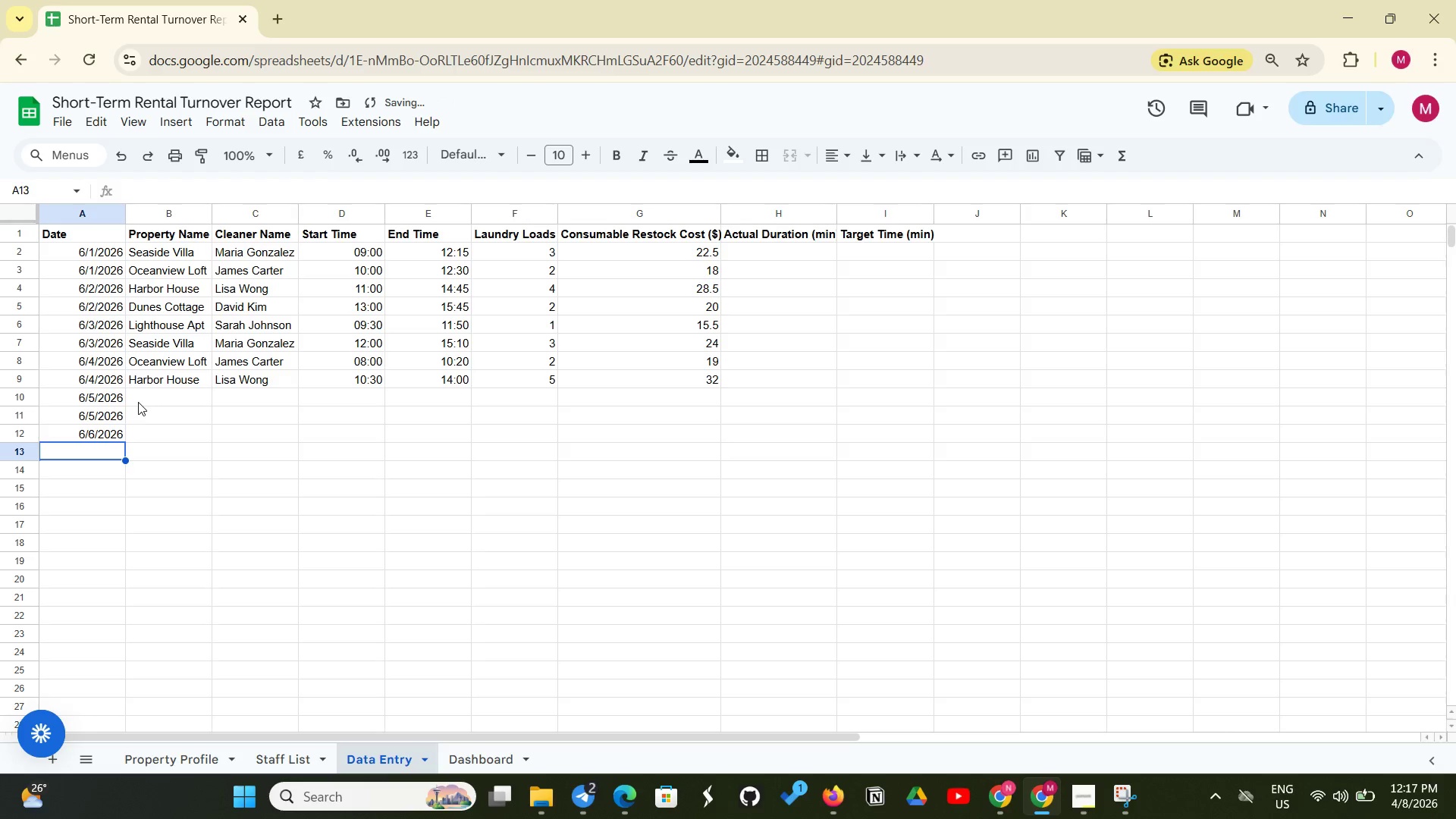 
key(Enter)
 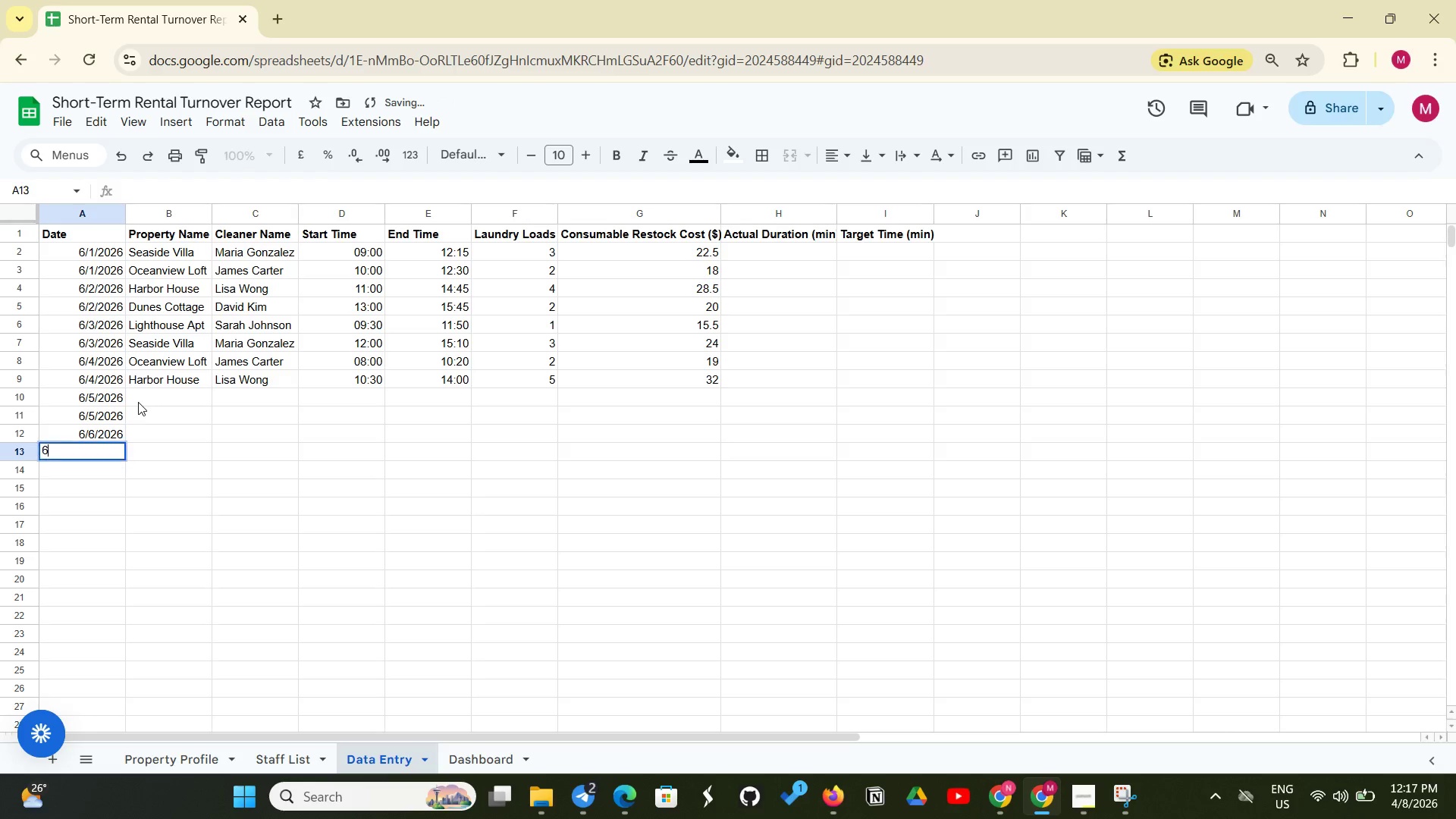 
key(6)
 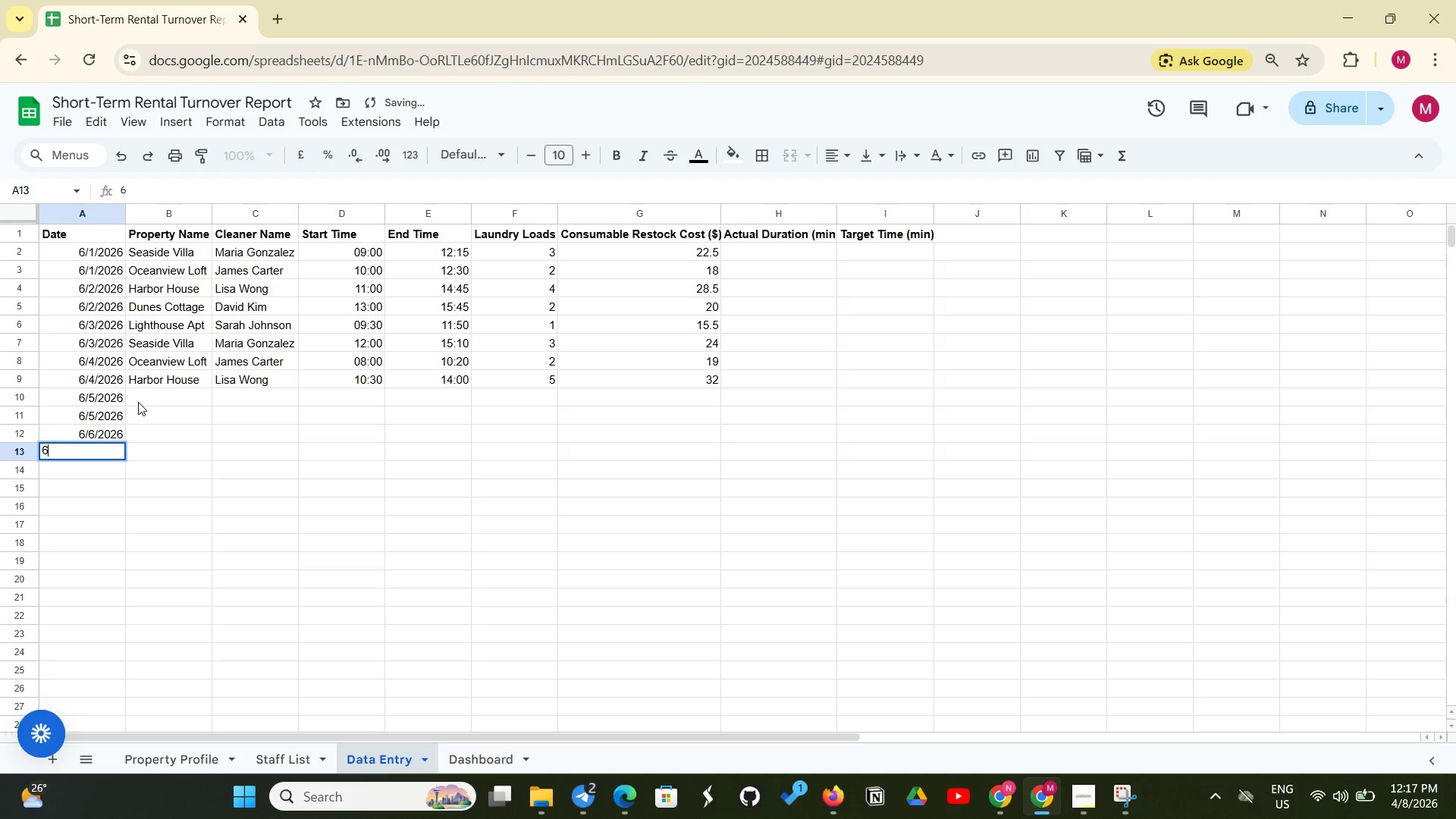 
key(Slash)
 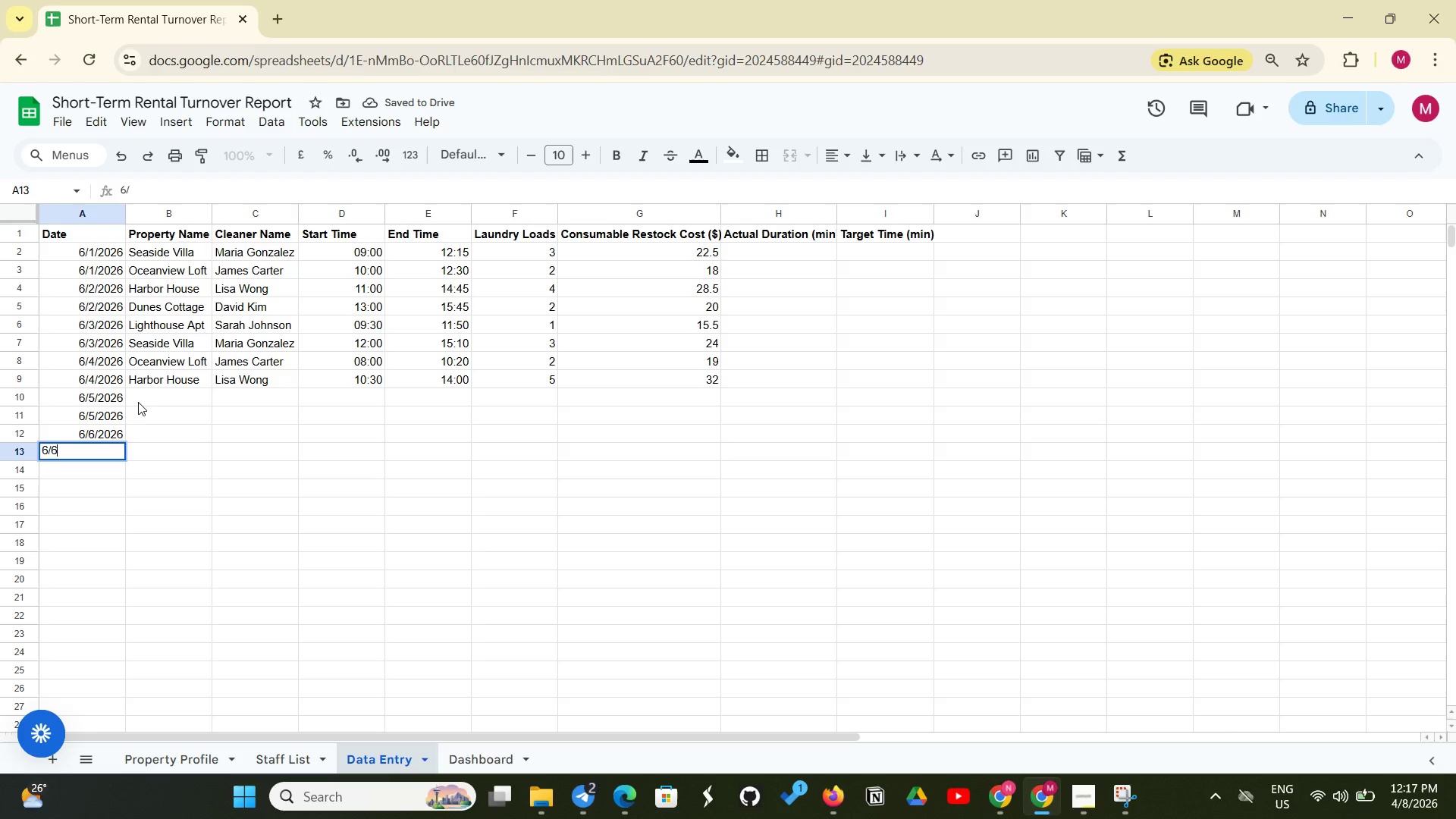 
key(6)
 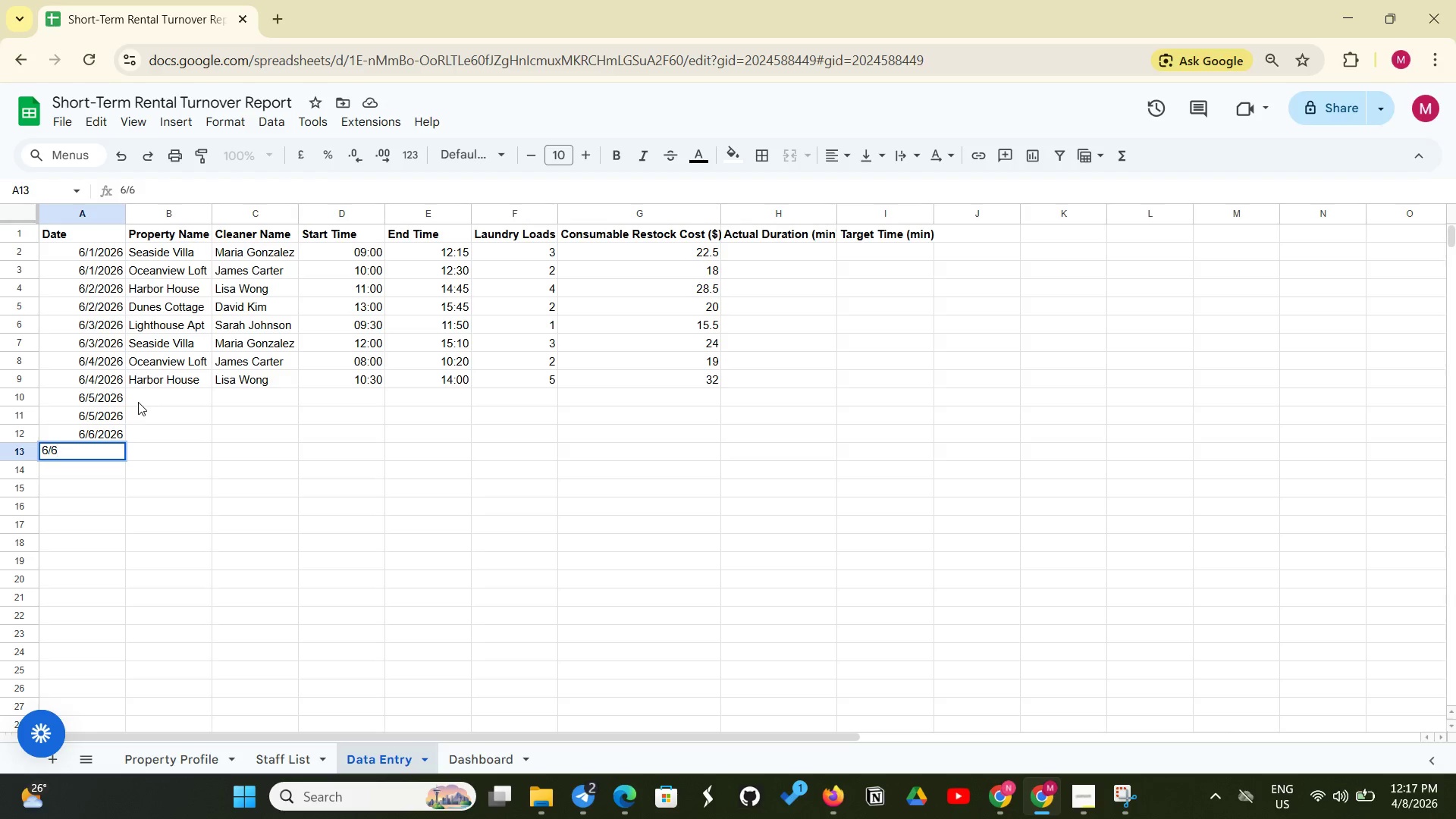 
type(/2026)
 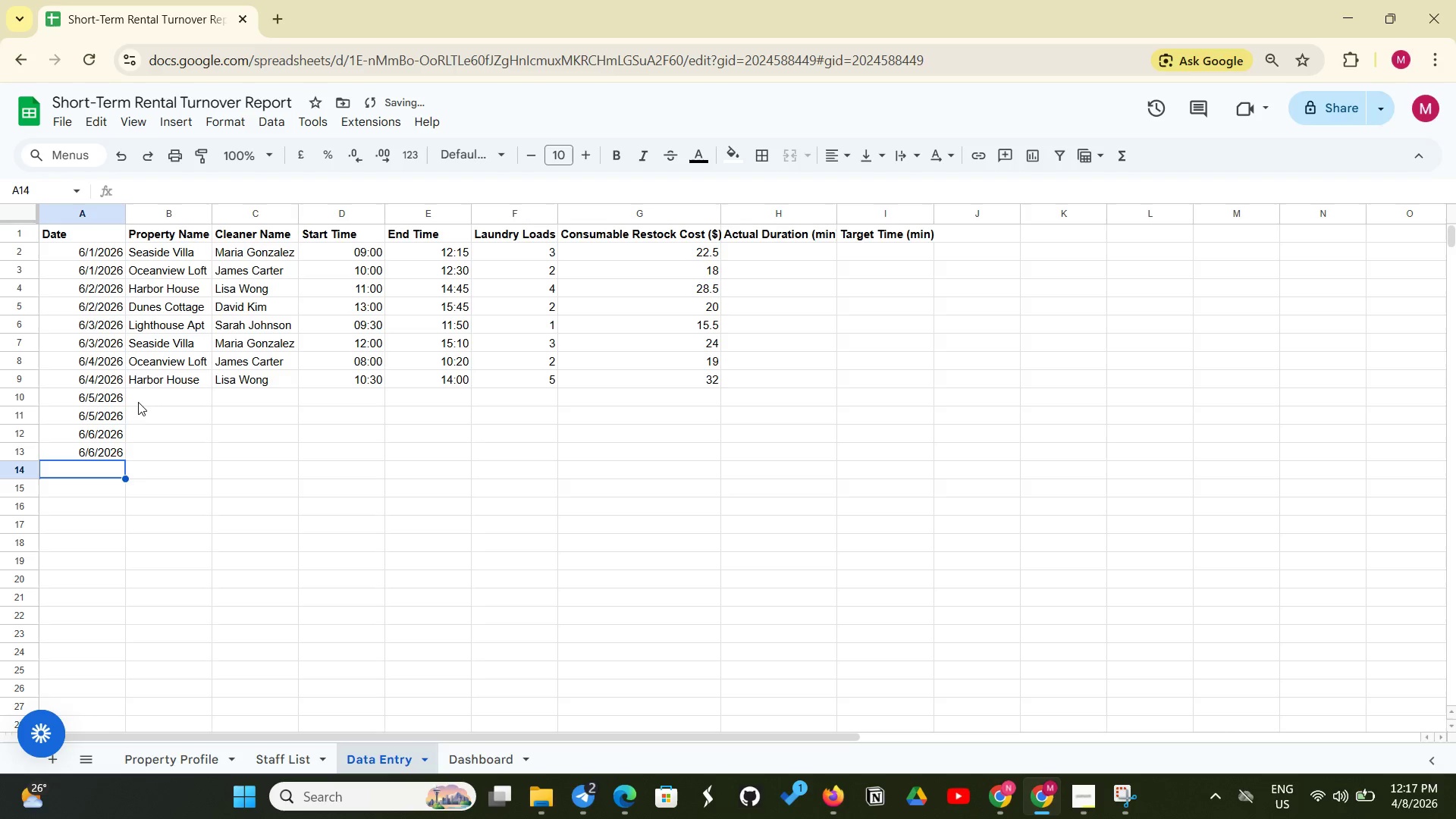 
key(Enter)
 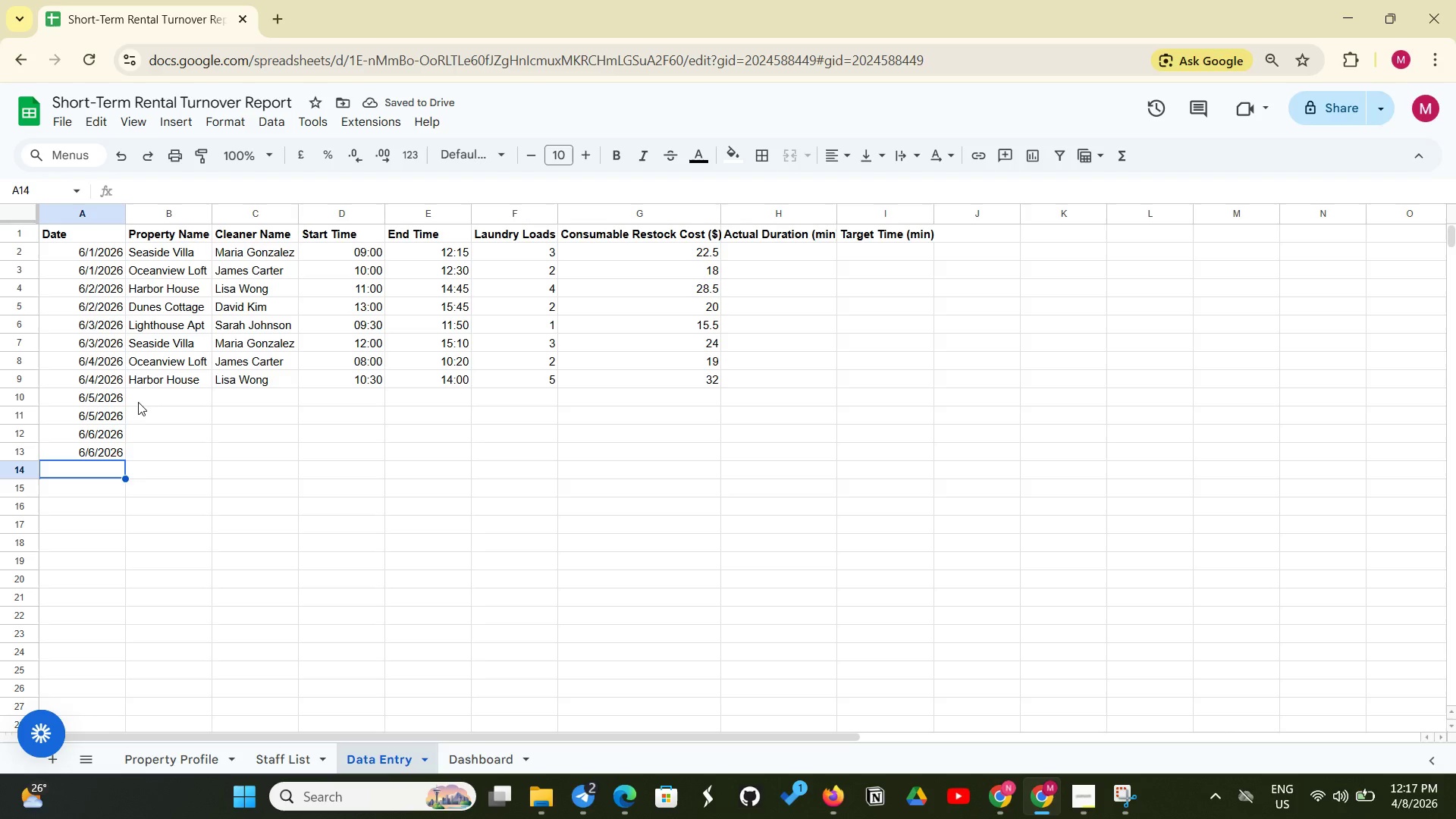 
type(6/7/2026)
 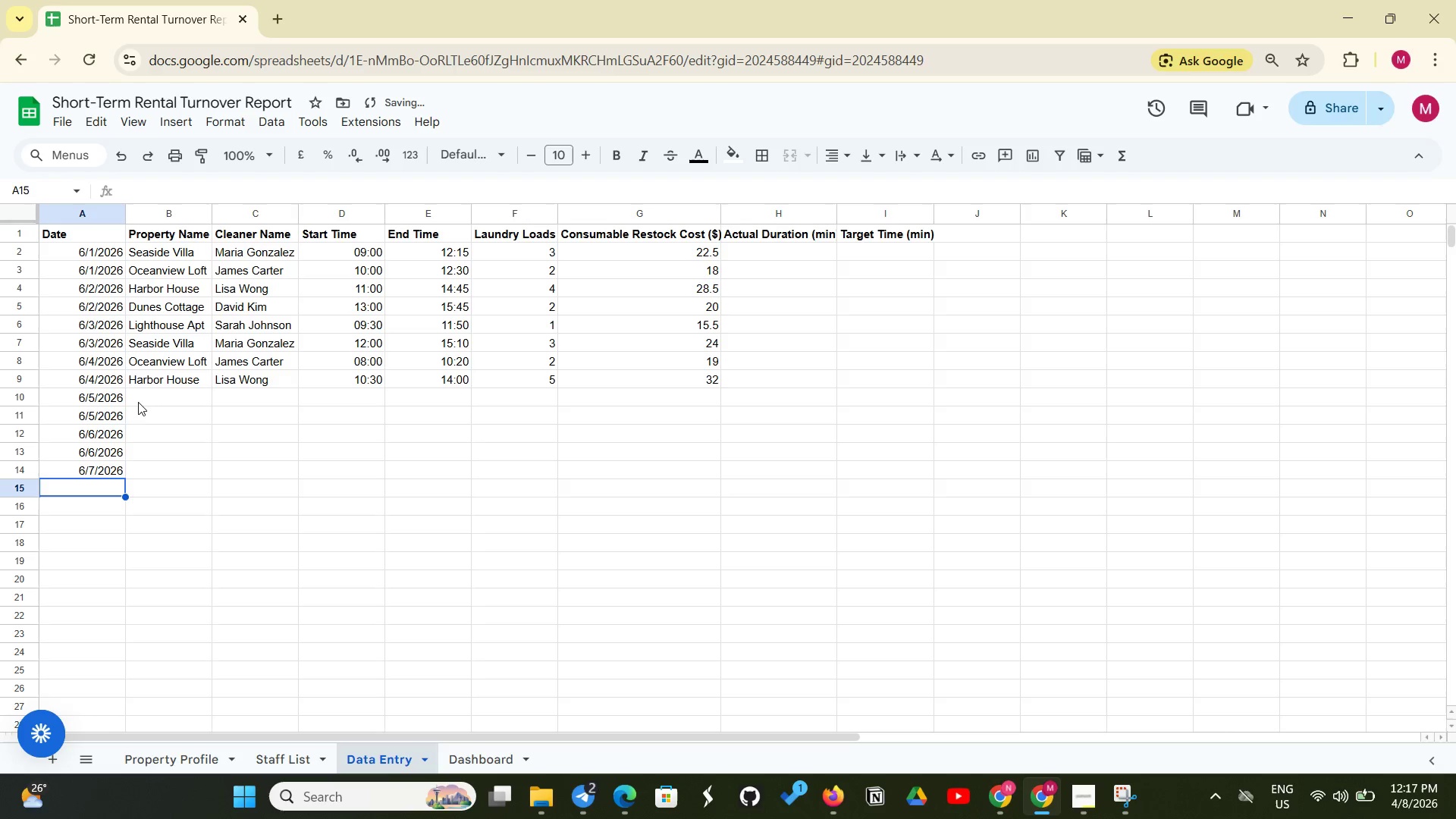 
key(Enter)
 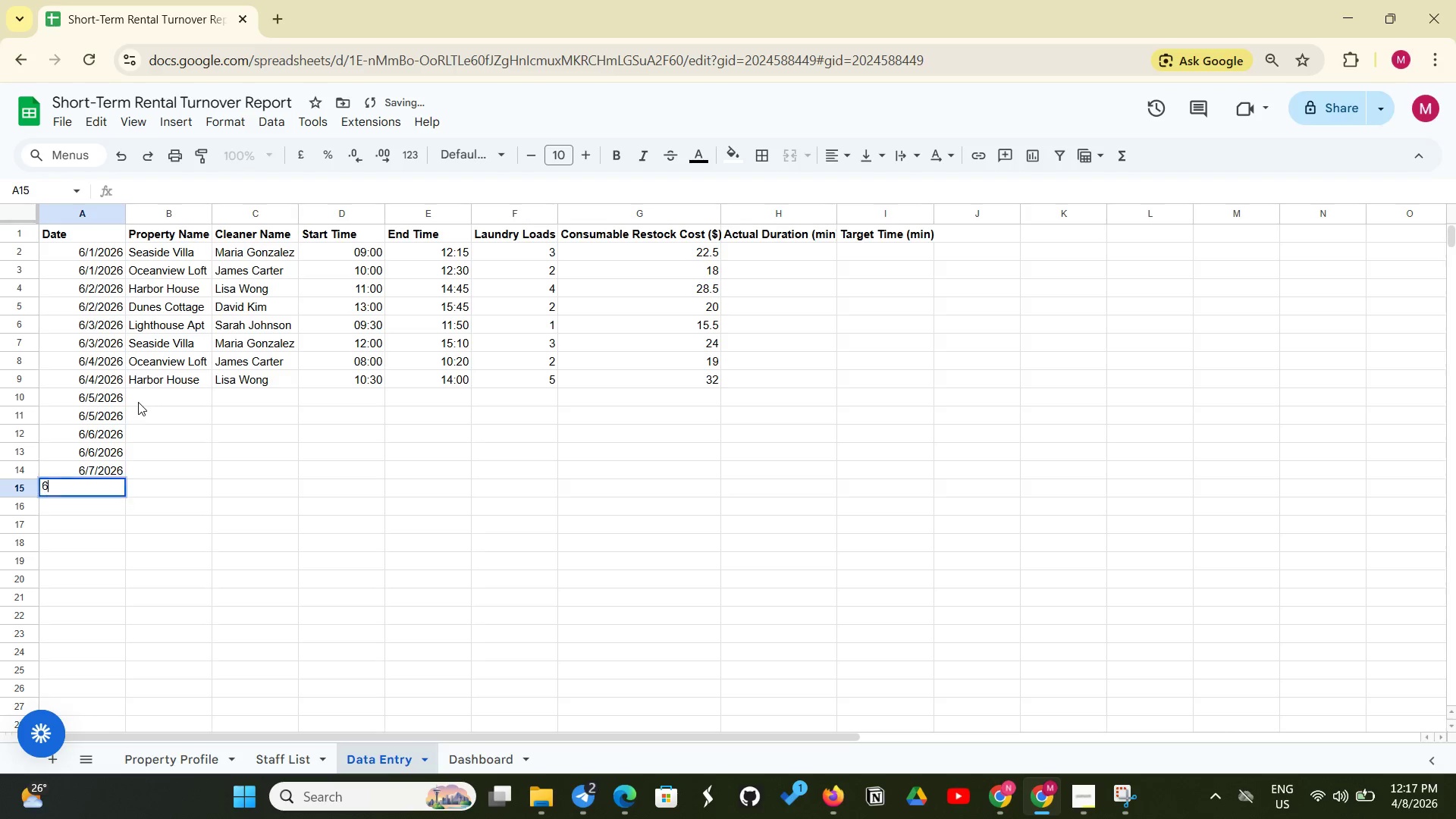 
type(6/7/2026)
 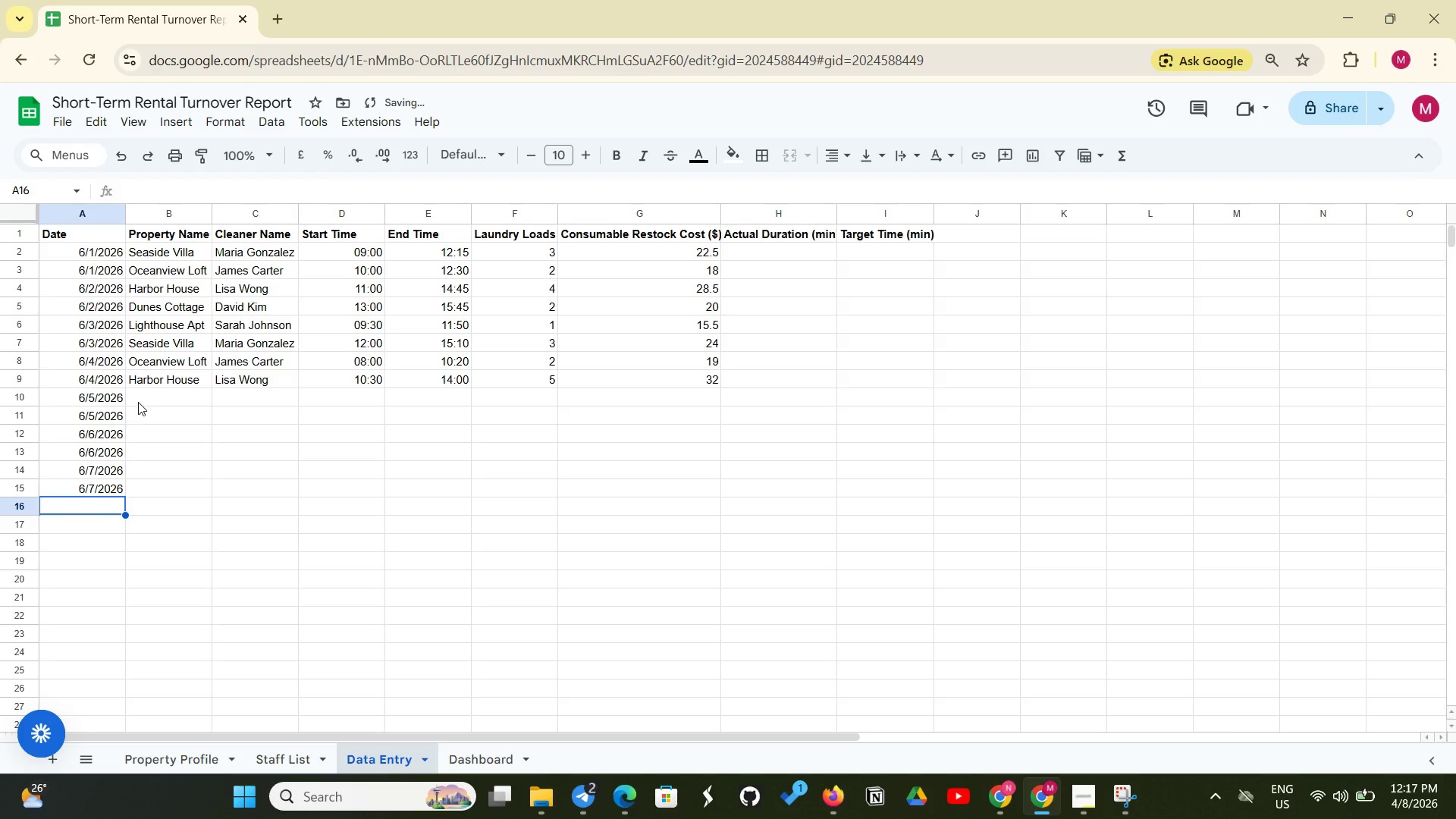 
key(Enter)
 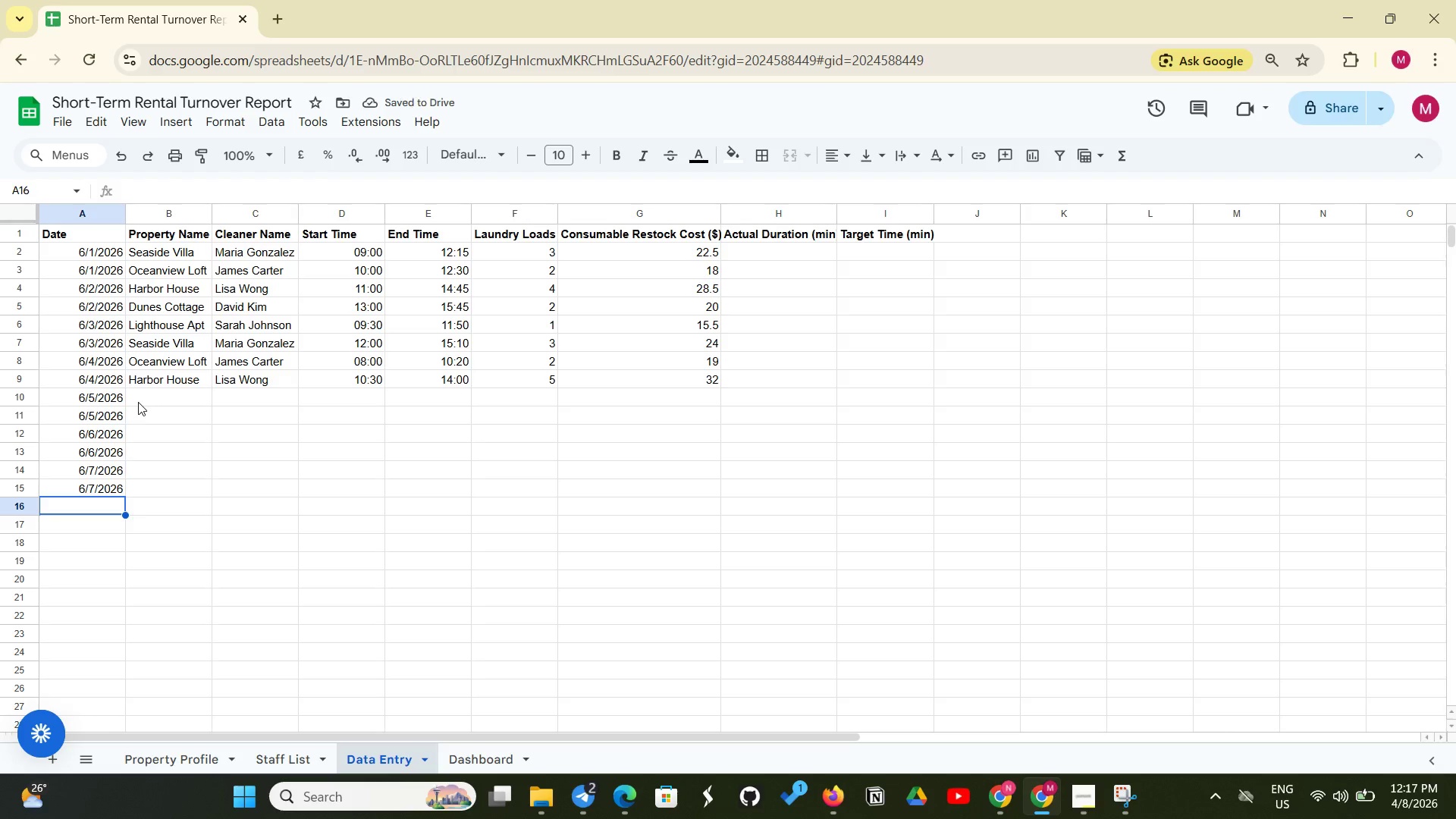 
type(6/8/2026)
 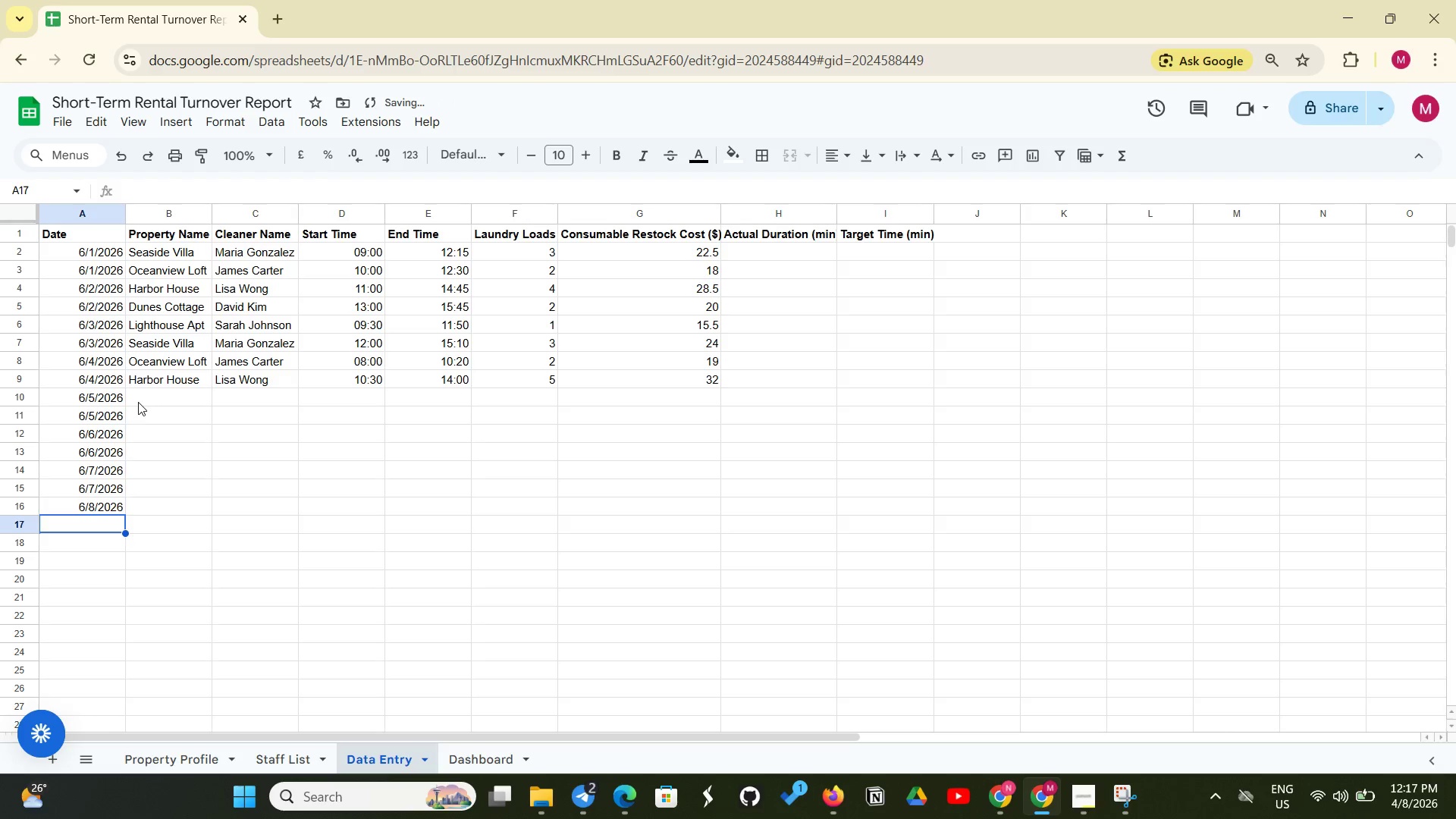 
key(Enter)
 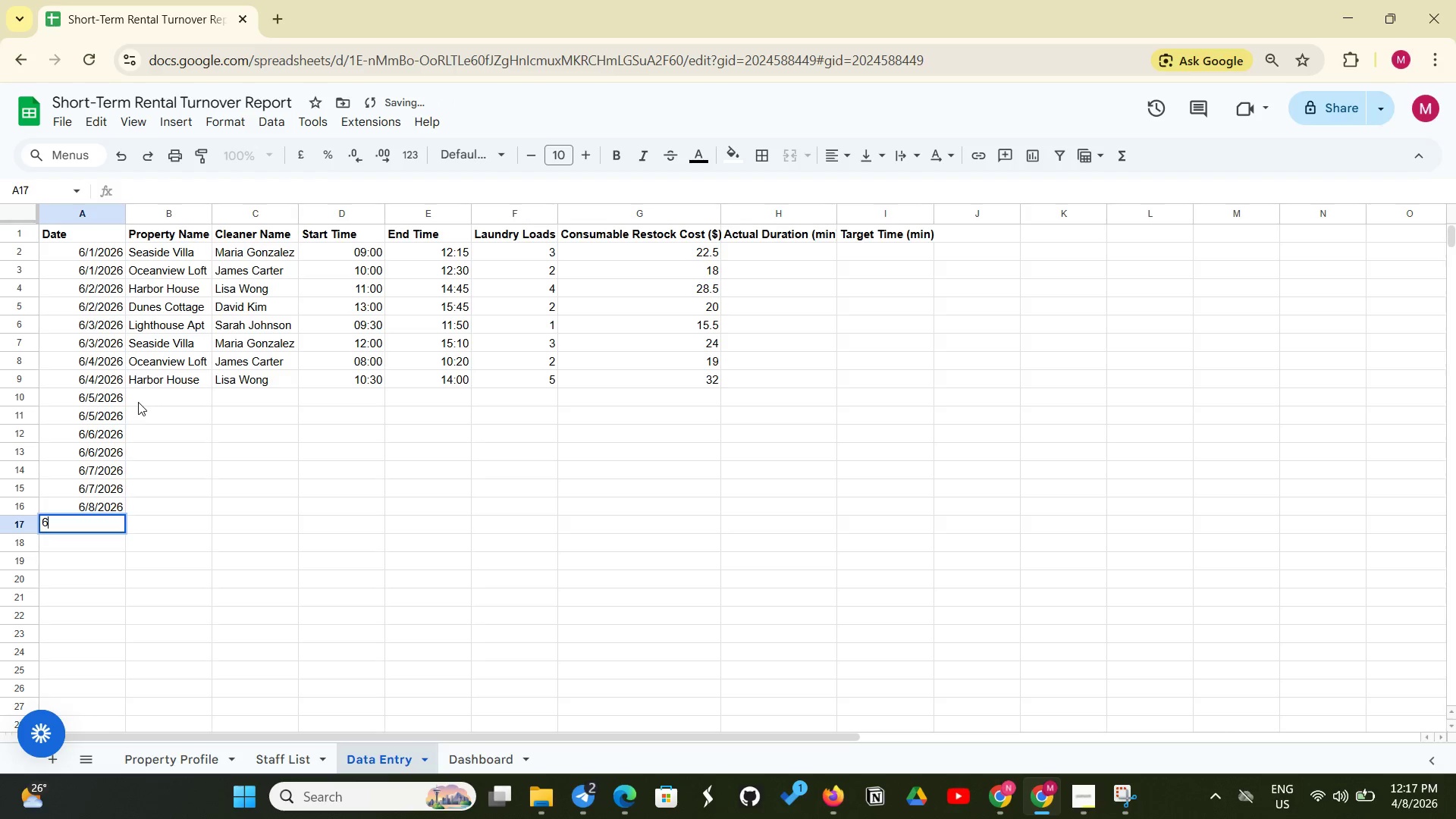 
type(6/8/2026)
 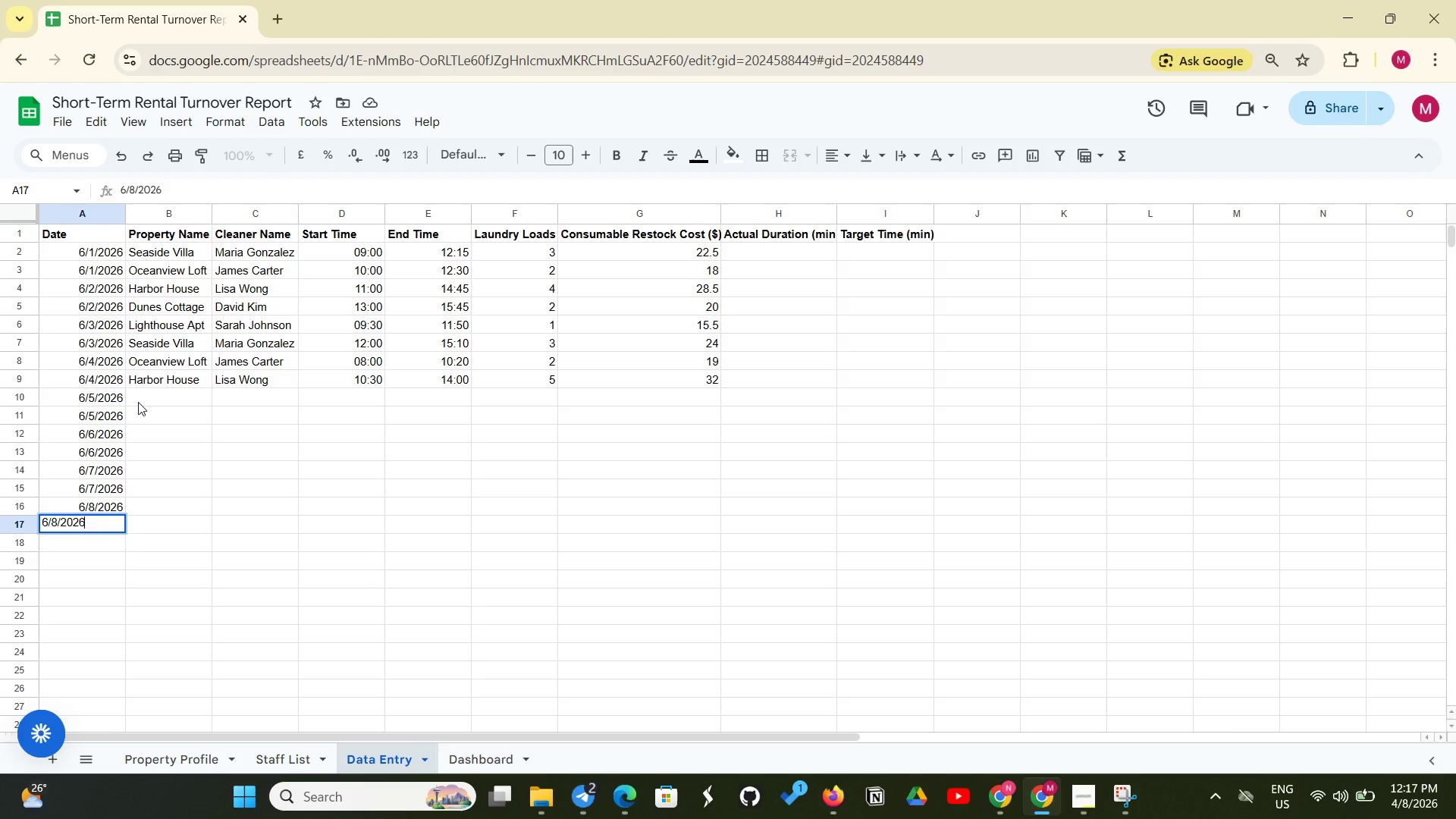 
key(Enter)
 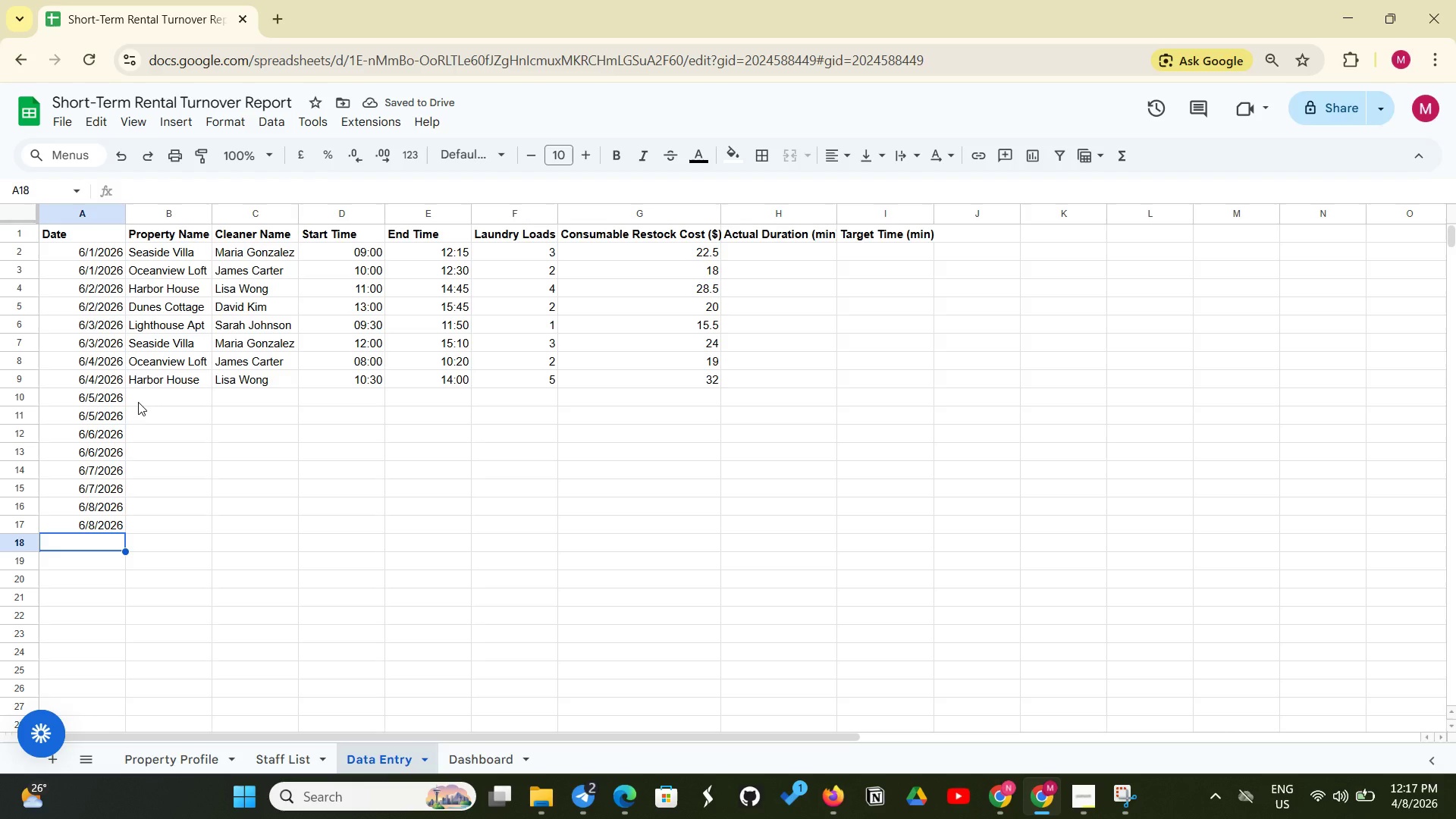 
wait(8.05)
 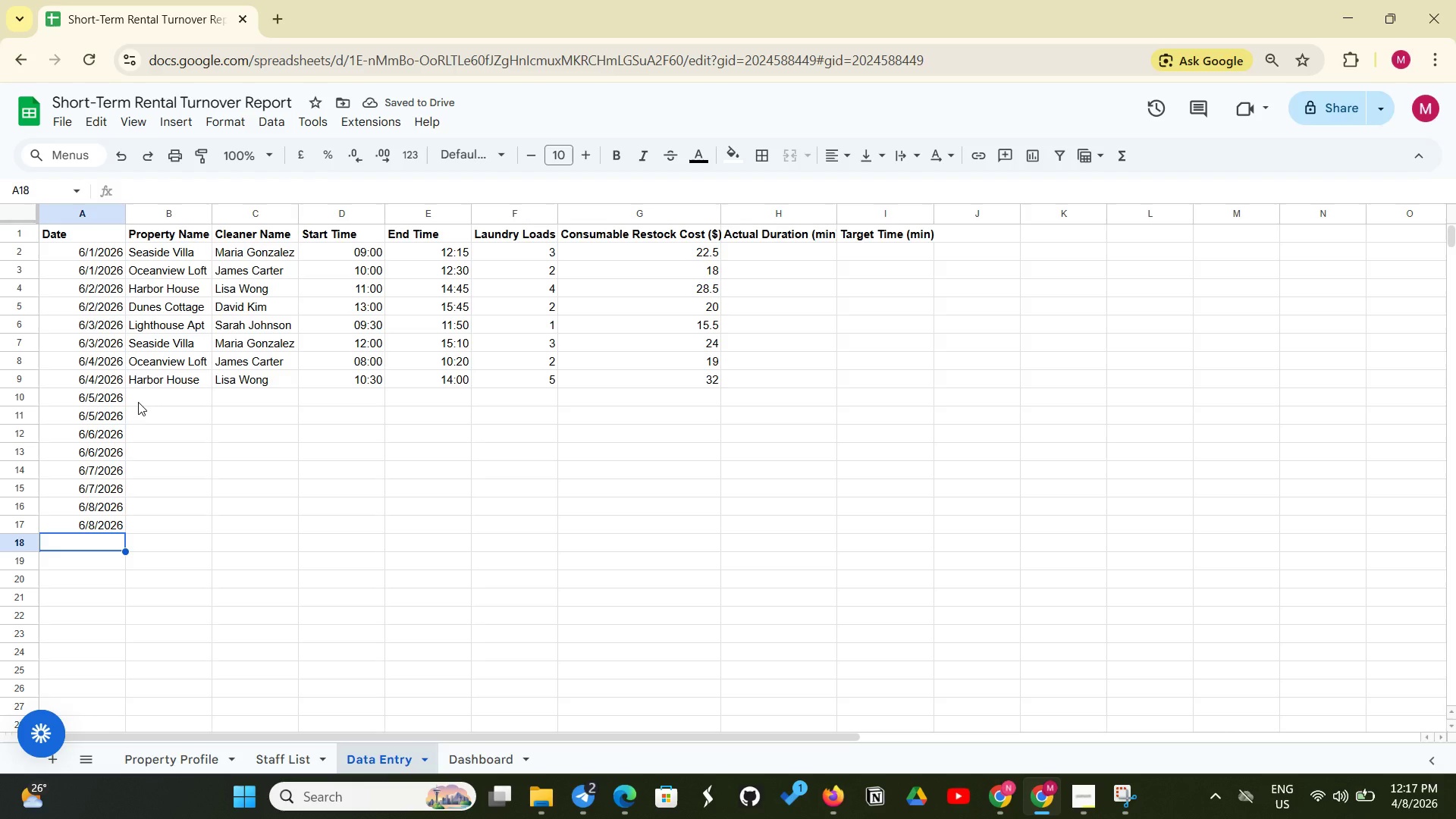 
double_click([91, 505])
 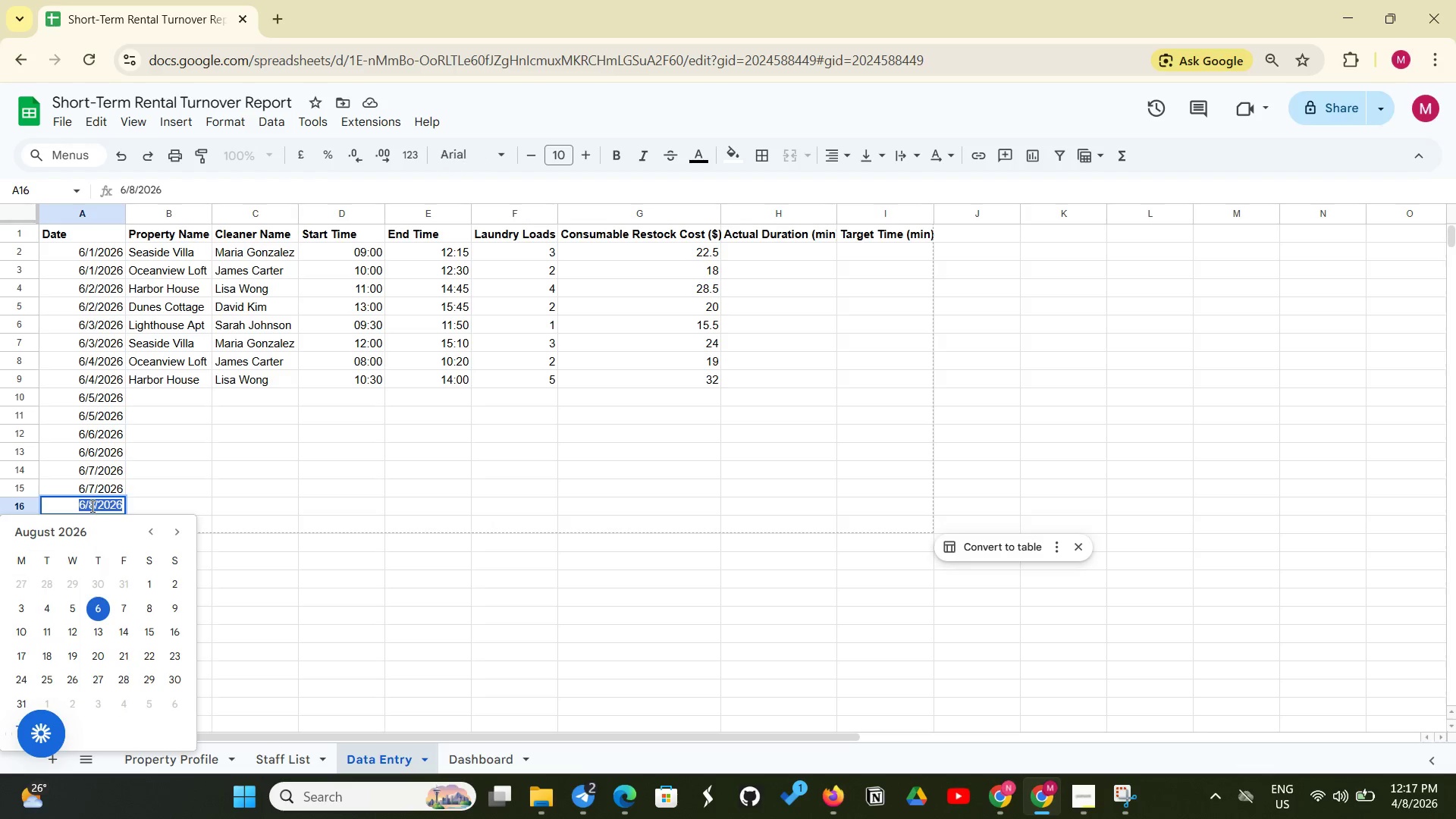 
triple_click([91, 506])
 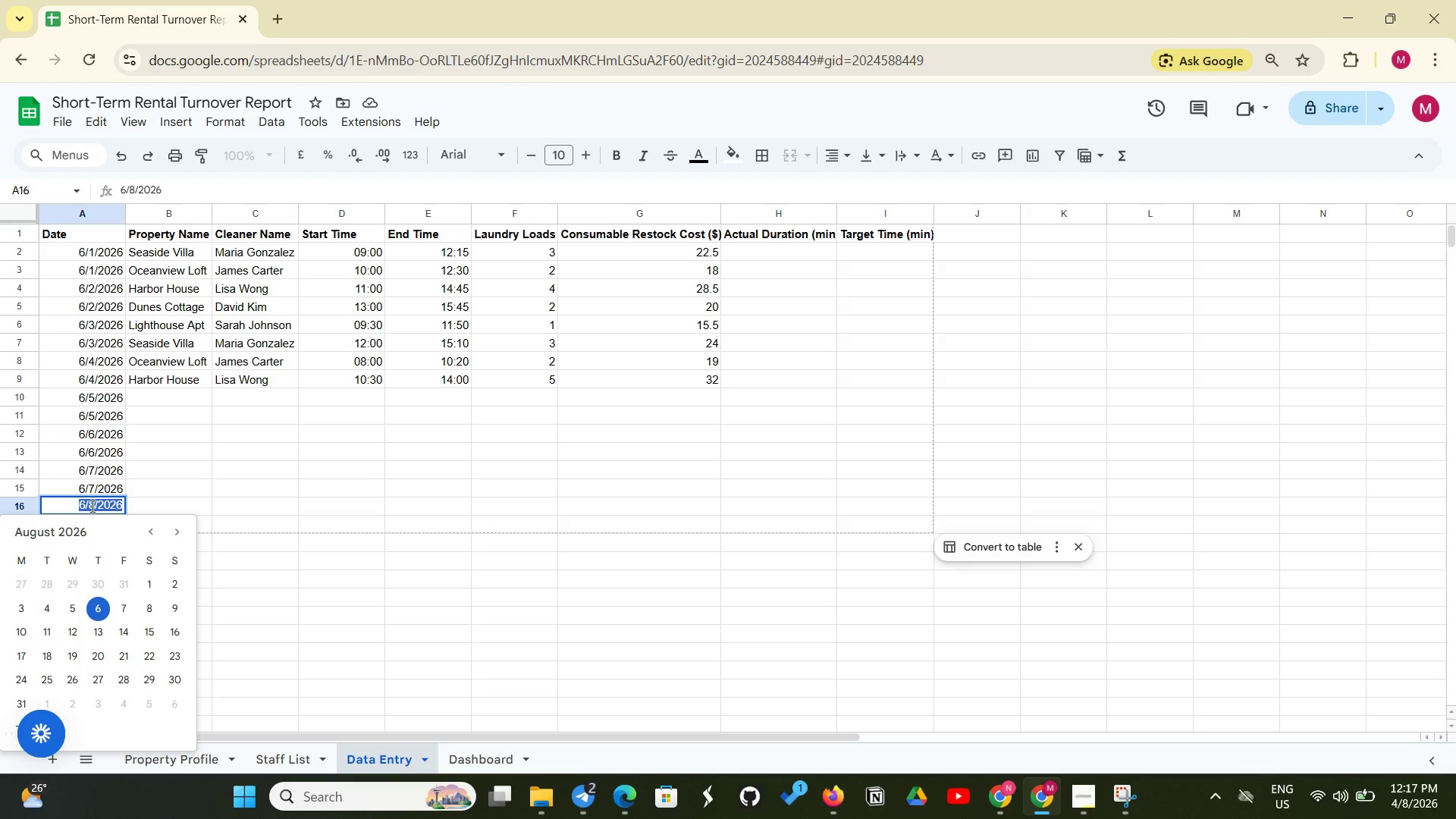 
triple_click([91, 506])
 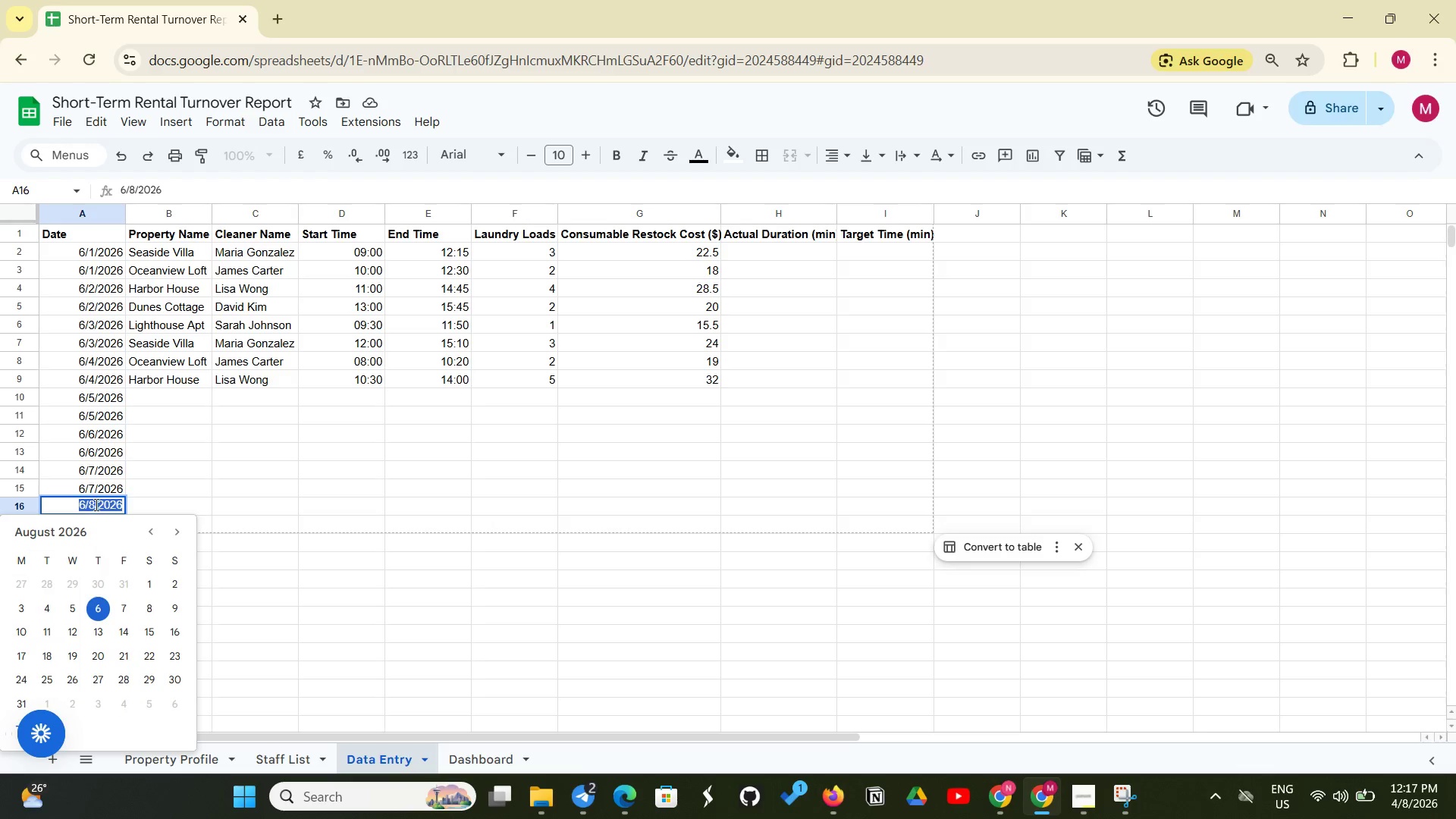 
triple_click([92, 506])
 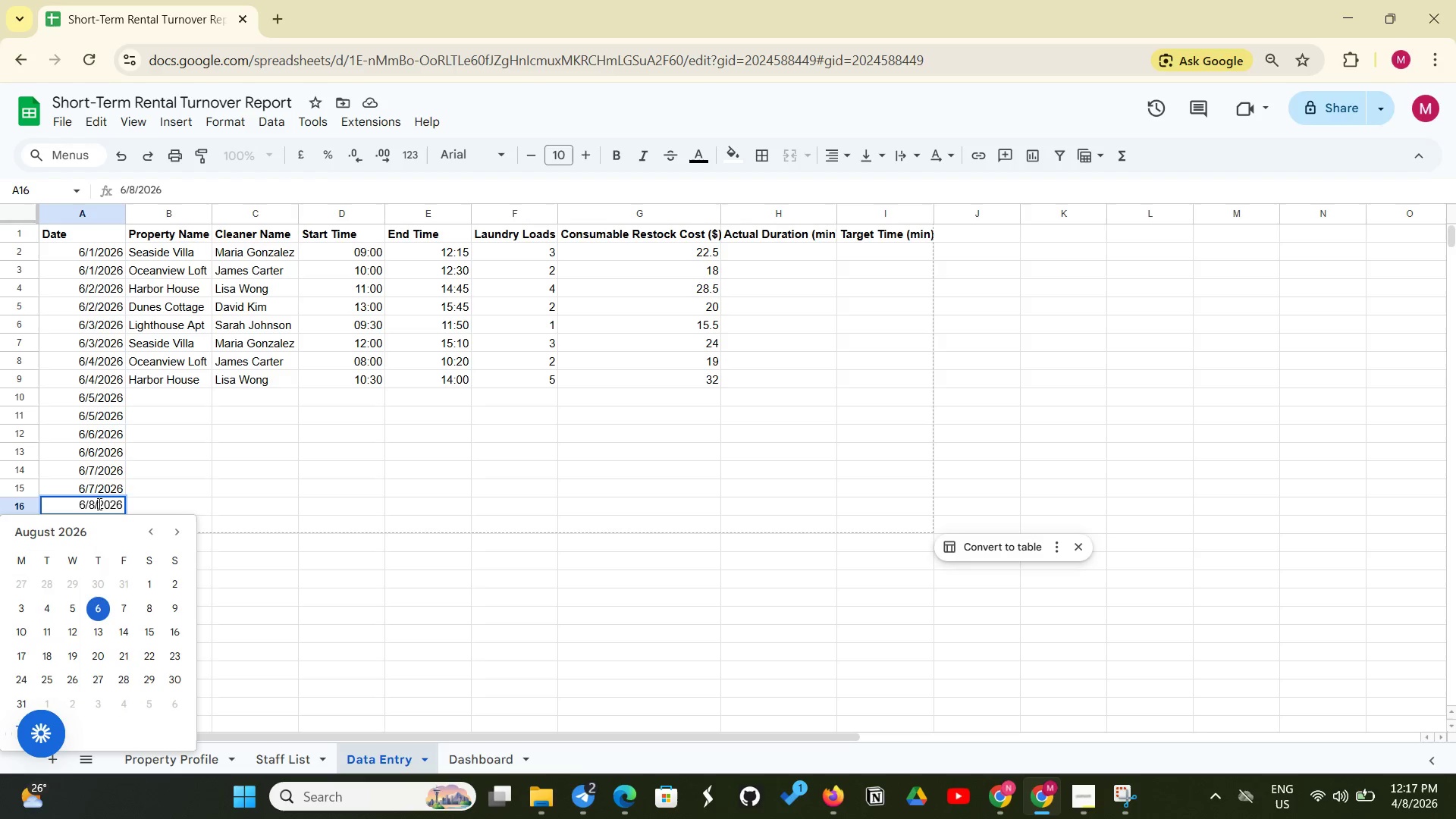 
left_click([98, 504])
 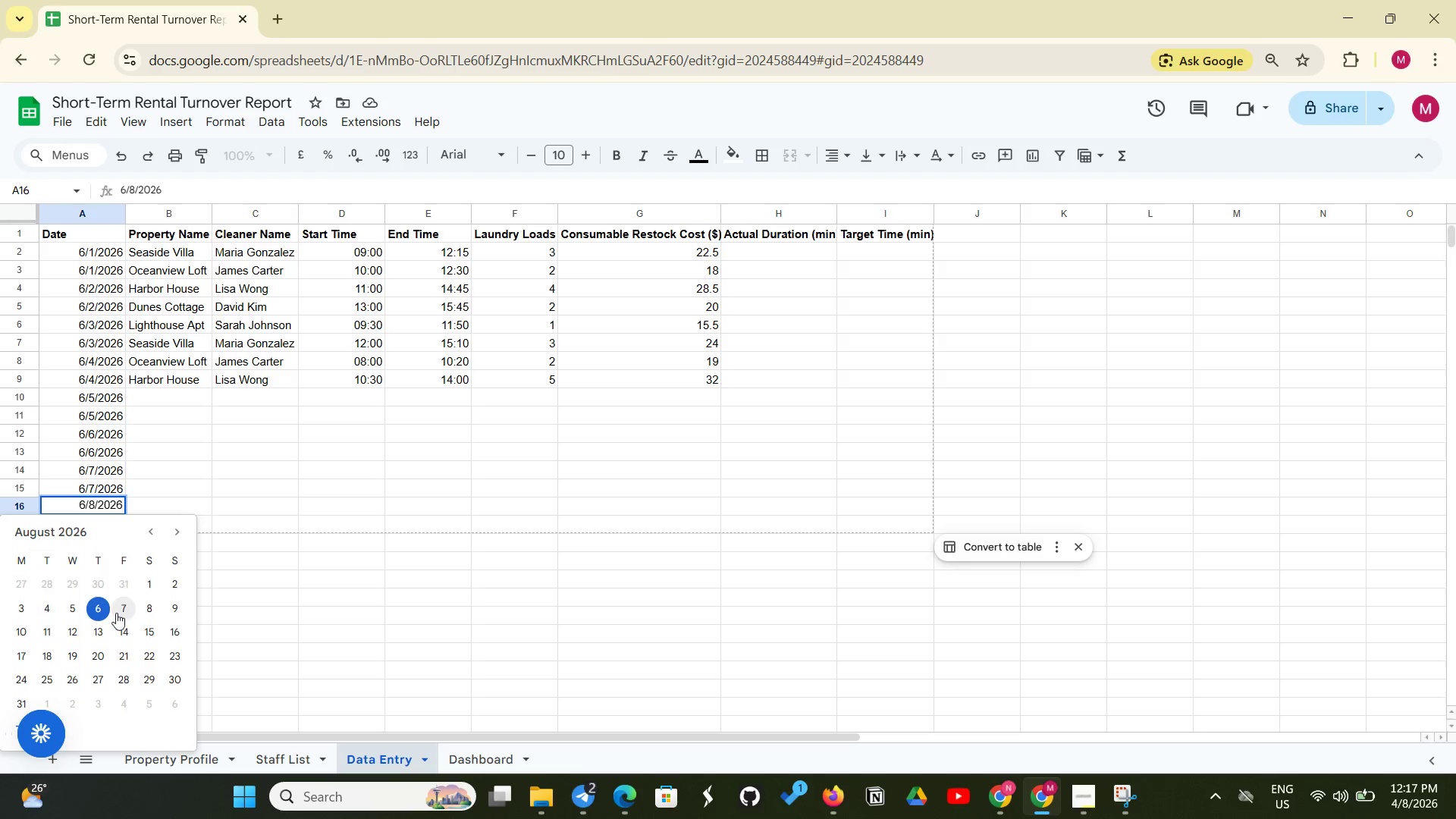 
left_click([116, 613])
 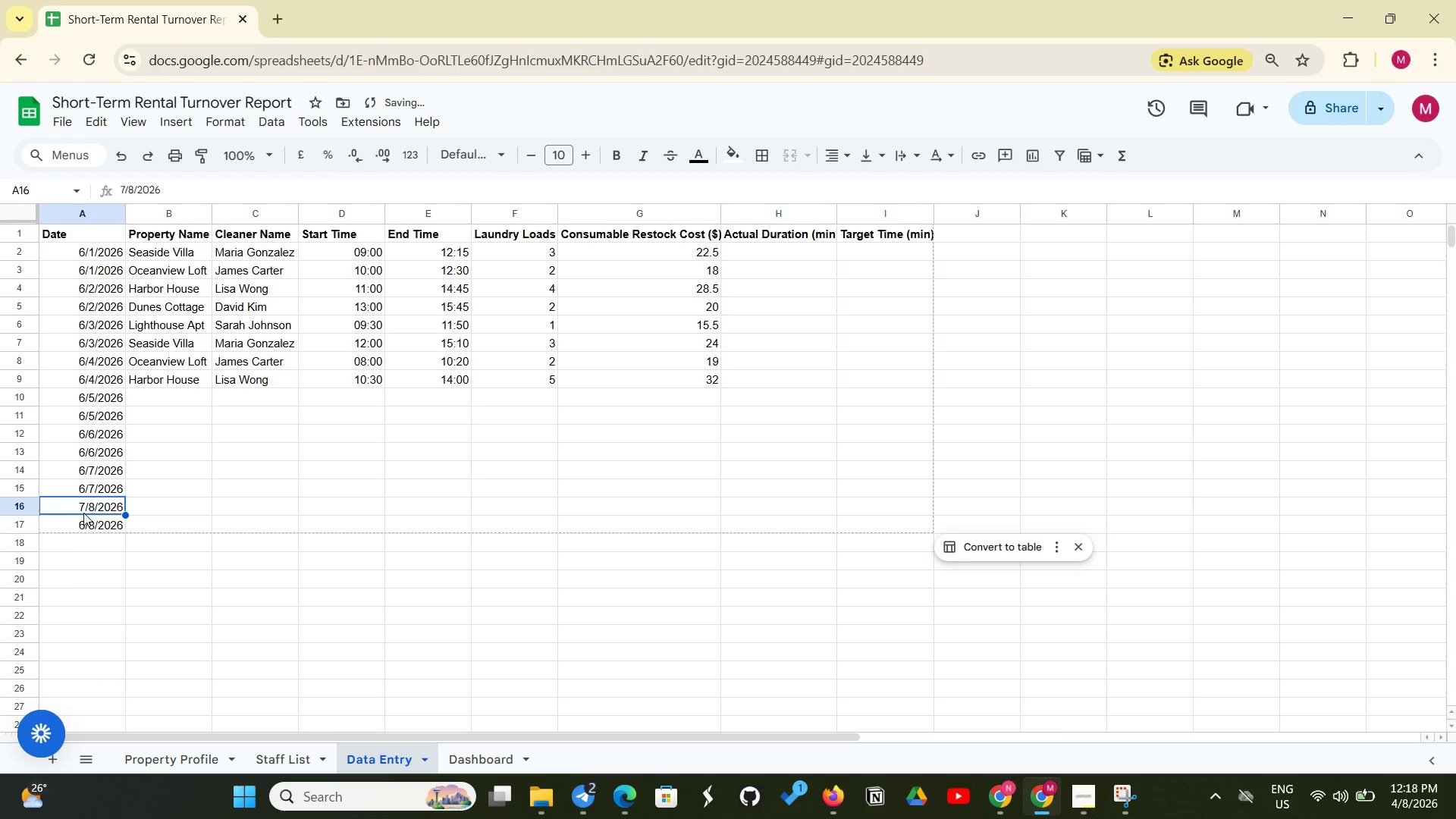 
left_click([83, 513])
 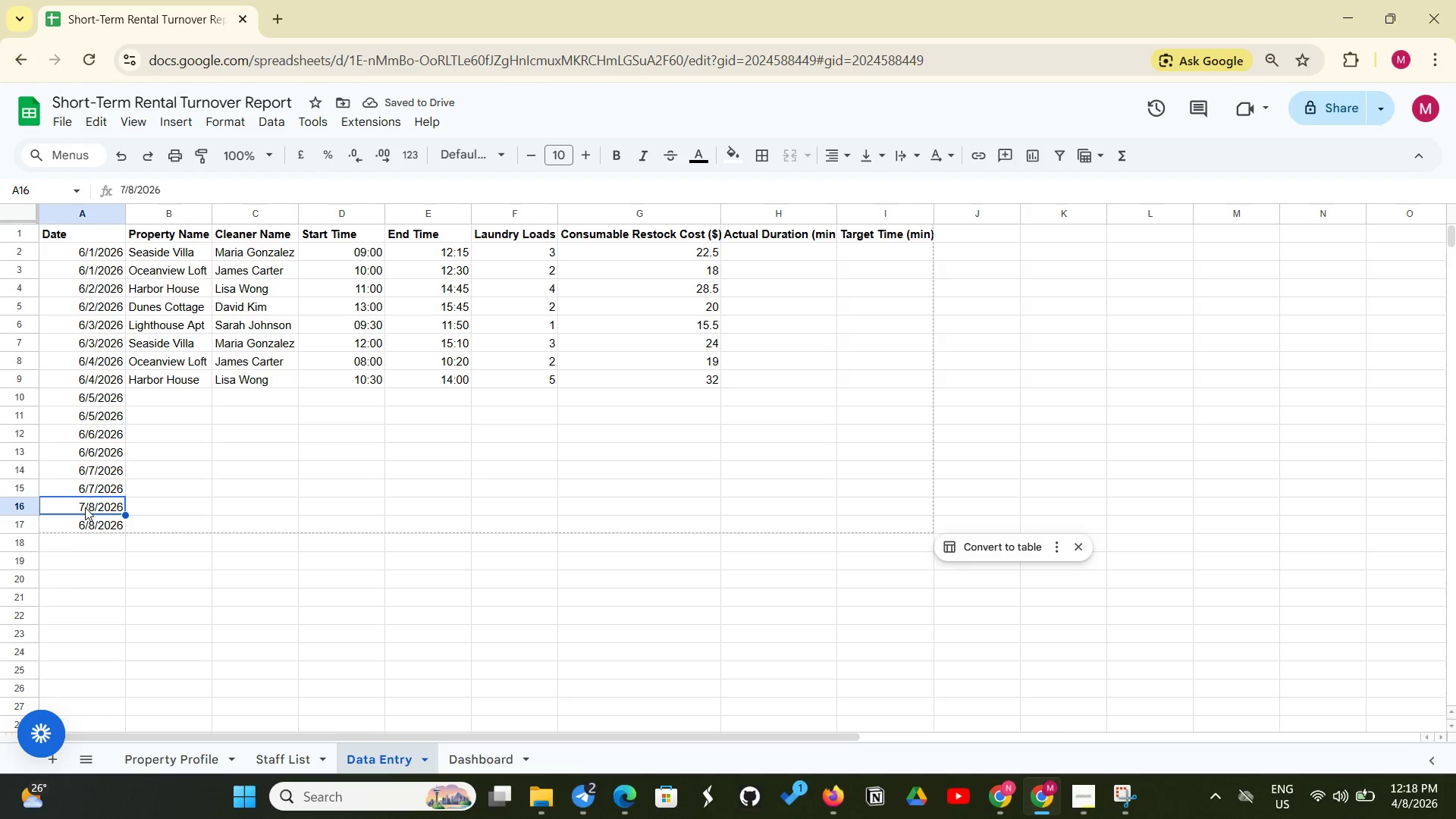 
double_click([85, 507])
 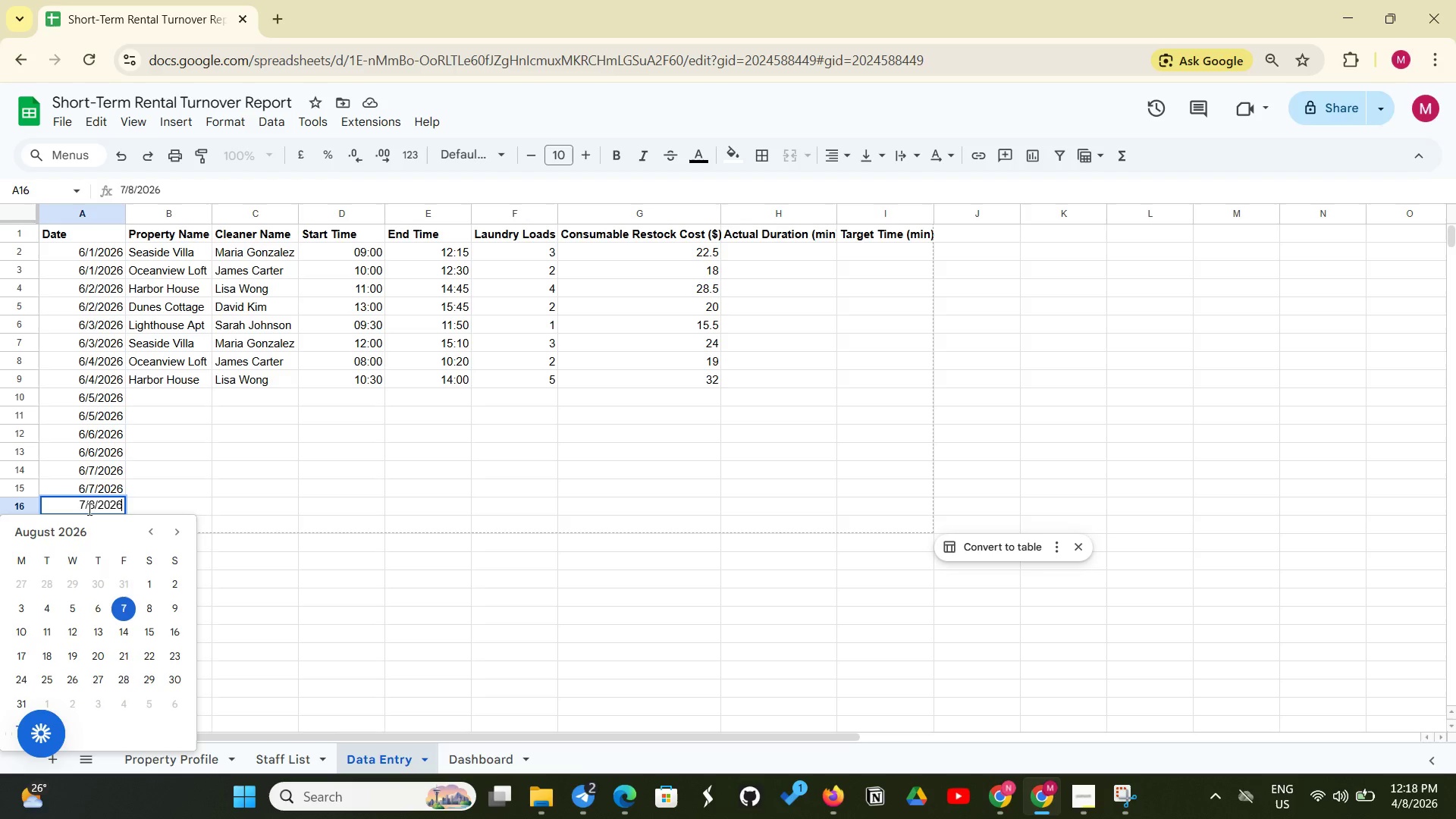 
key(Backspace)
 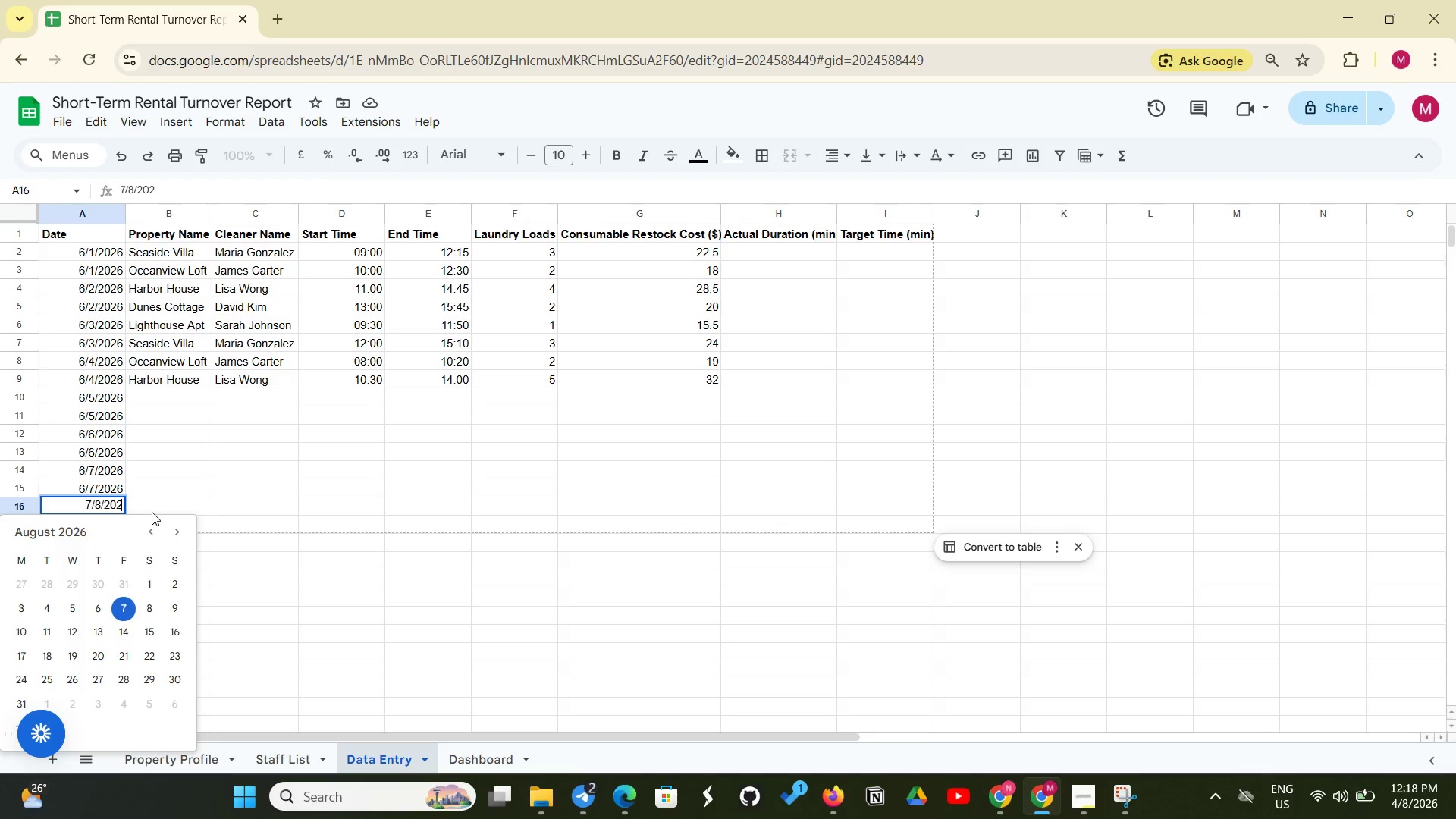 
left_click([152, 512])
 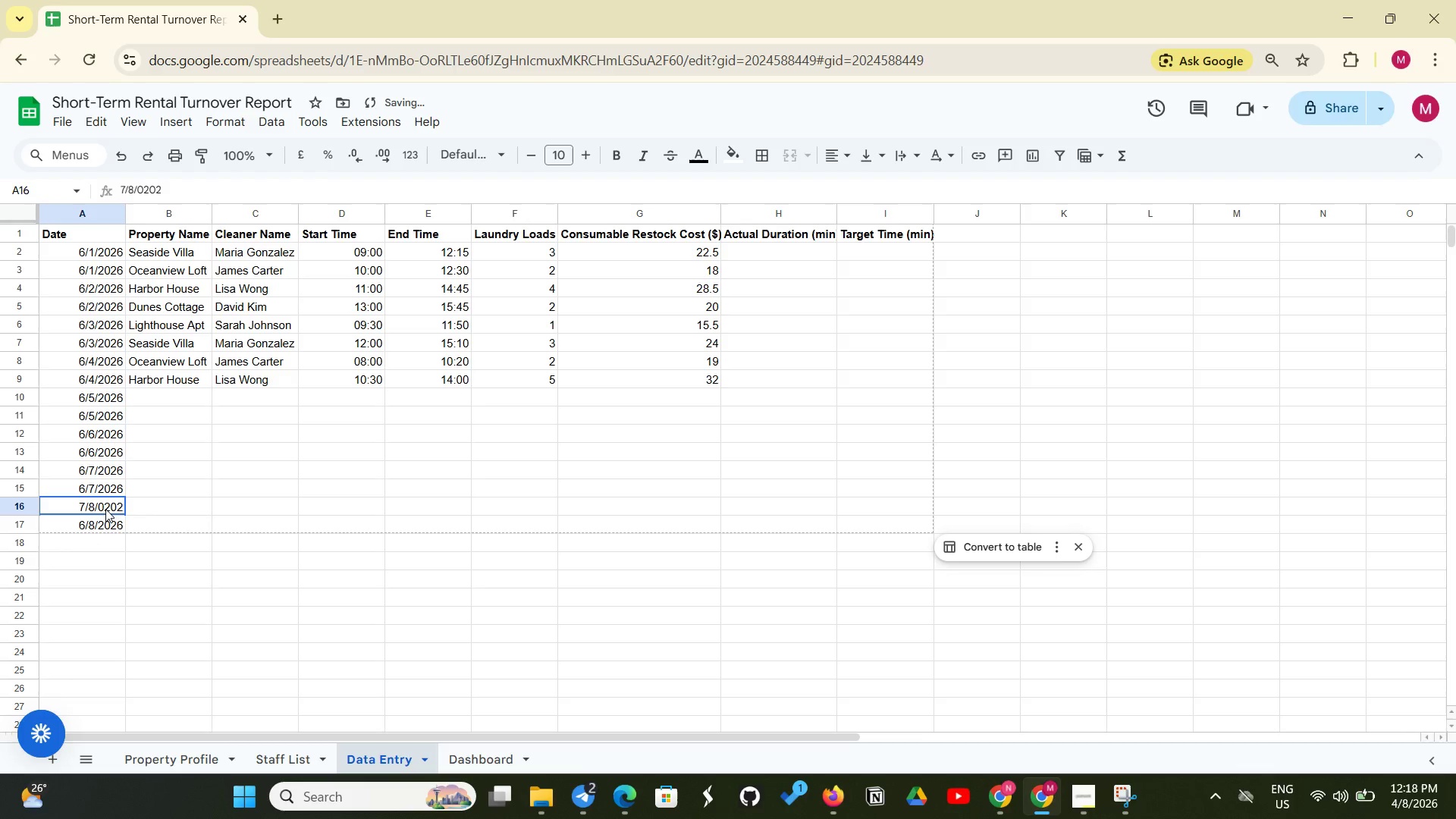 
left_click([105, 509])
 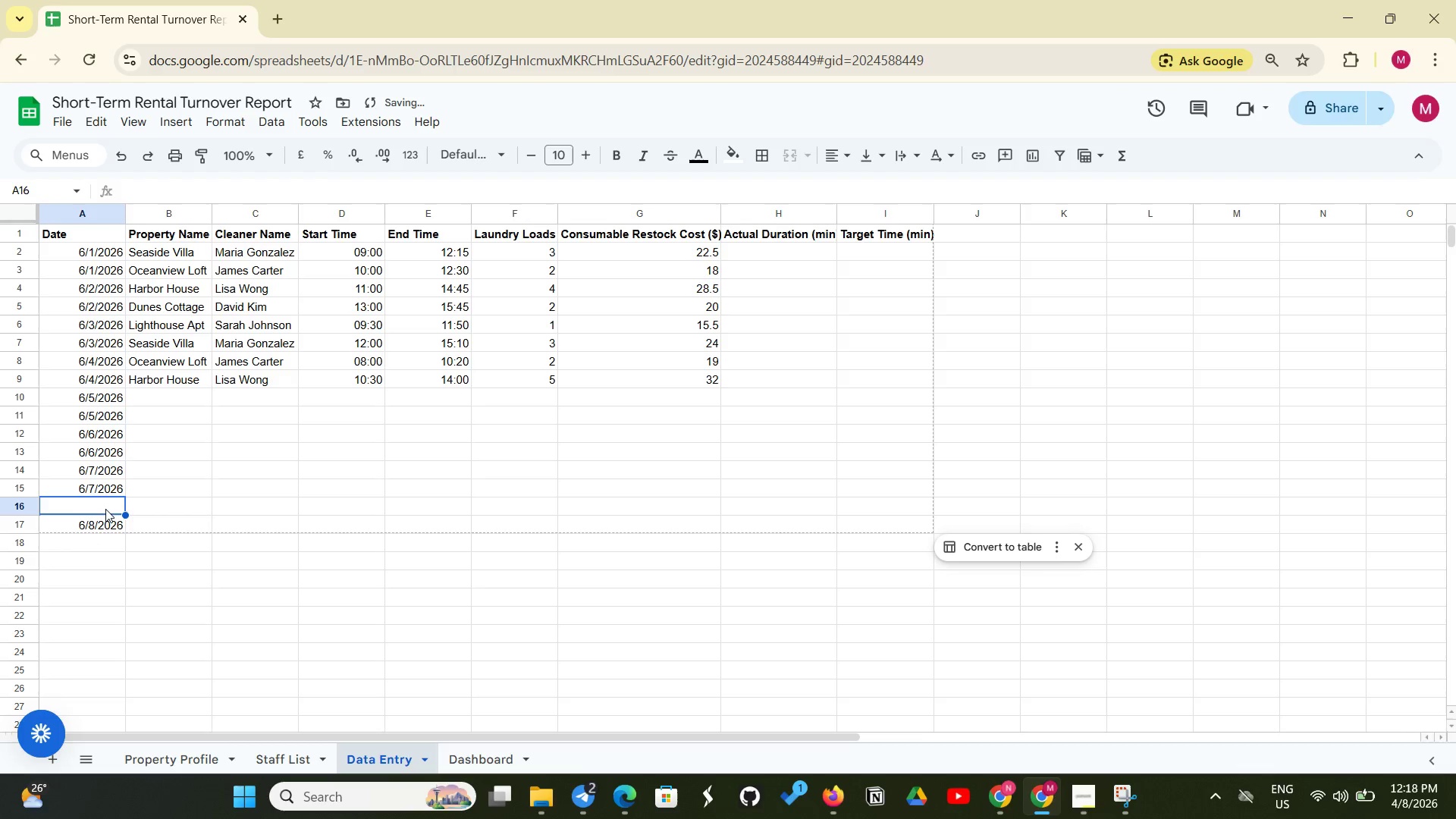 
key(Backspace)
 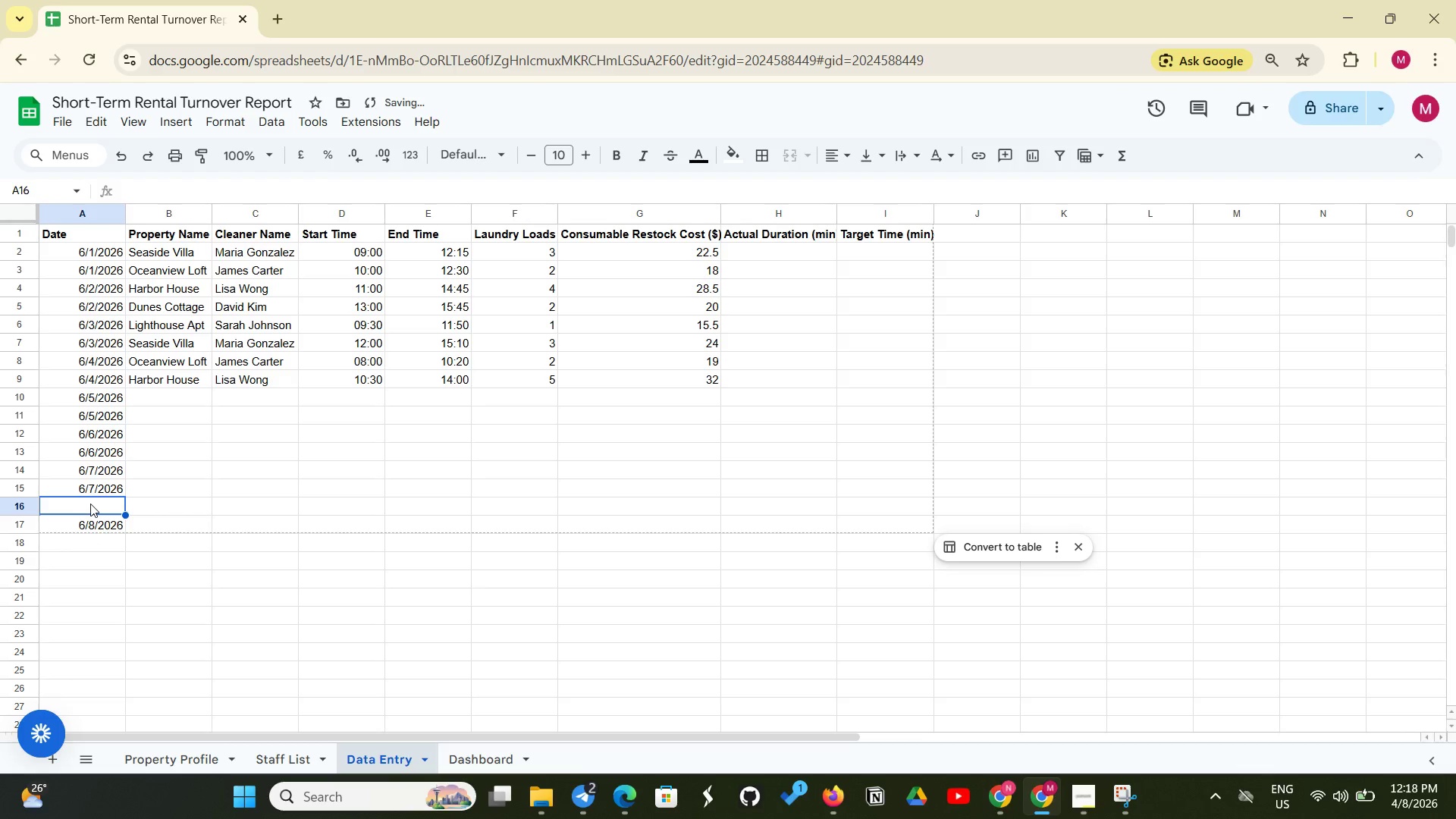 
left_click([90, 504])
 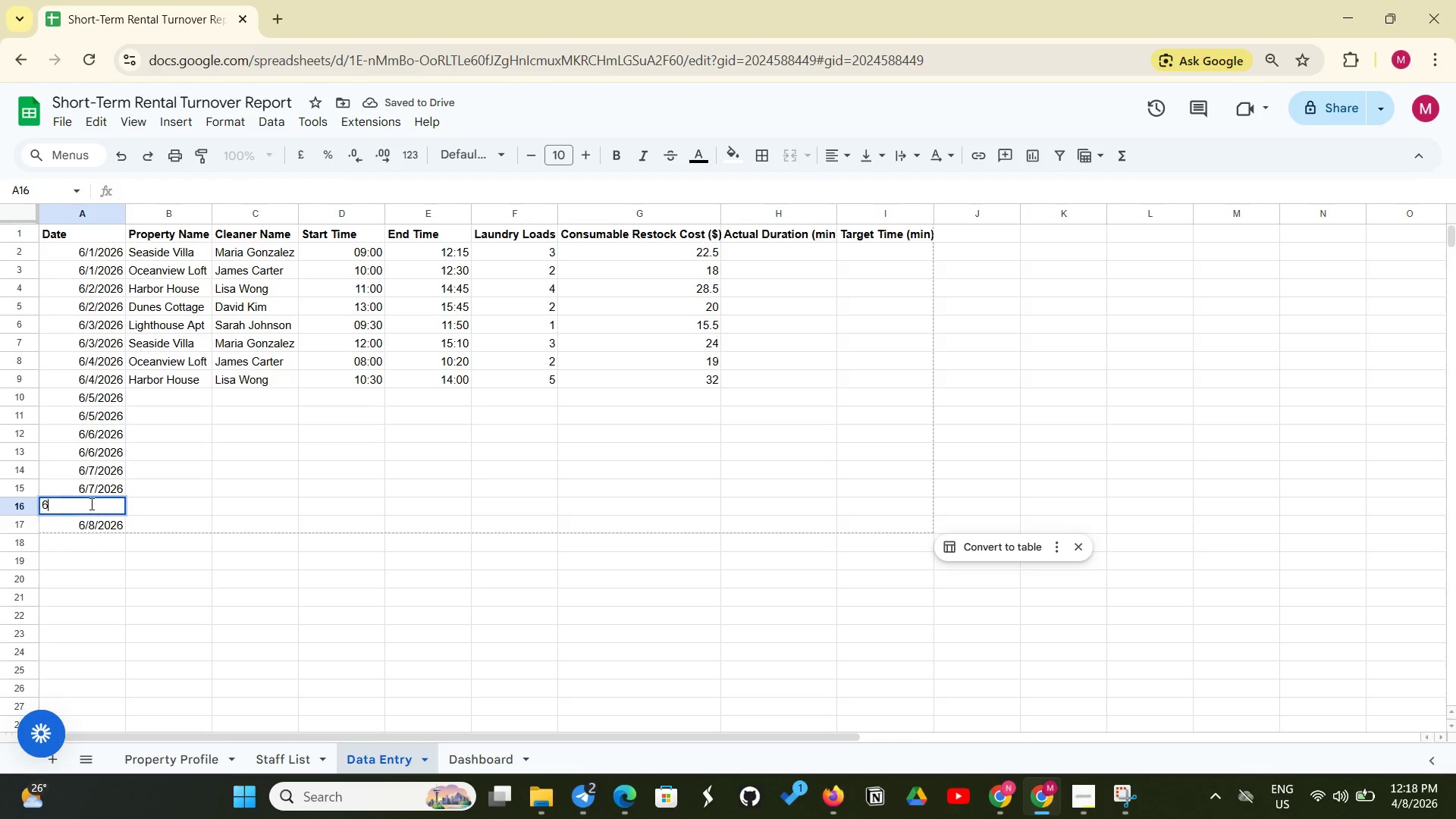 
type(6/7/2026)
 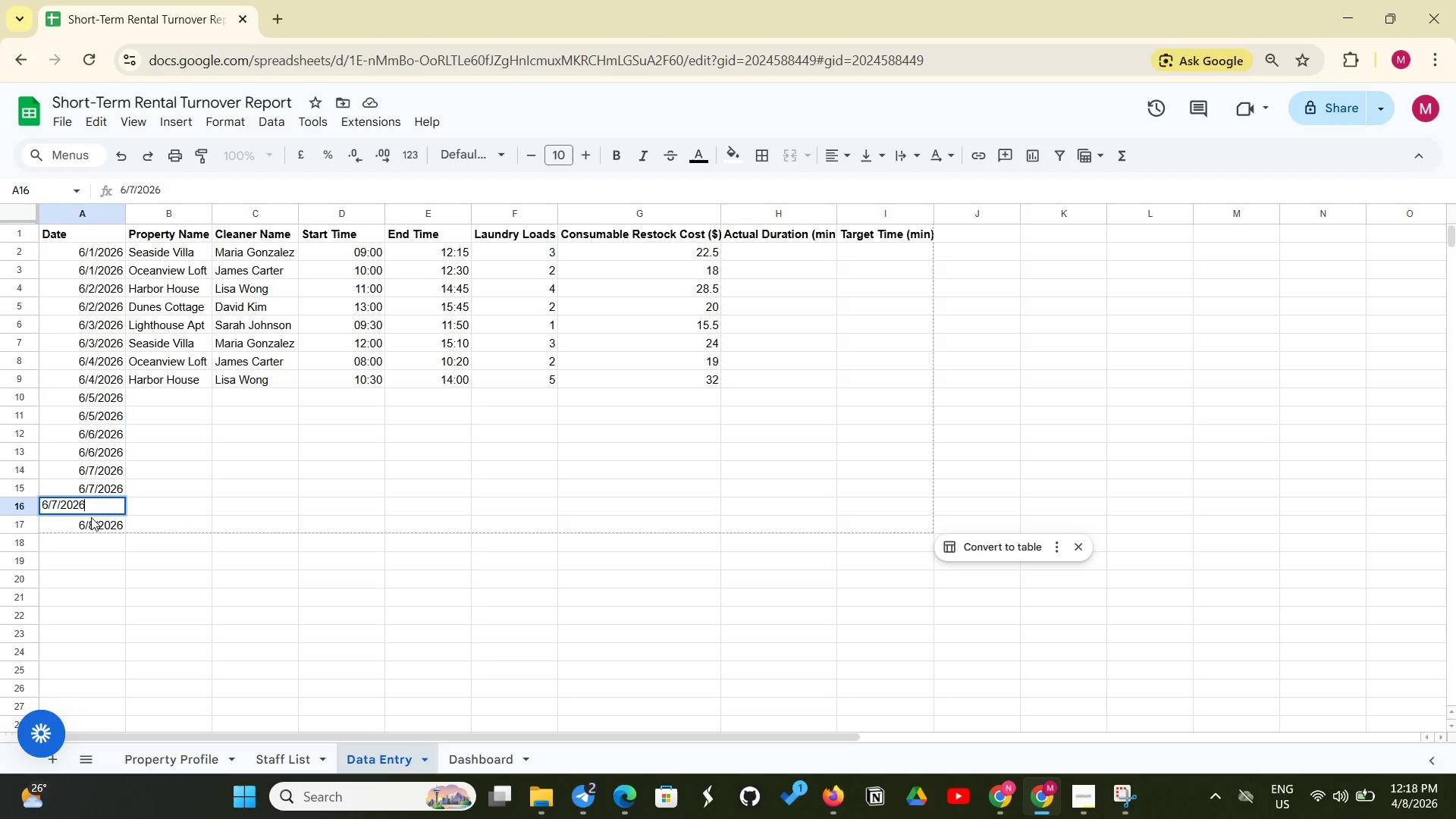 
left_click([91, 517])
 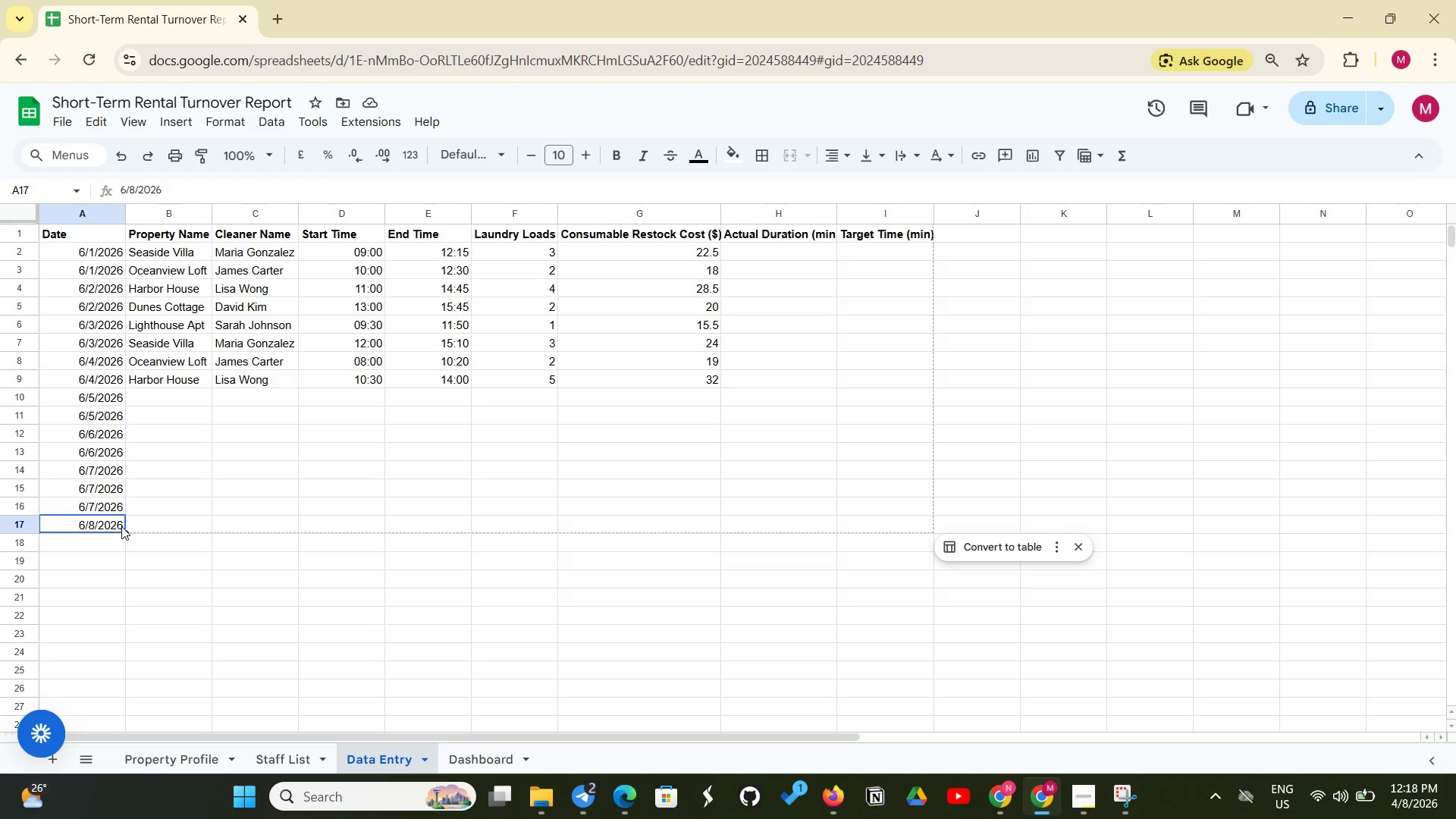 
wait(7.38)
 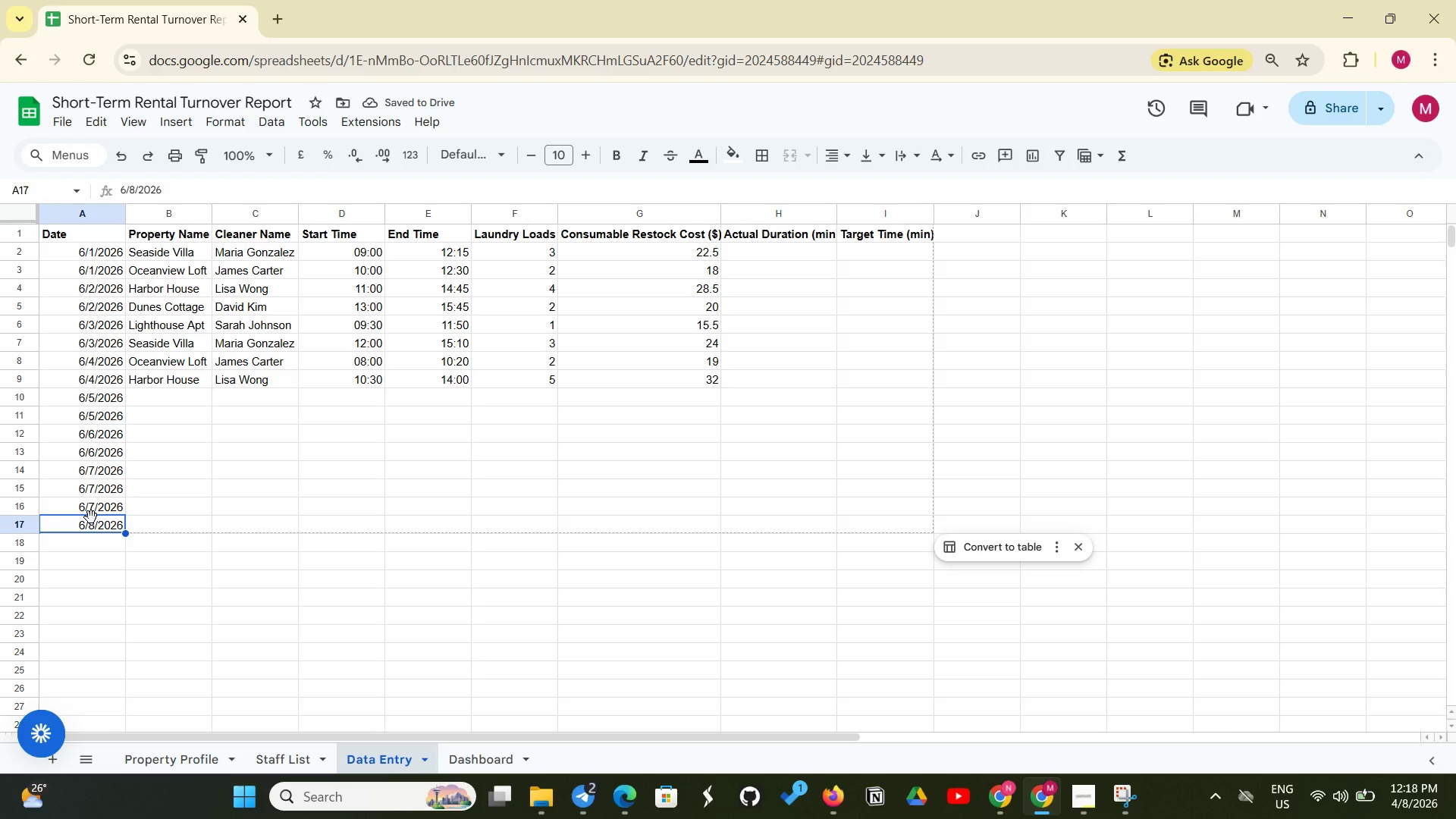 
left_click([102, 544])
 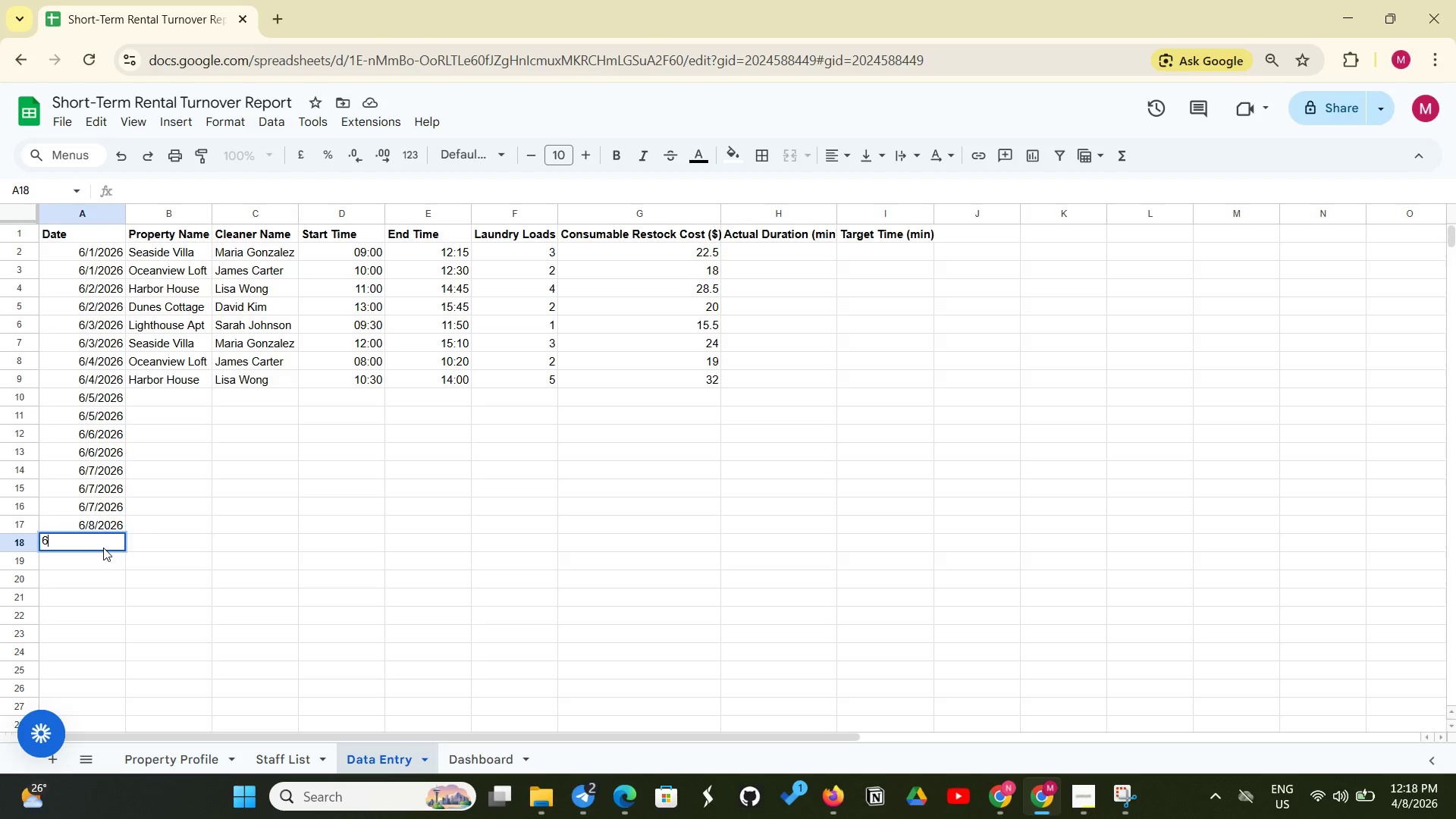 
type(6/8/2026/6/8)
key(Backspace)
key(Backspace)
key(Backspace)
key(Backspace)
 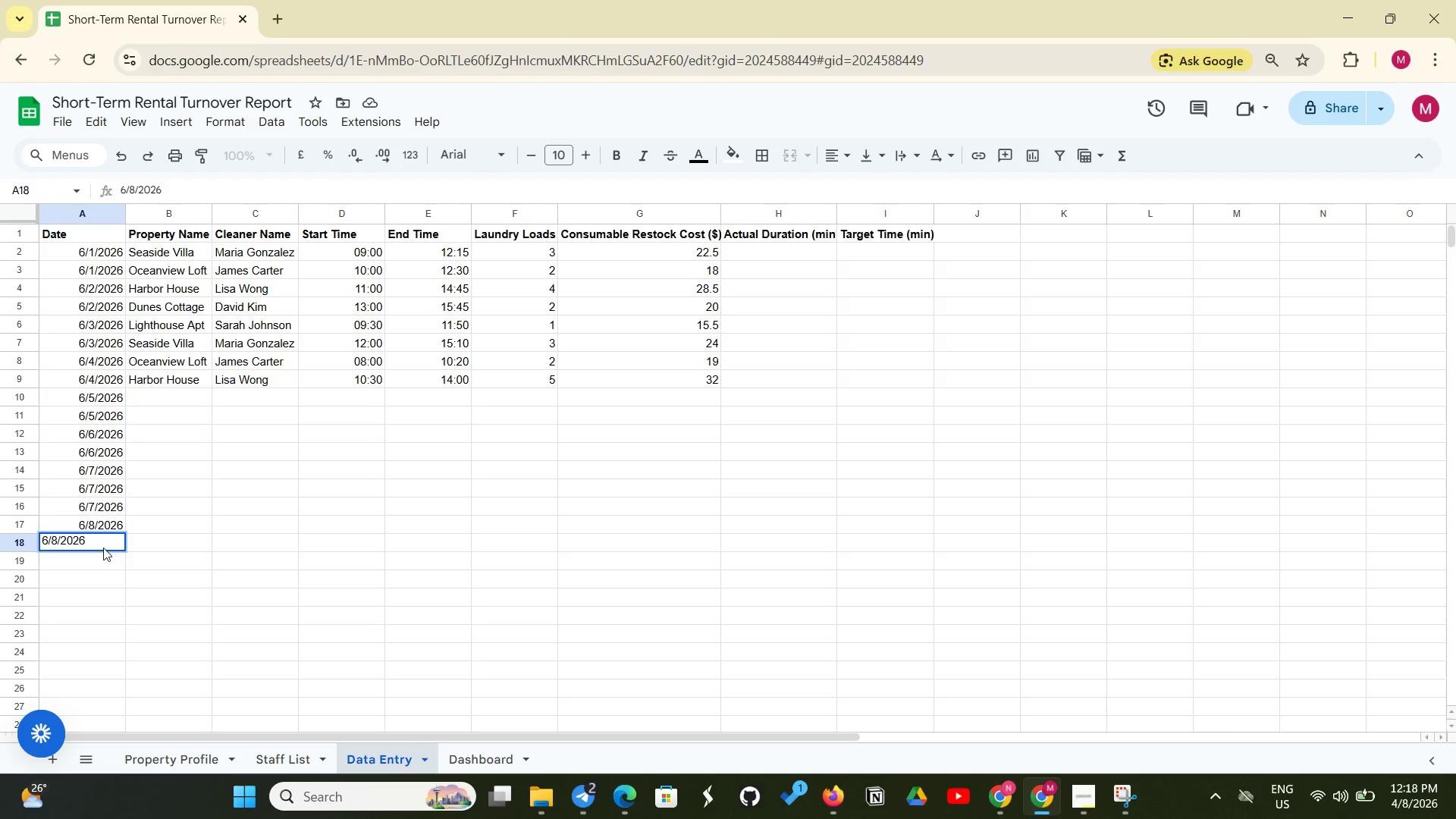 
key(Enter)
 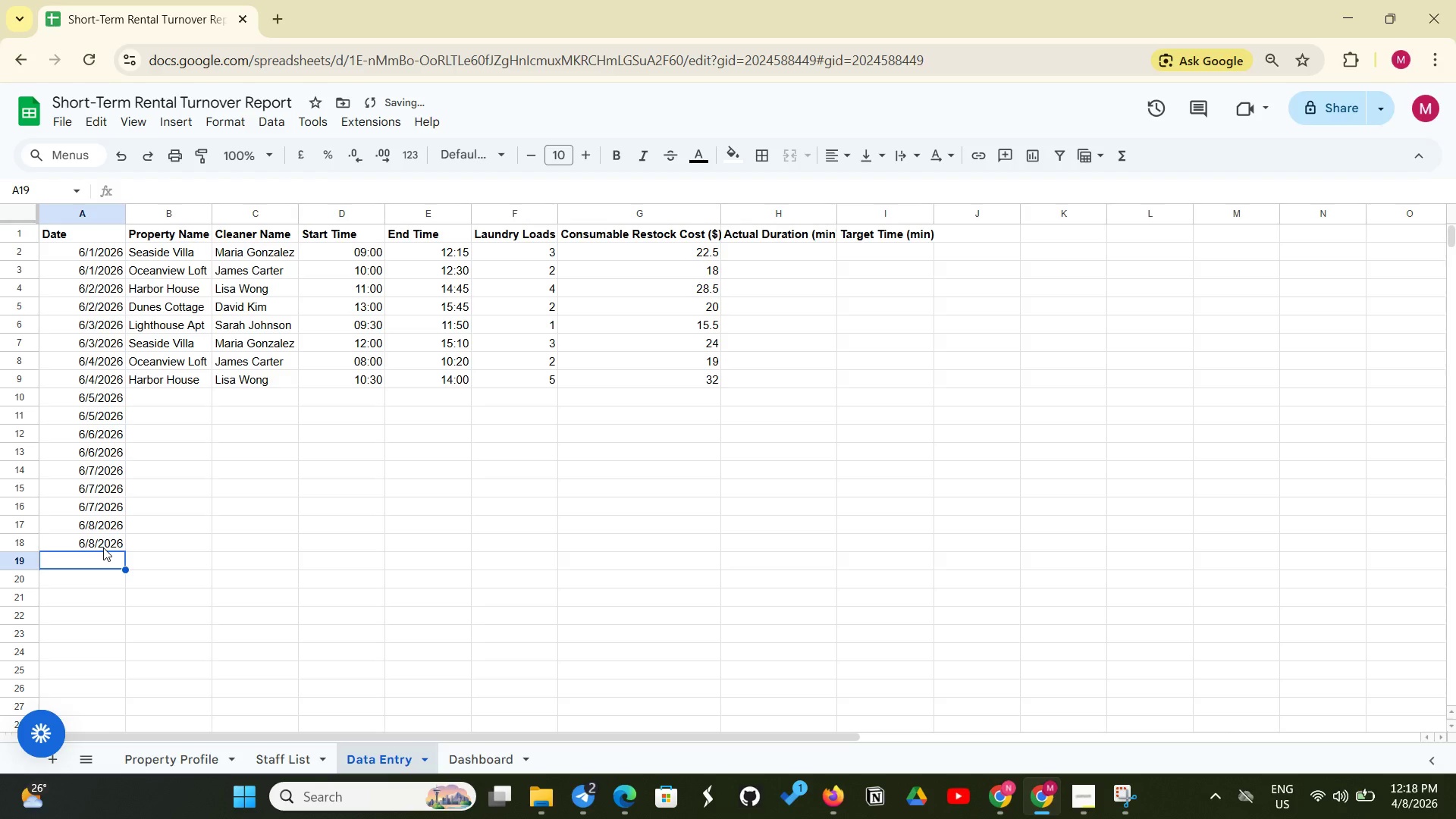 
type(6/8/2026)
 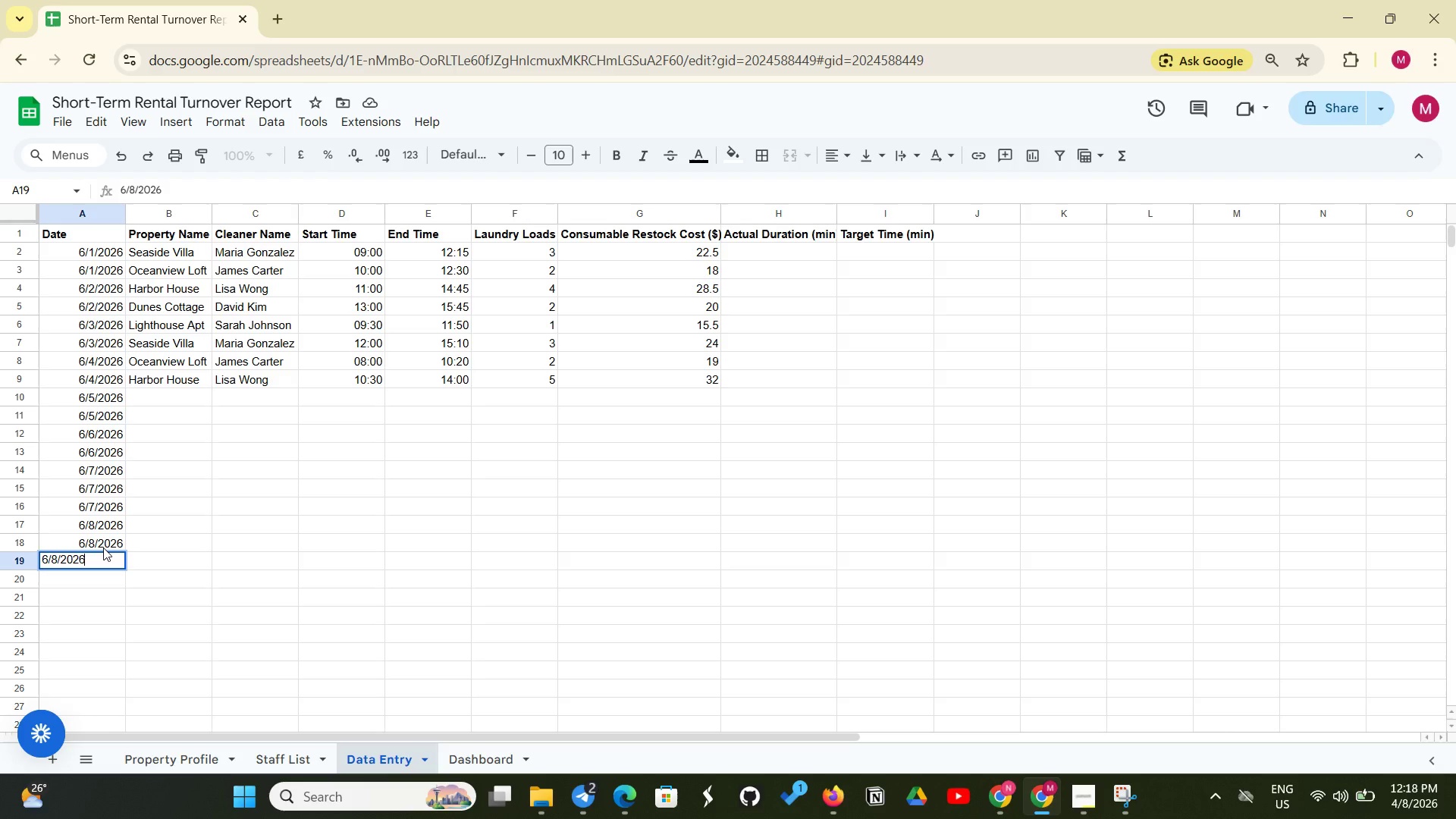 
key(Enter)
 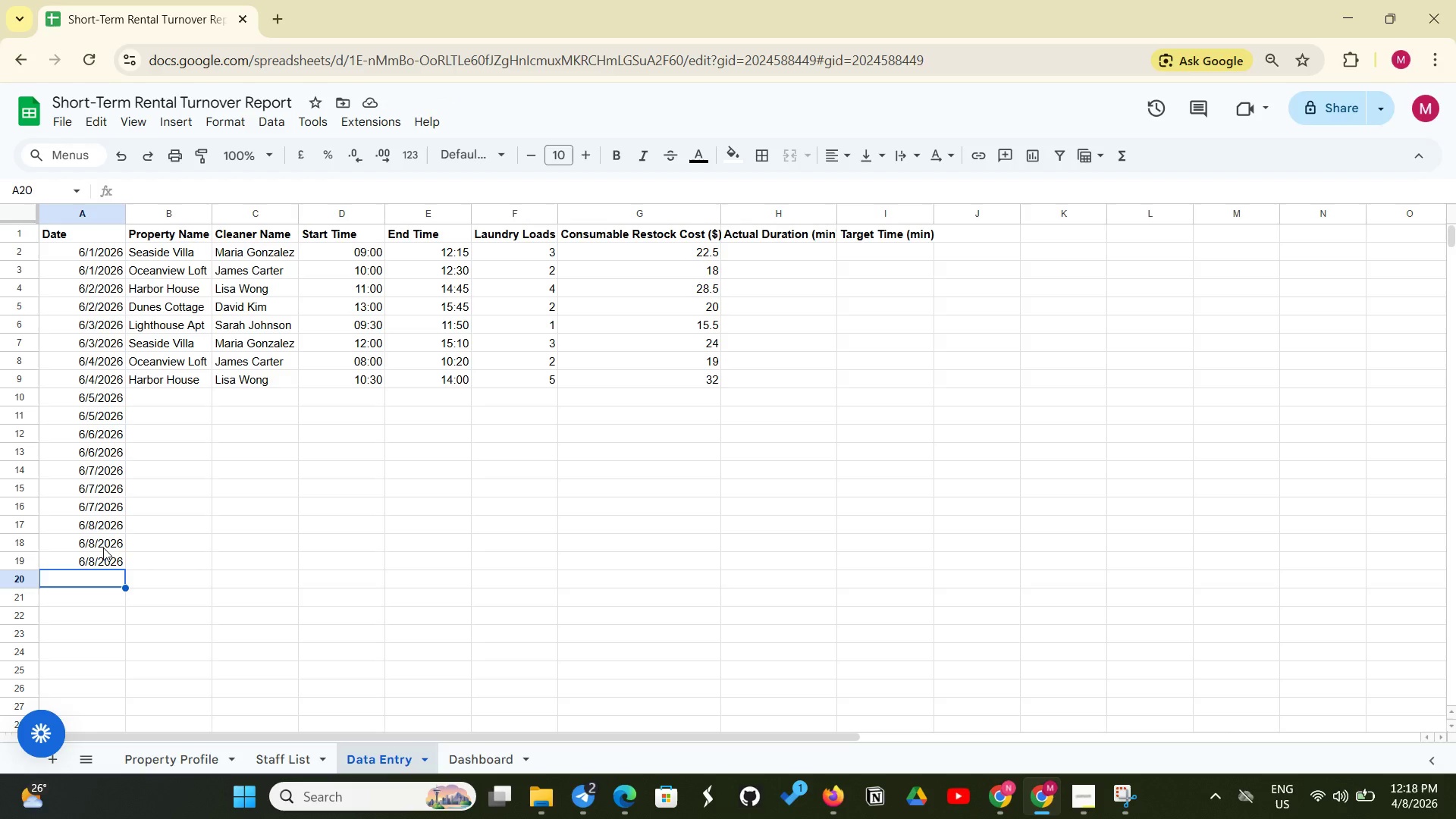 
wait(11.38)
 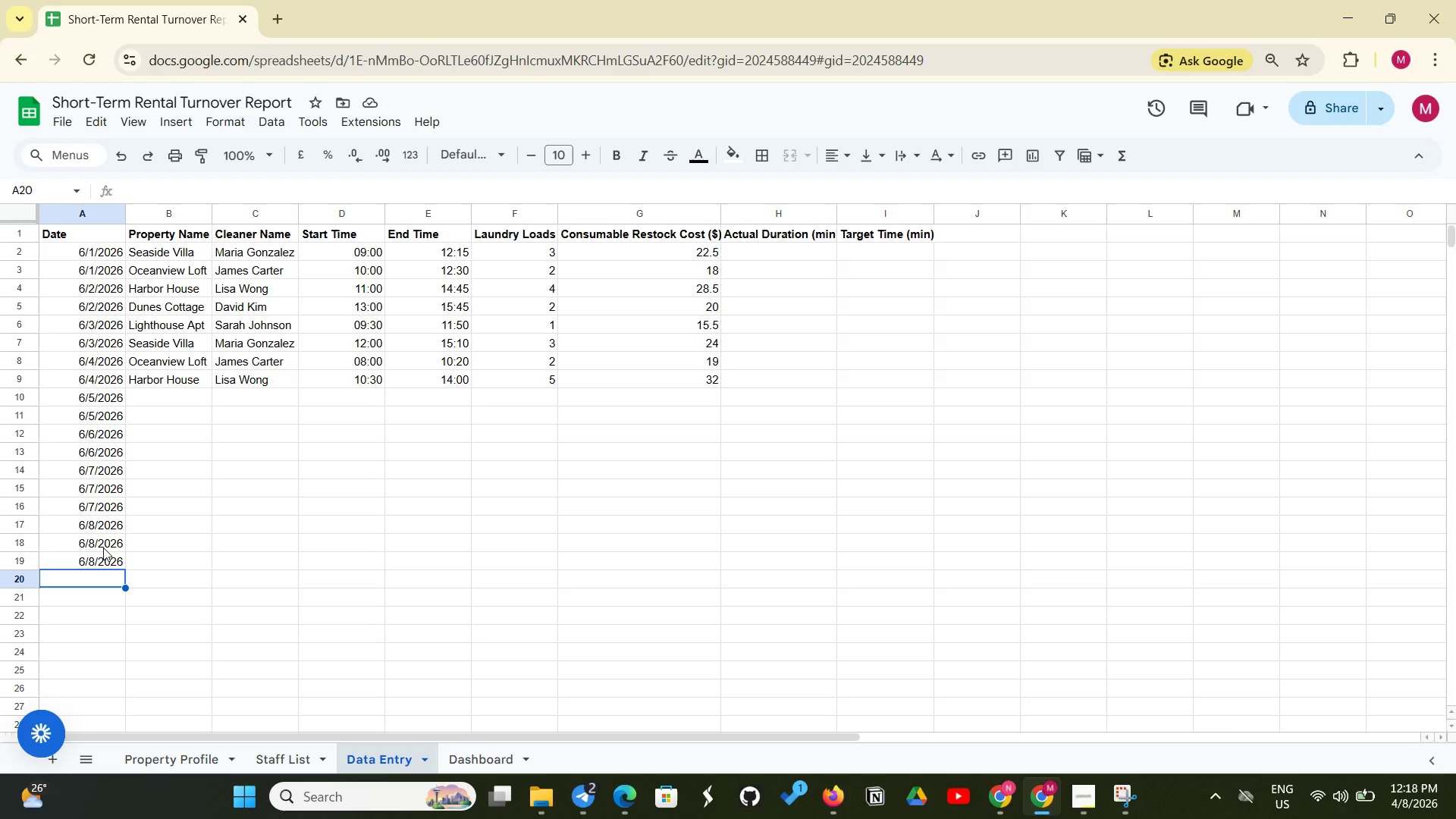 
left_click([115, 421])
 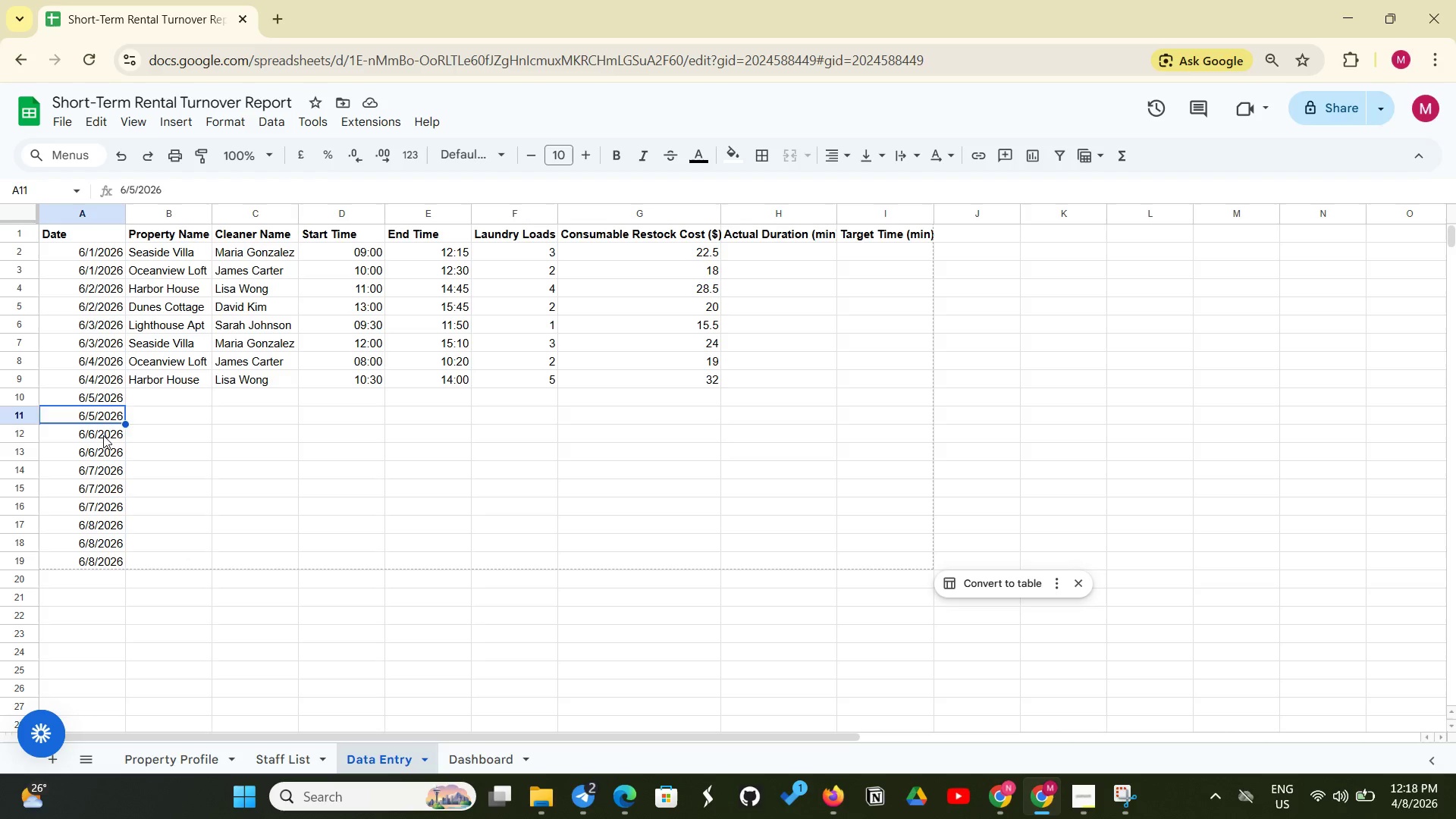 
left_click([103, 435])
 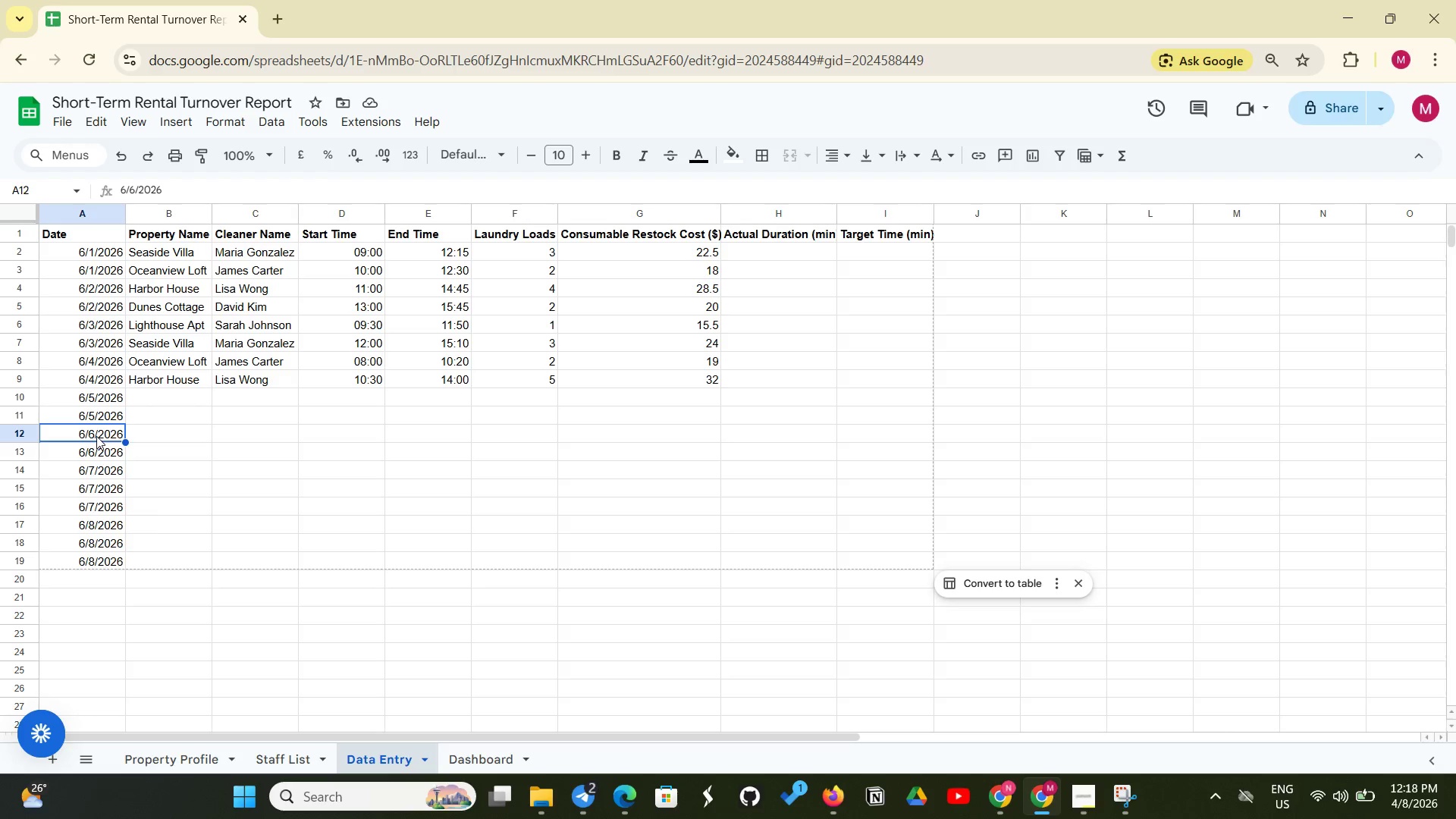 
double_click([96, 436])
 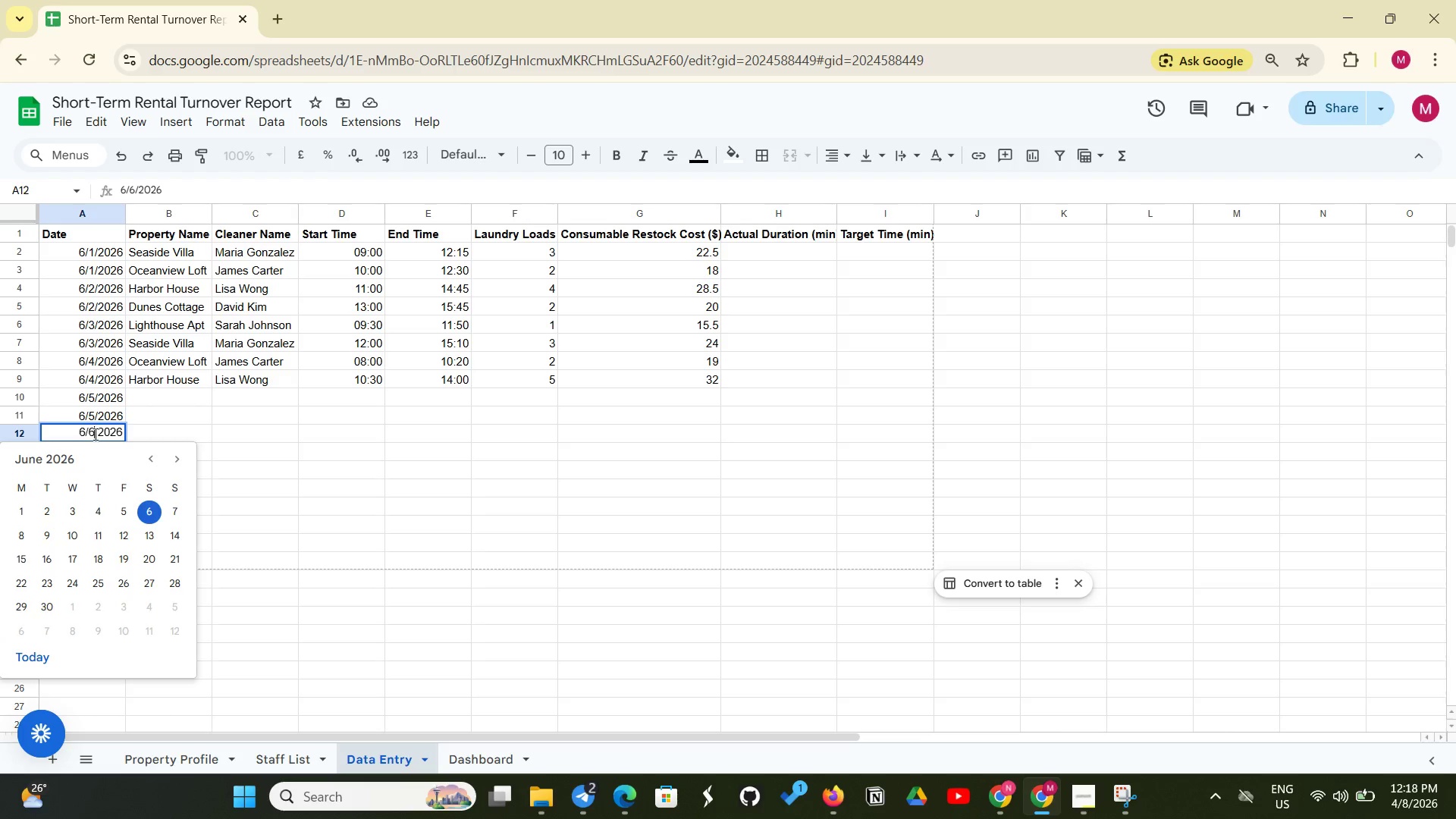 
left_click([94, 434])
 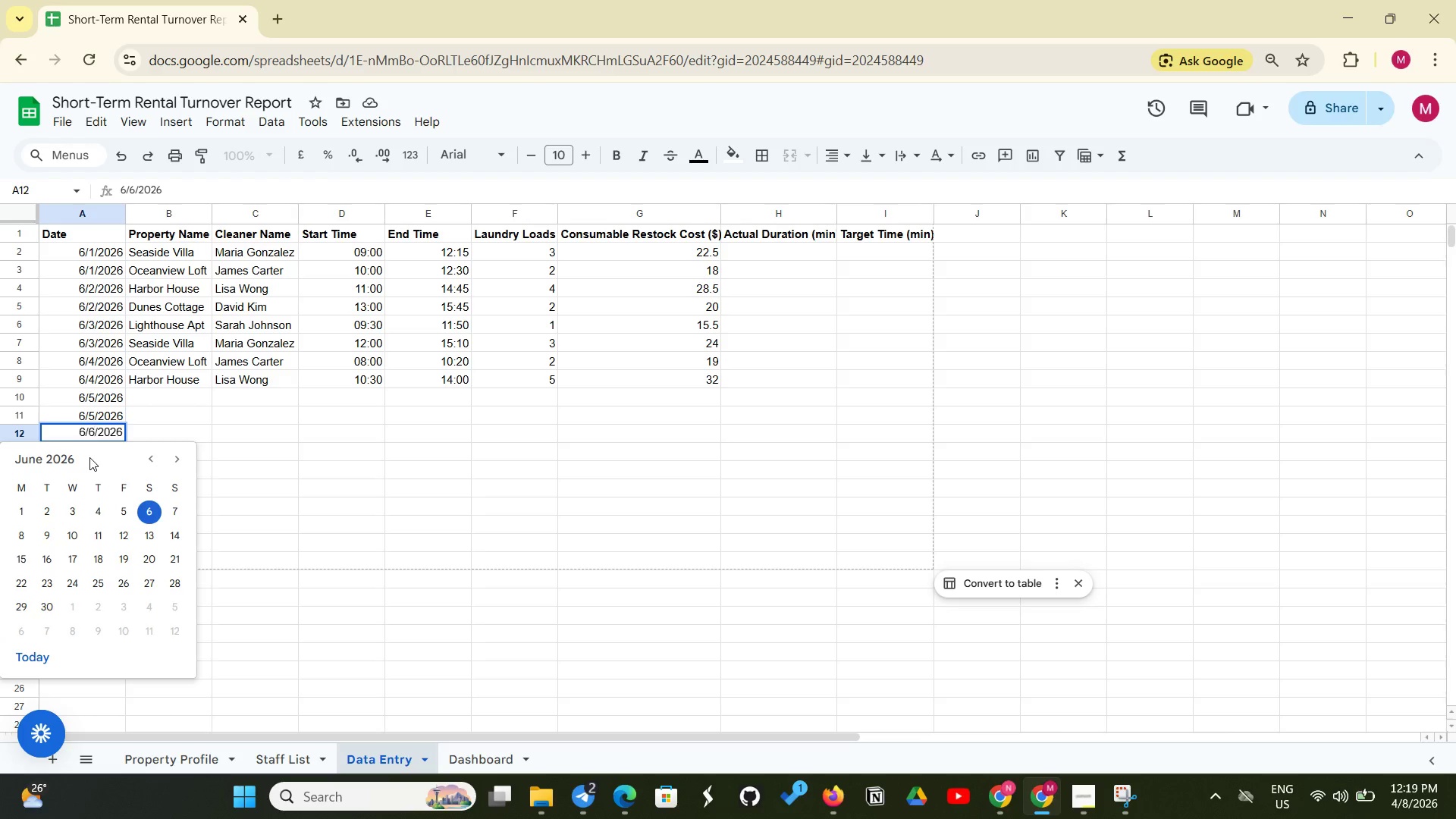 
key(Backspace)
 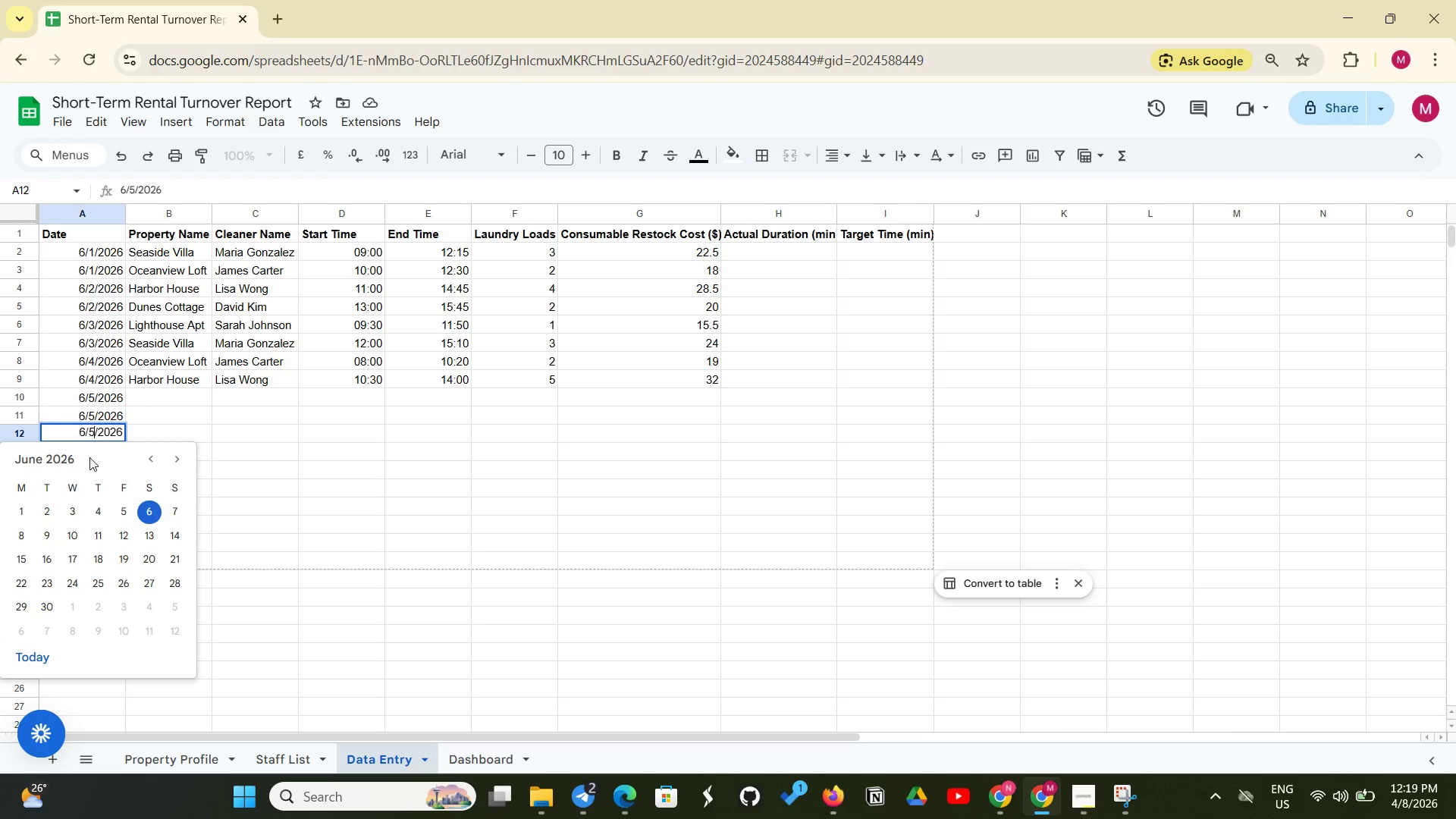 
key(5)
 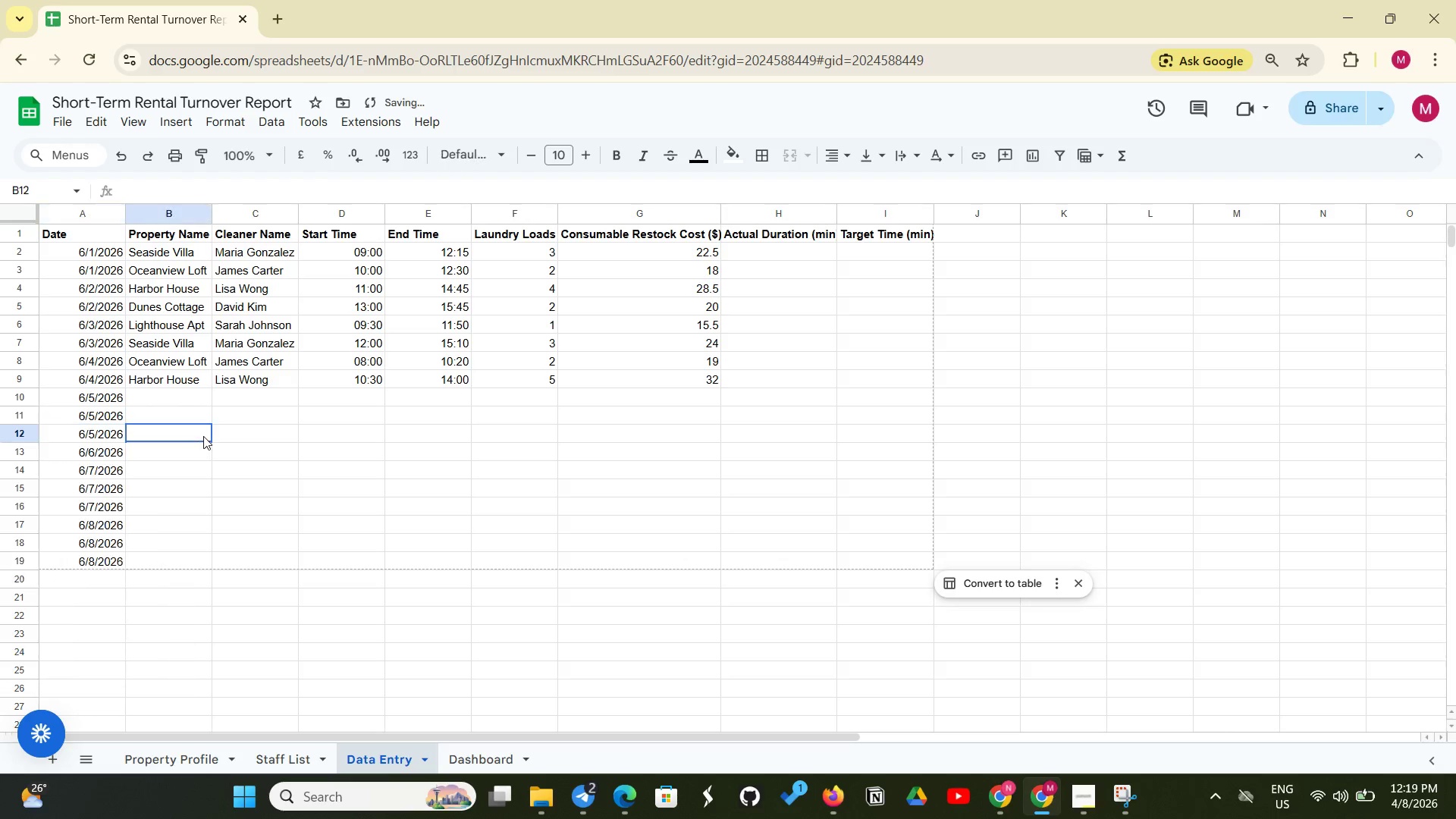 
left_click([203, 436])
 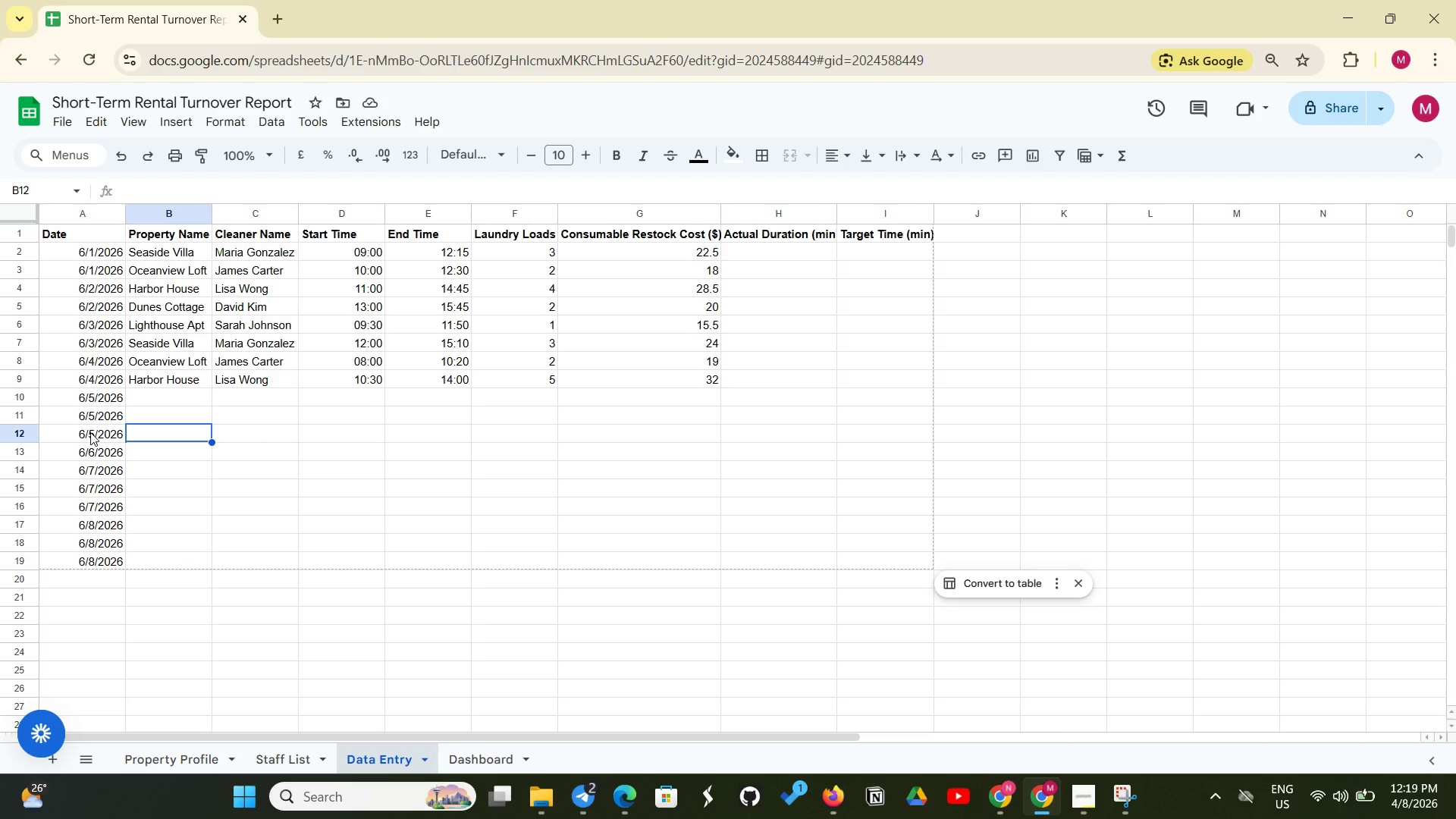 
wait(12.02)
 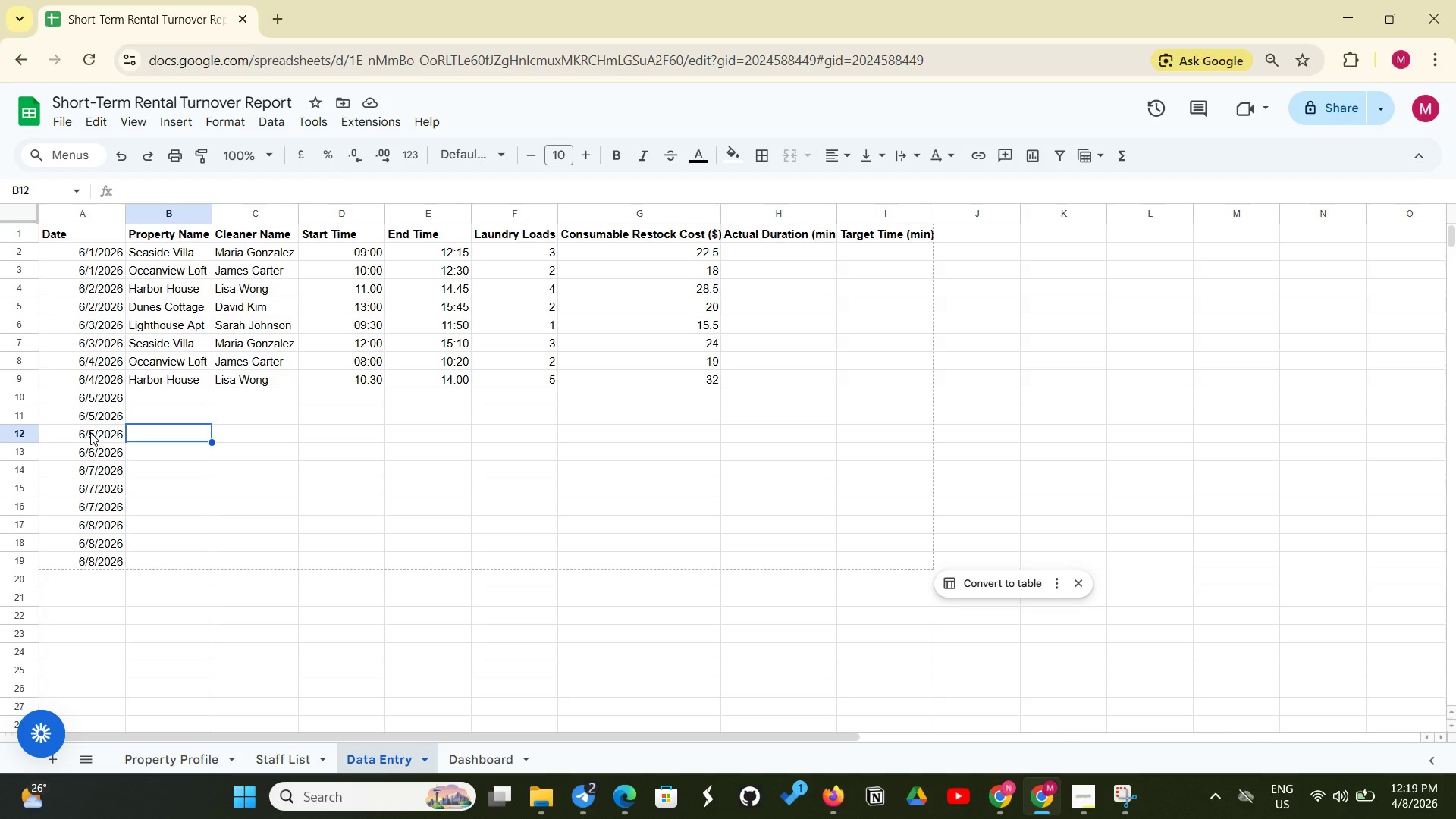 
left_click([93, 464])
 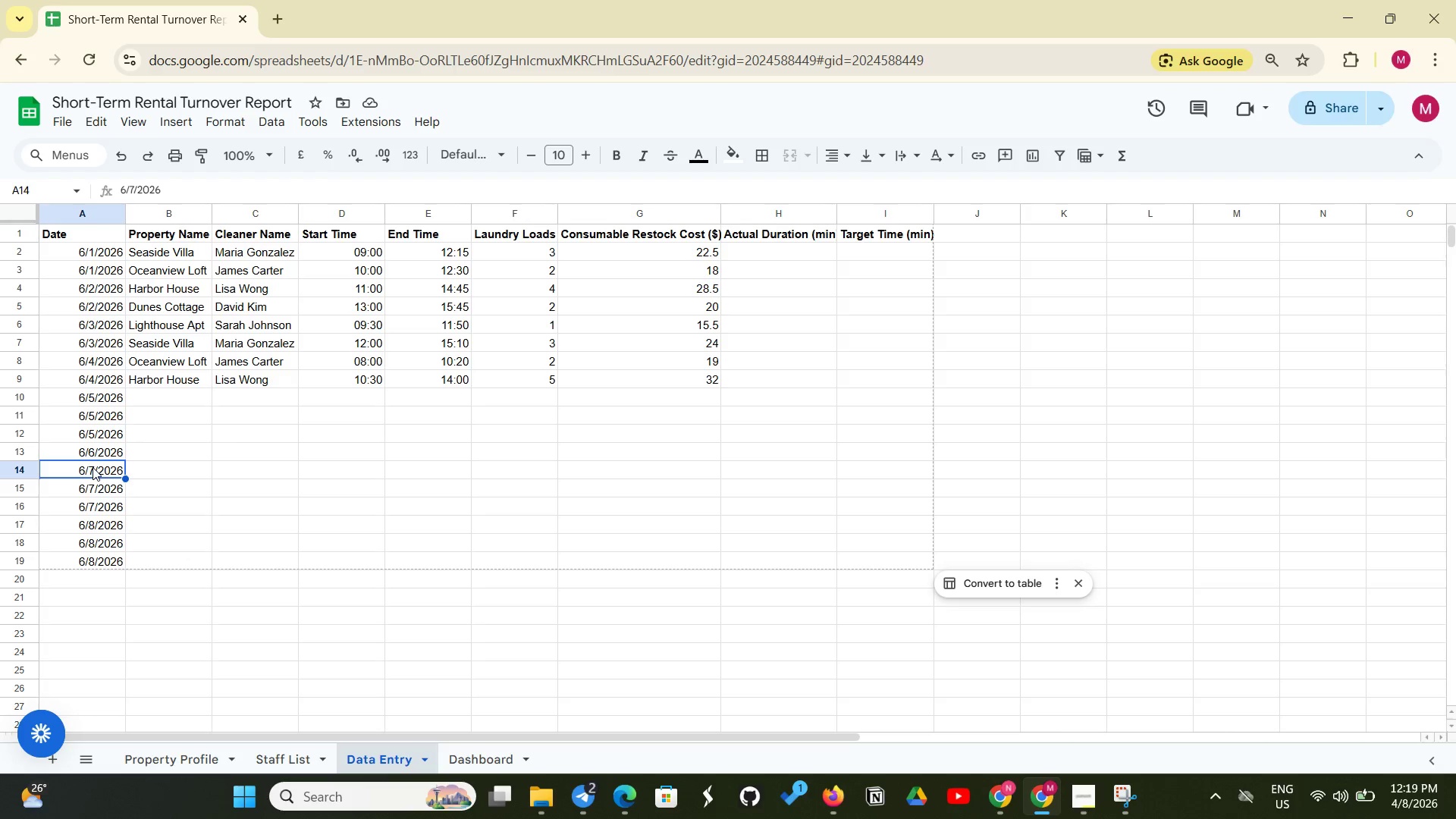 
double_click([93, 467])
 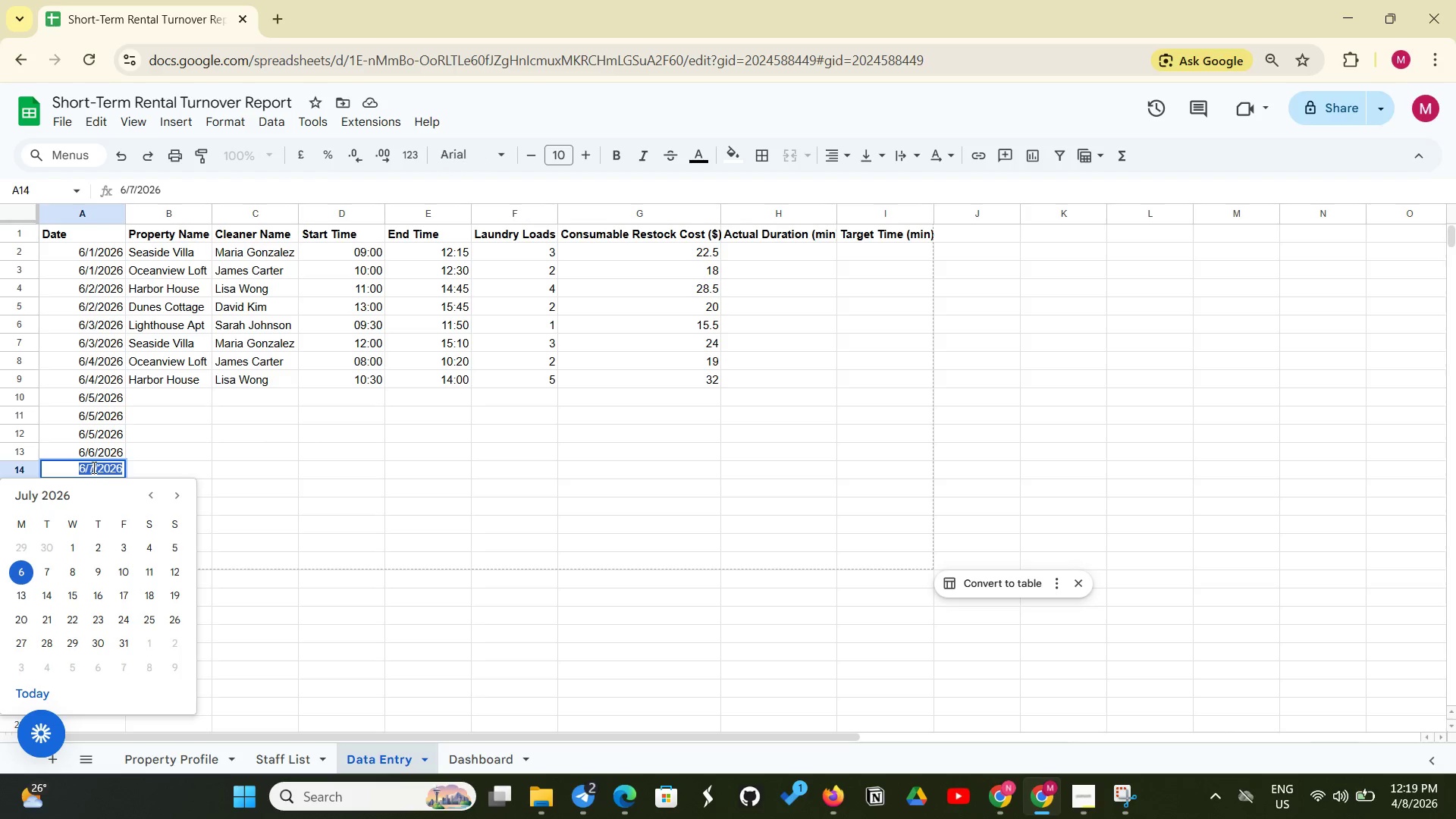 
triple_click([93, 467])
 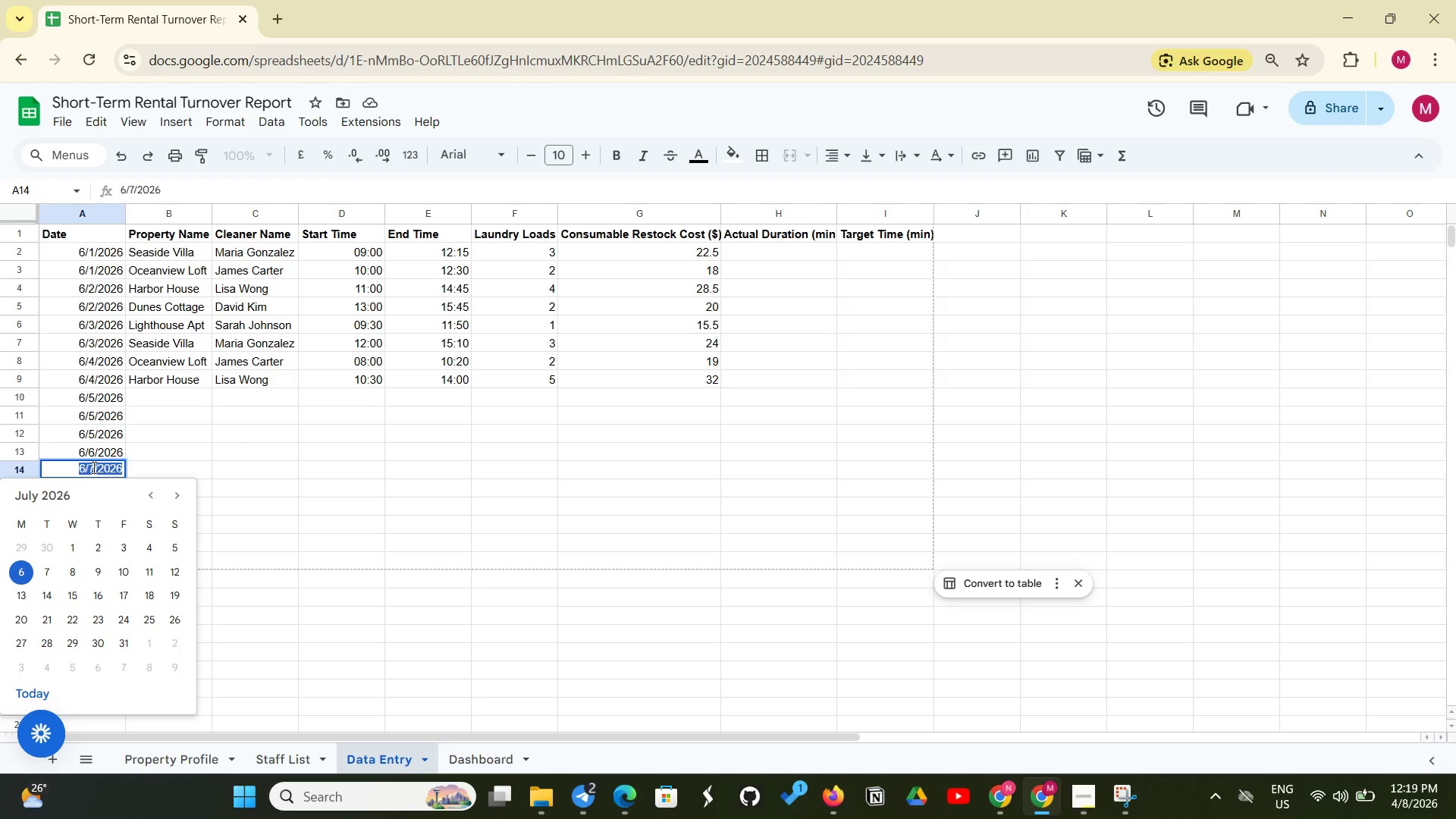 
left_click([93, 467])
 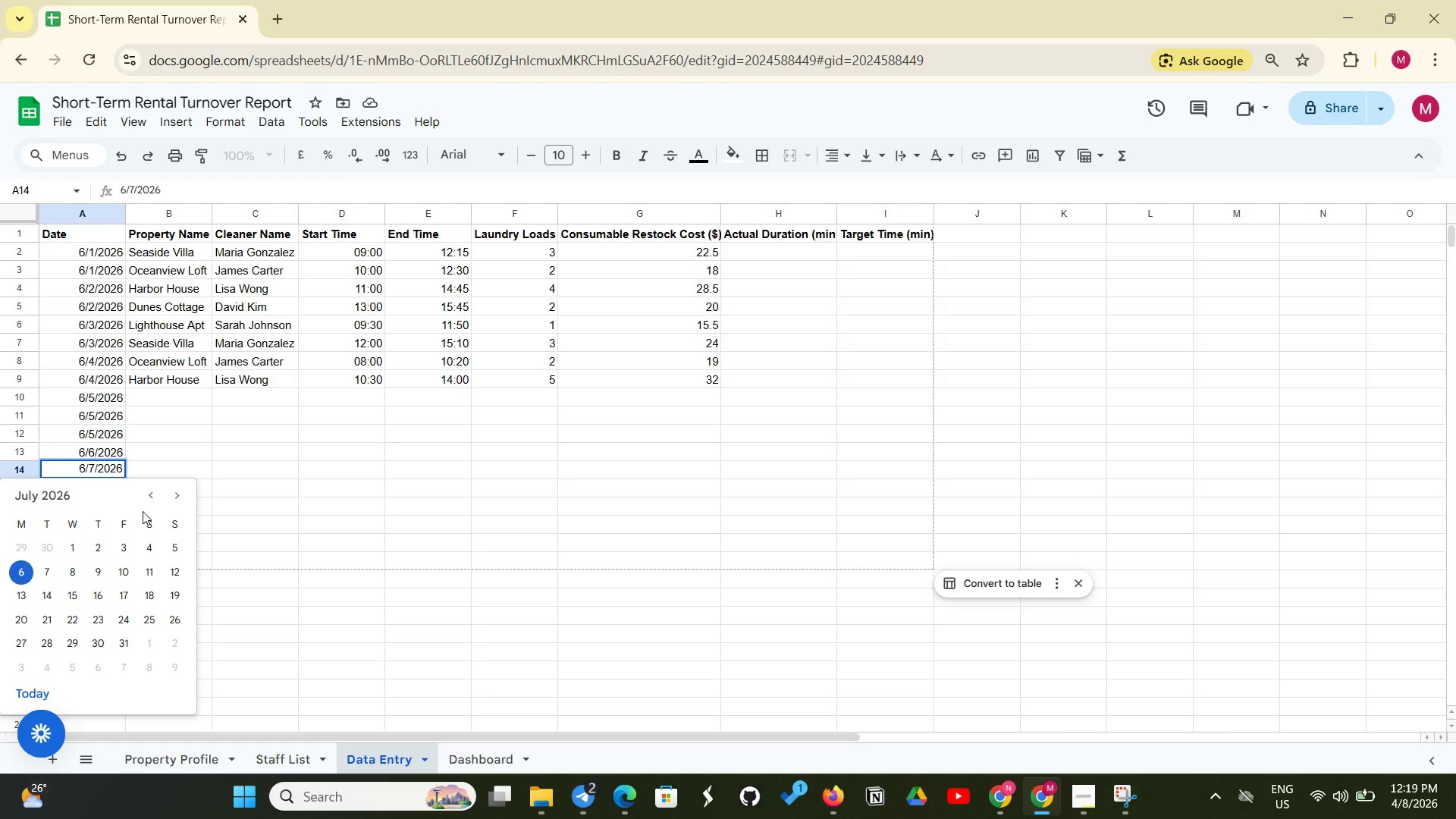 
key(Backspace)
 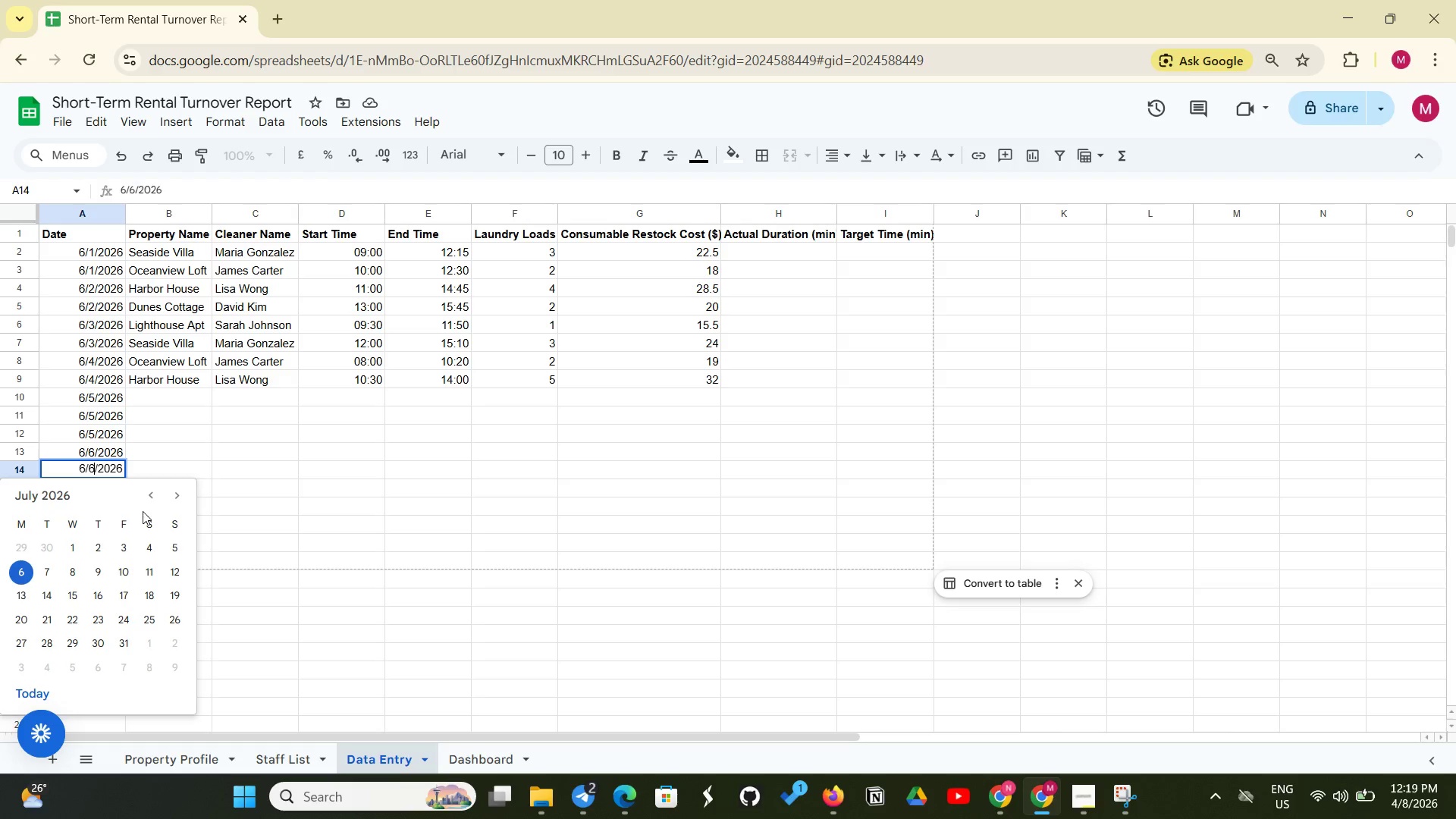 
key(6)
 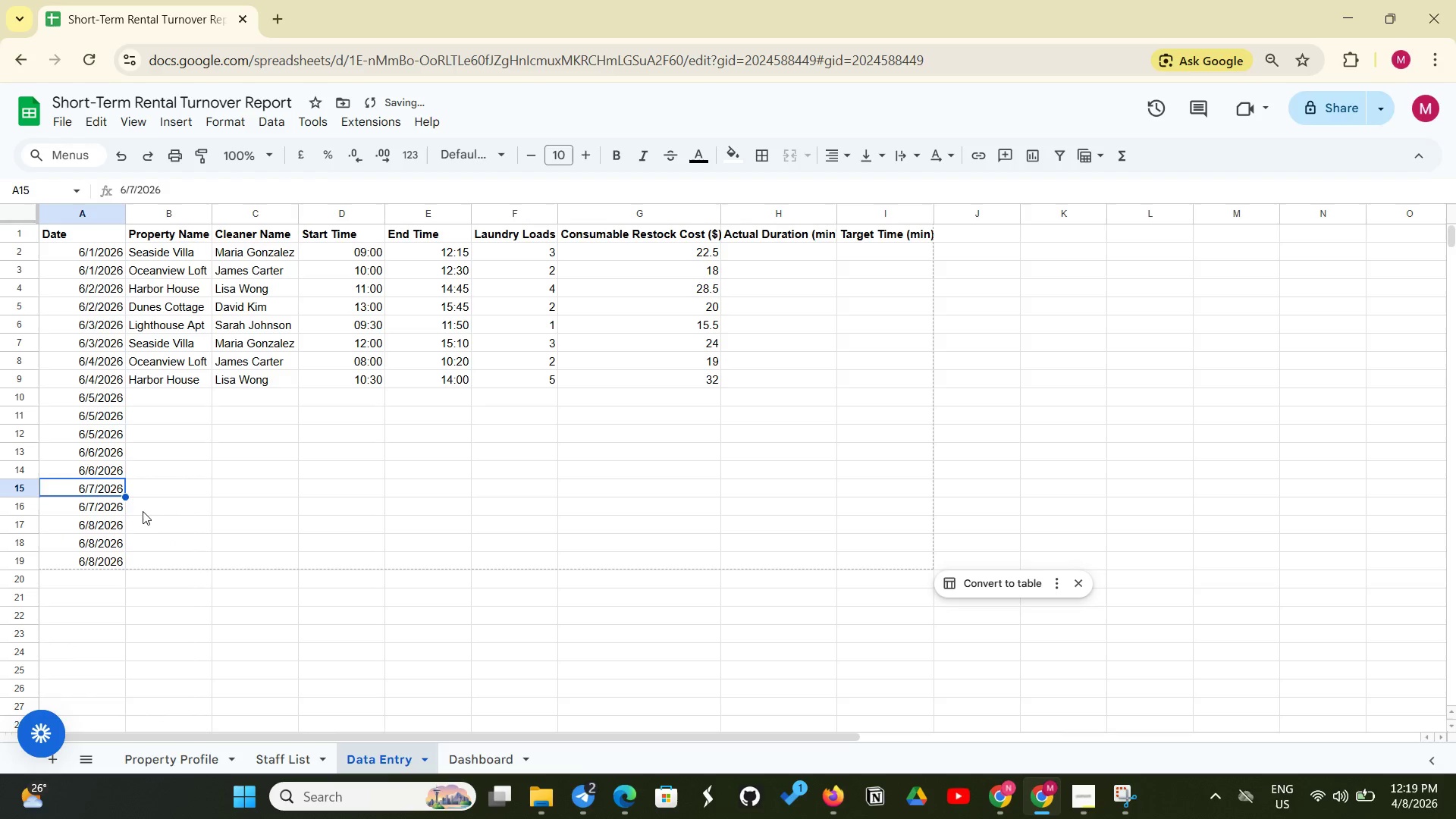 
wait(5.06)
 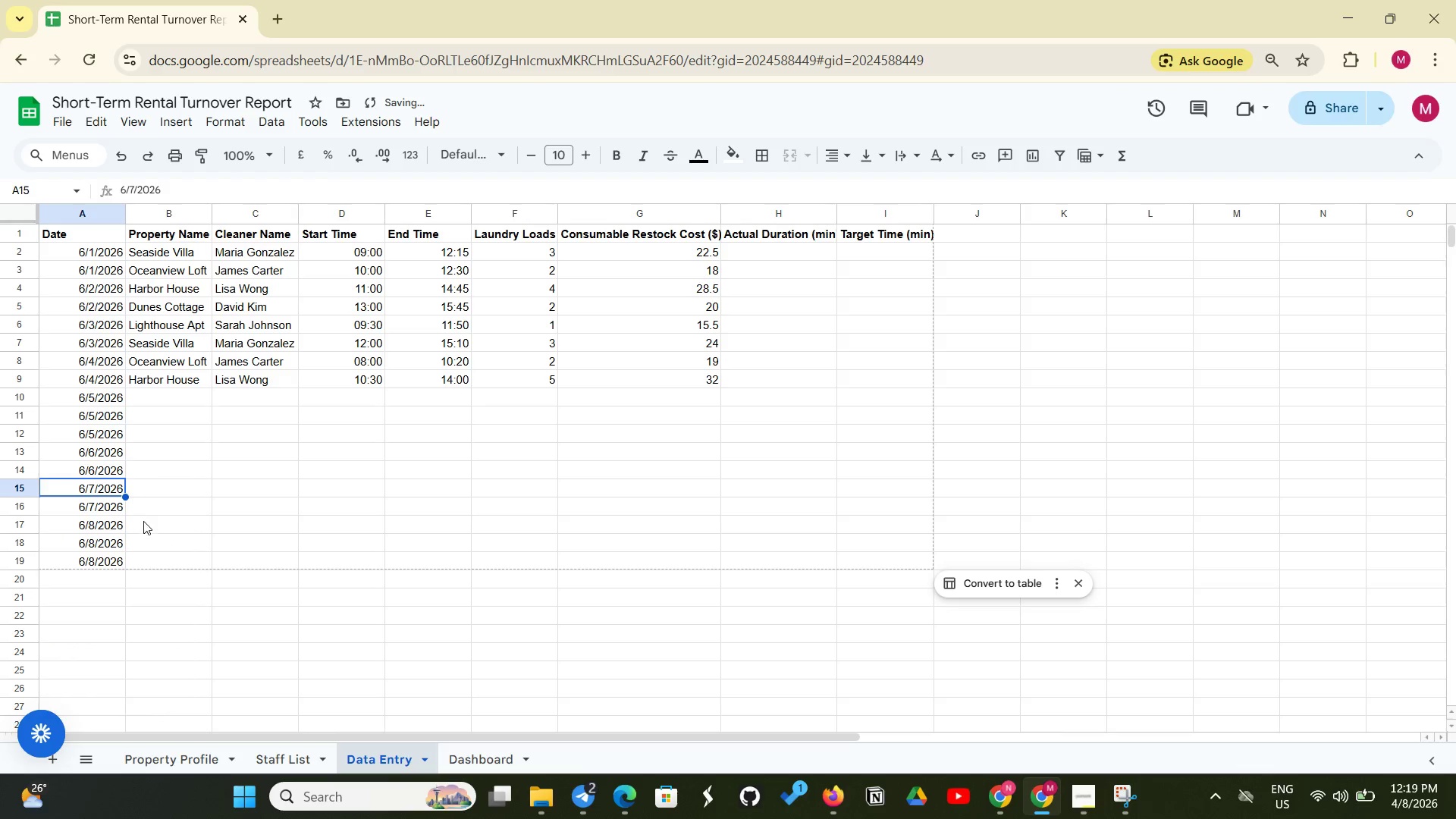 
triple_click([93, 487])
 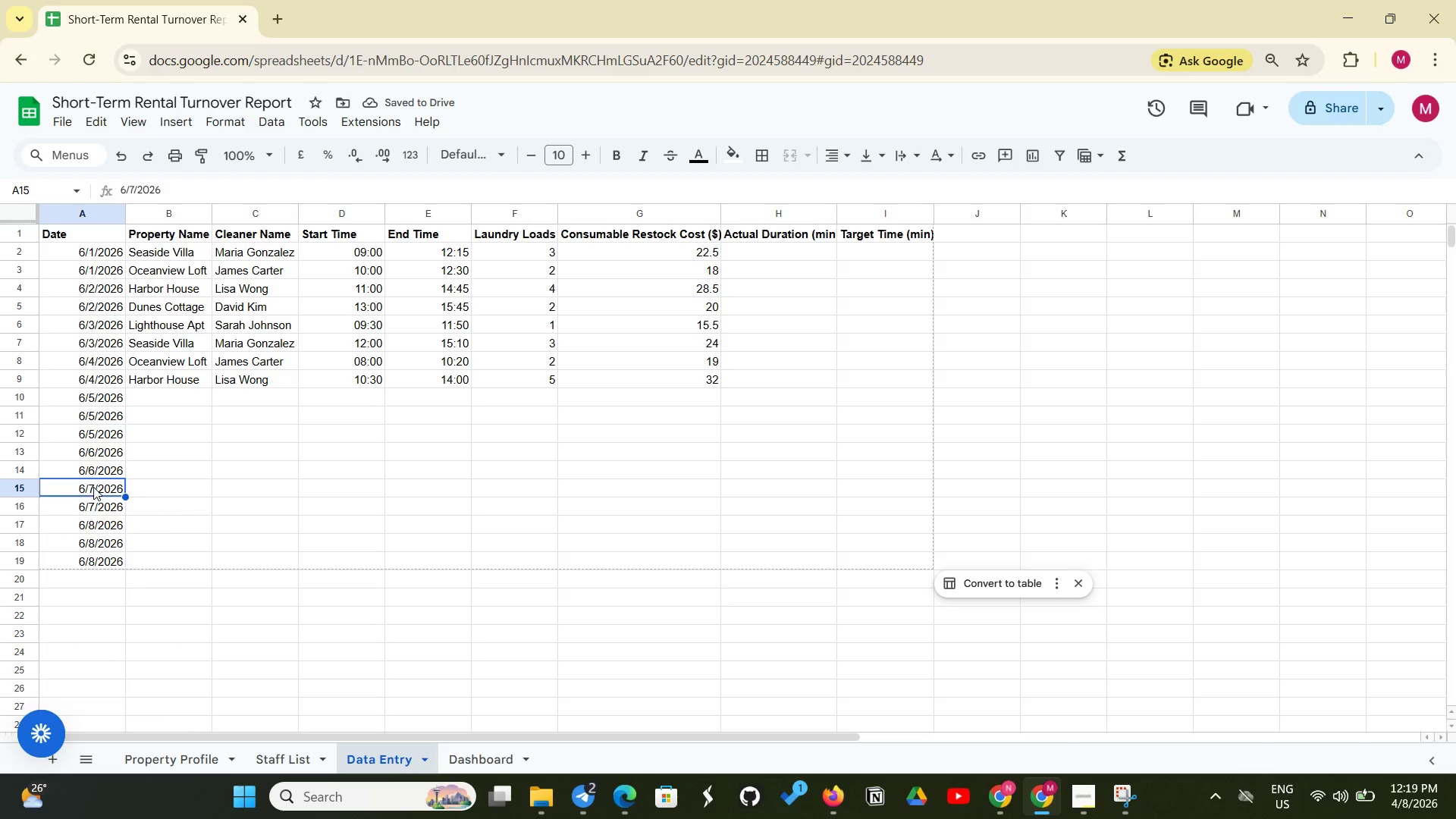 
triple_click([93, 487])
 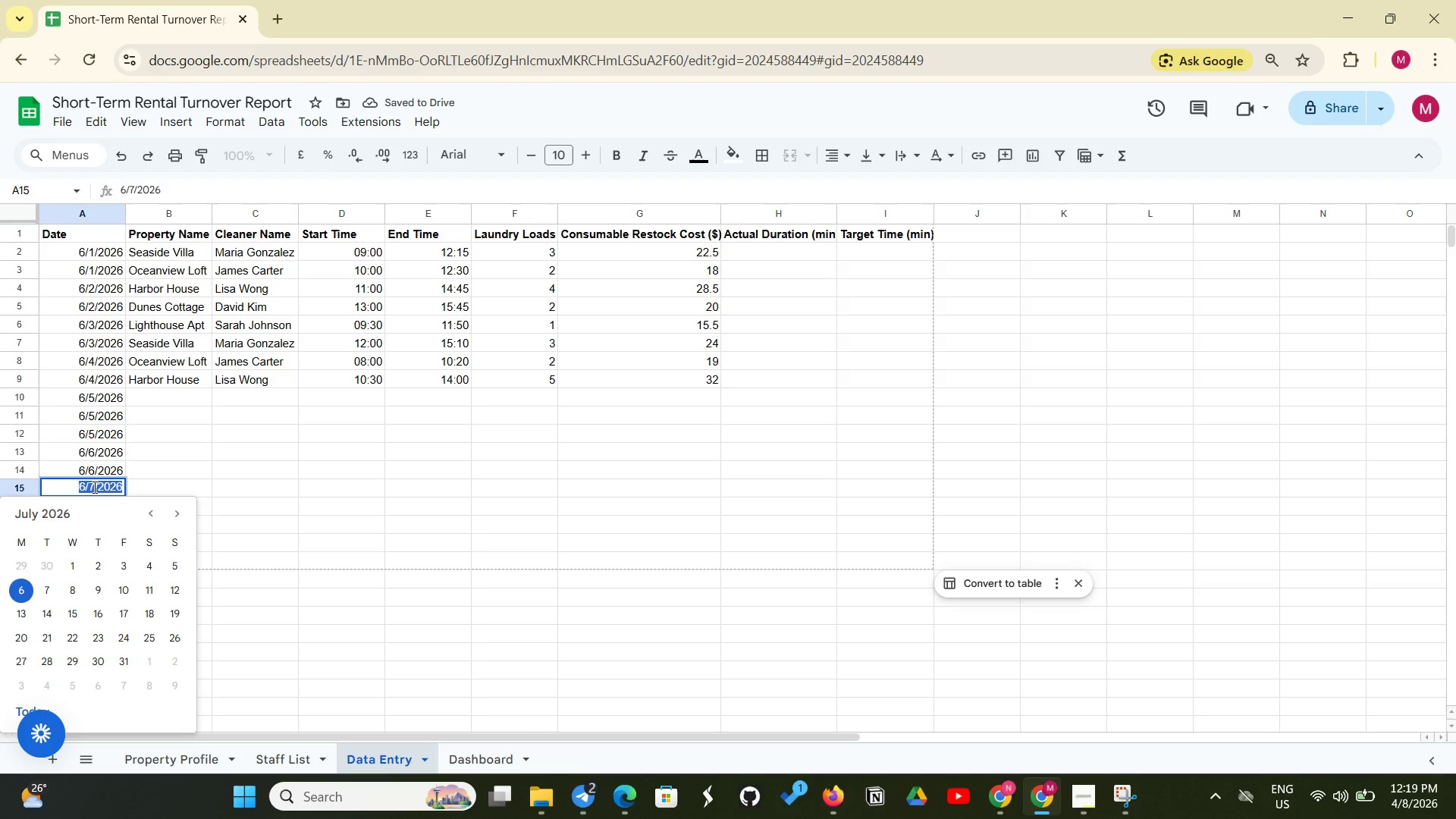 
triple_click([93, 487])
 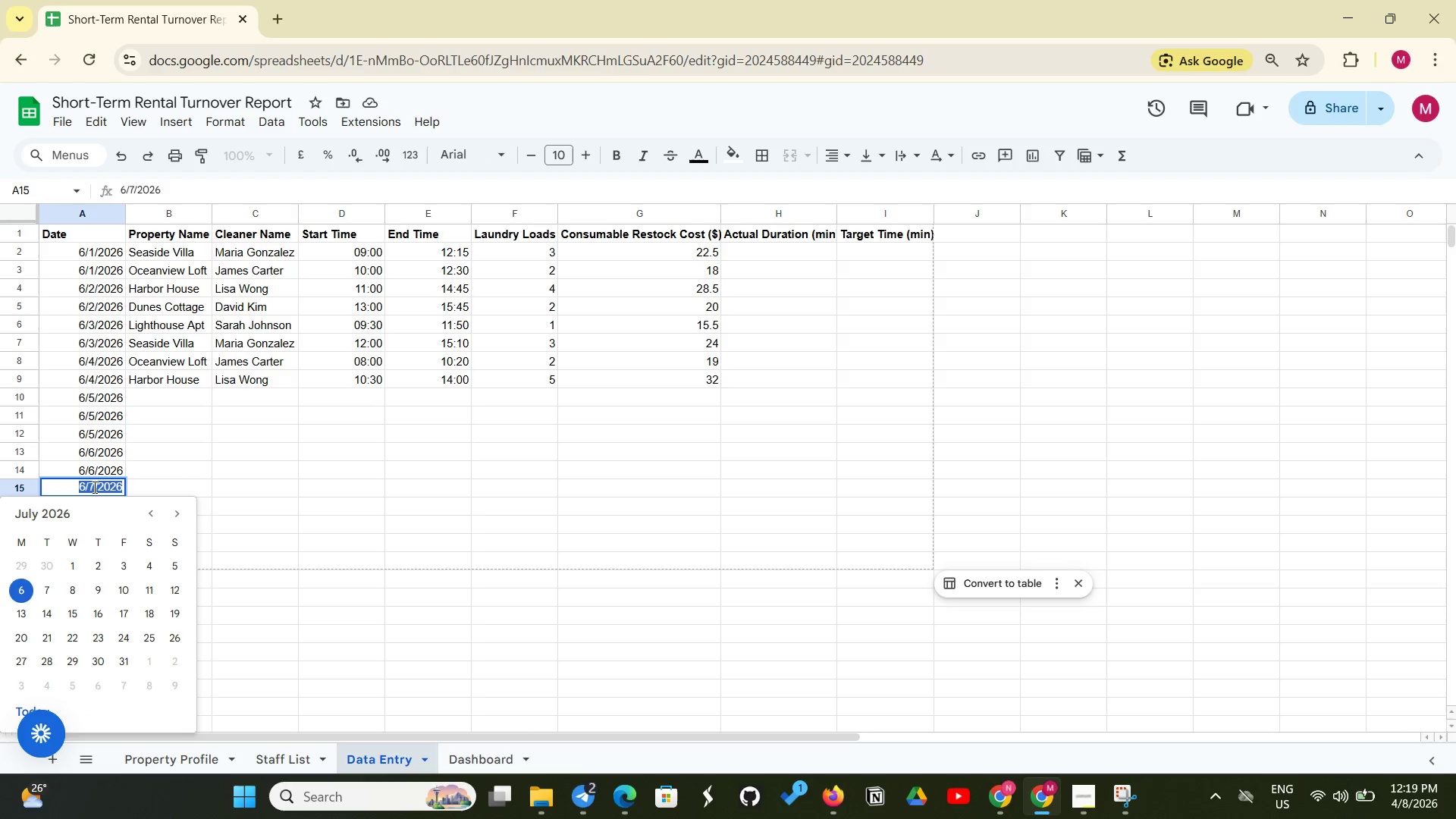 
triple_click([93, 487])
 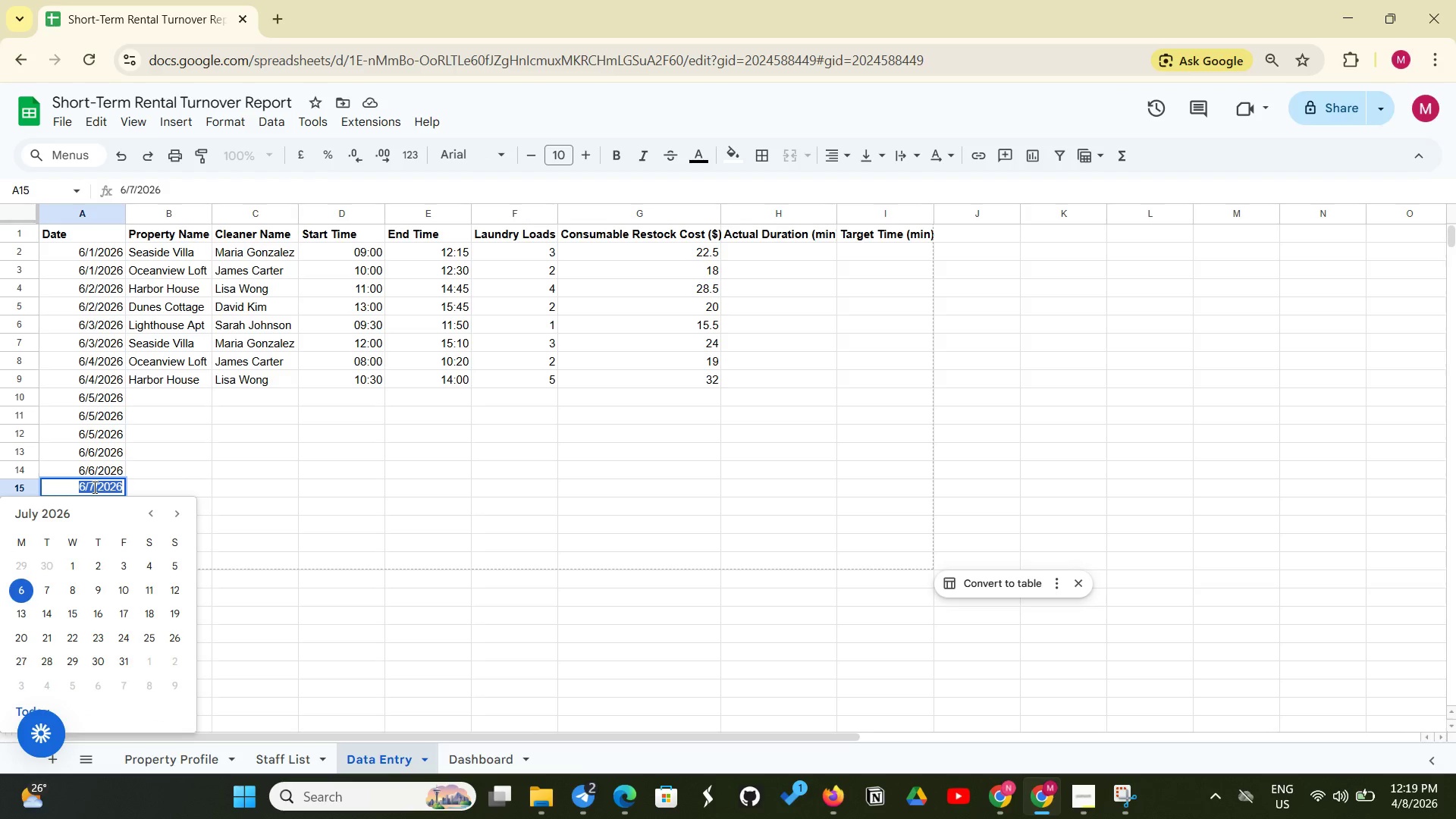 
triple_click([93, 487])
 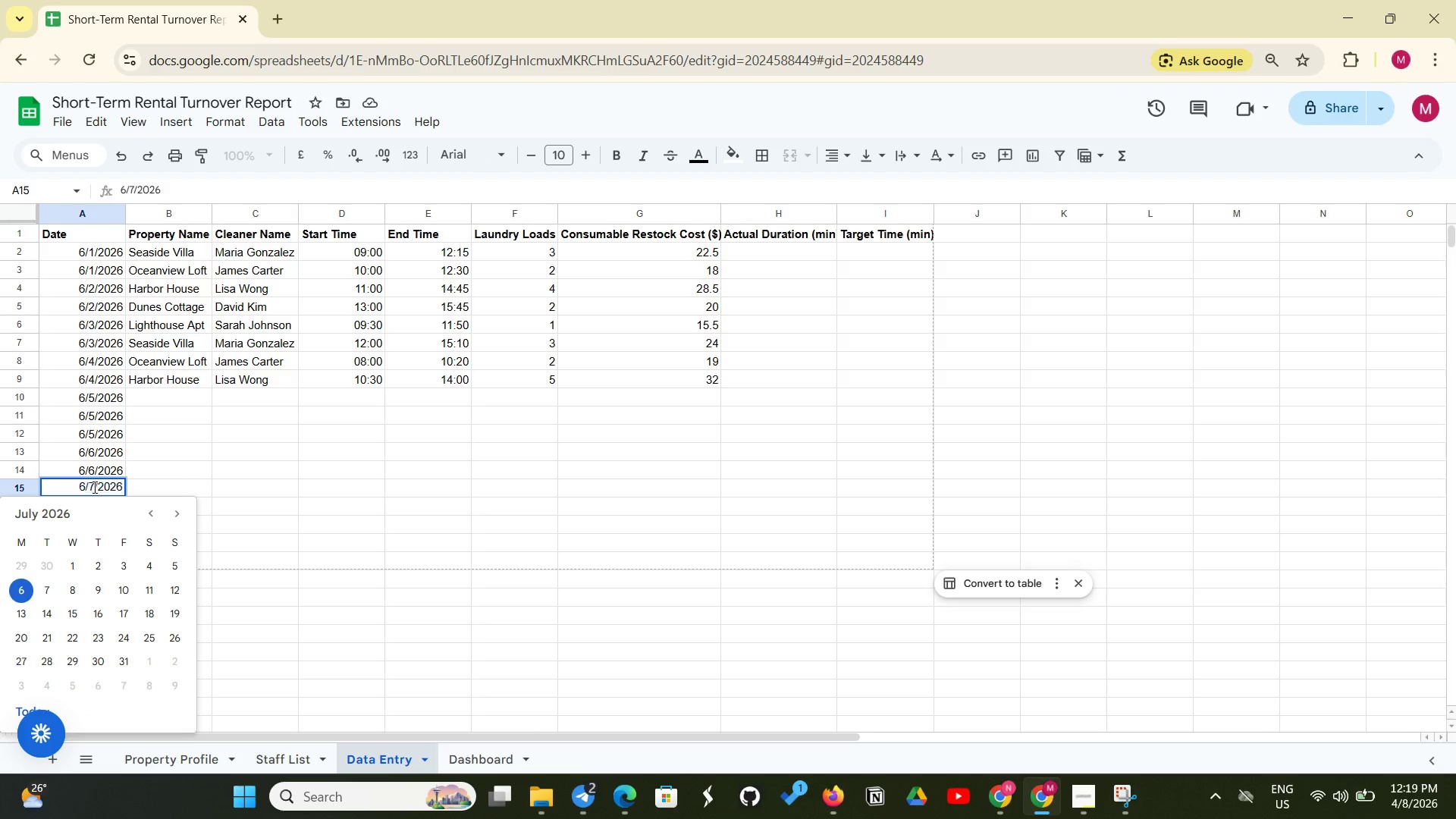 
left_click([93, 487])
 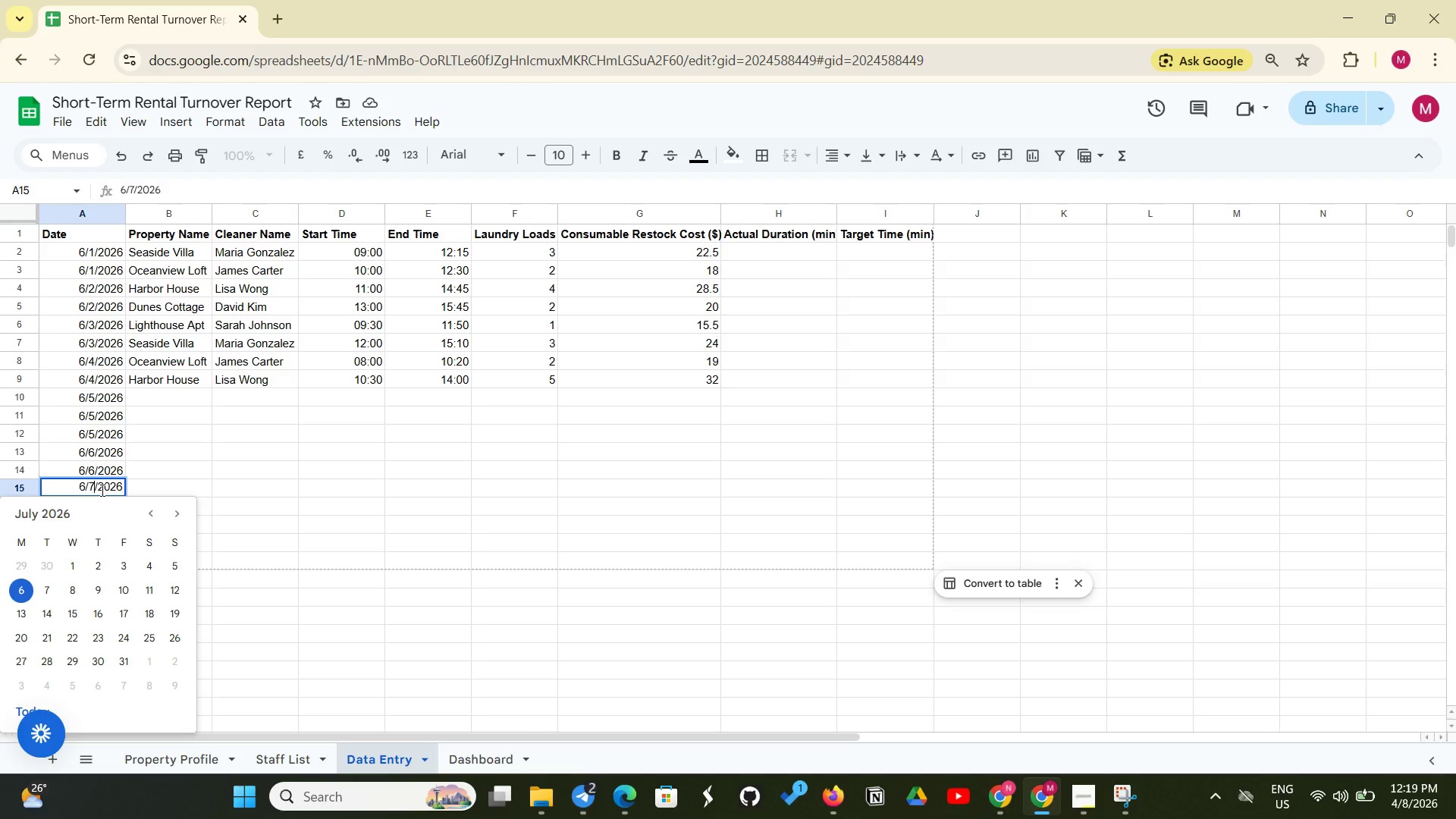 
key(Backspace)
 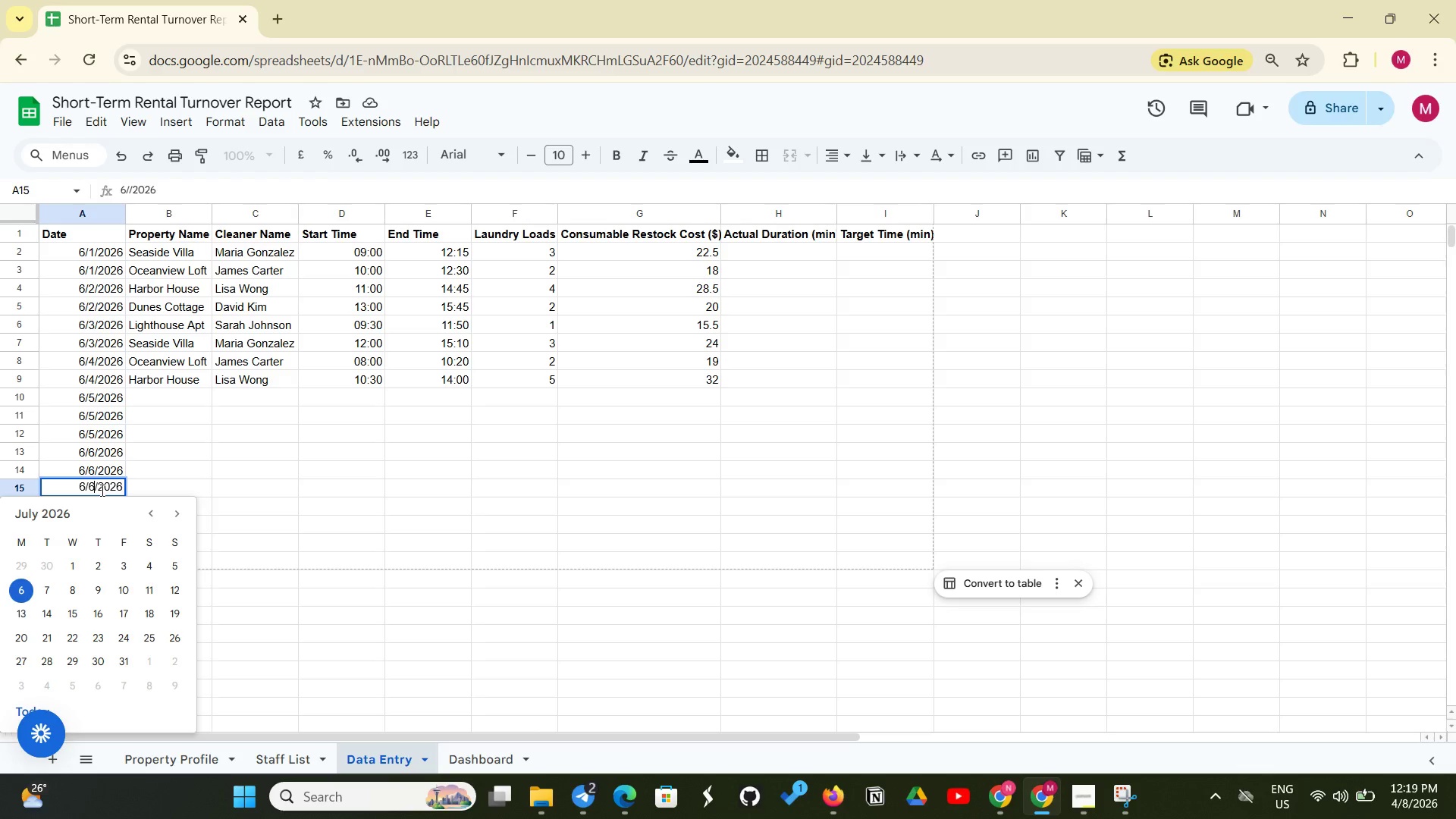 
key(6)
 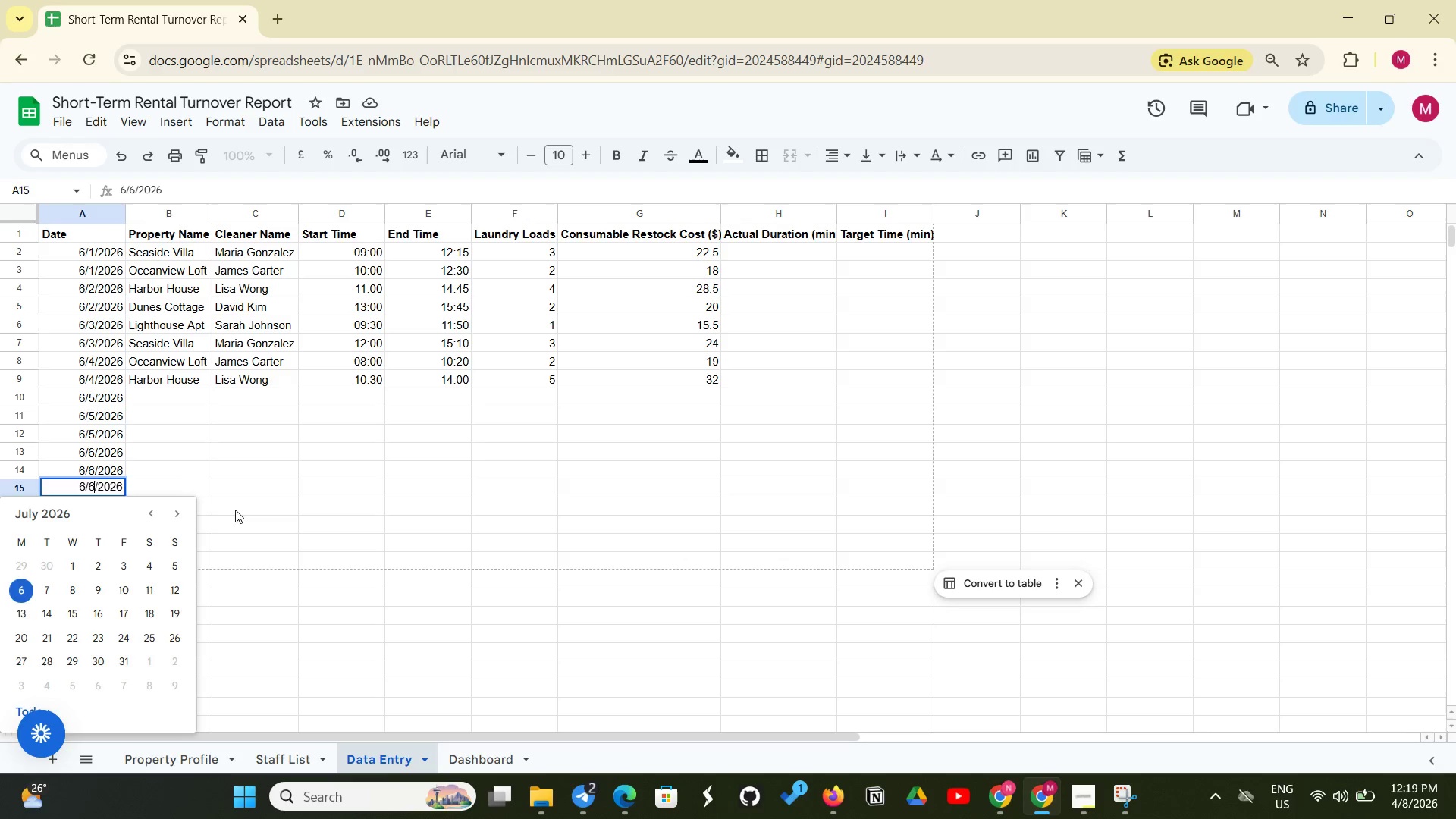 
left_click([237, 510])
 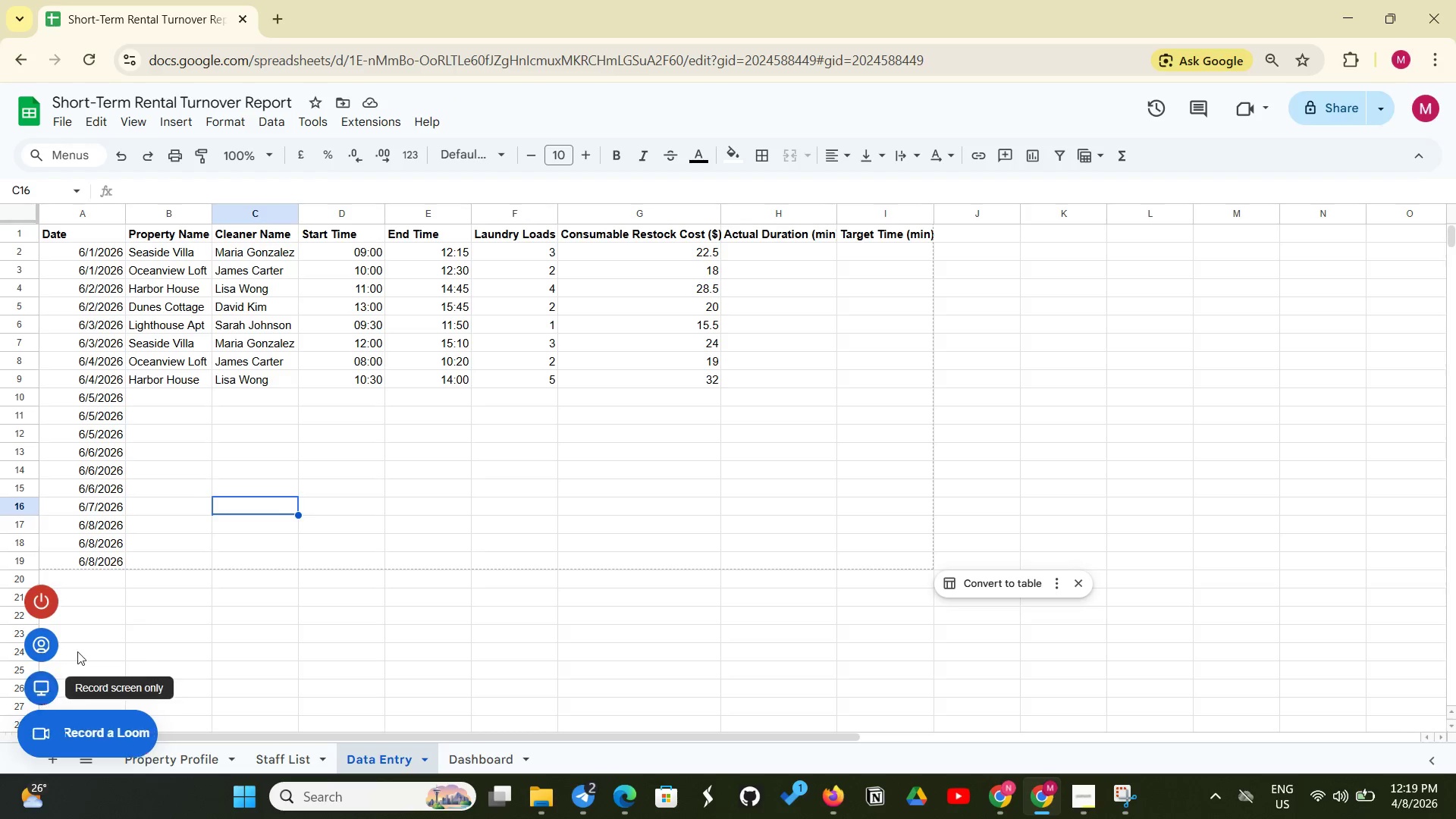 
wait(7.38)
 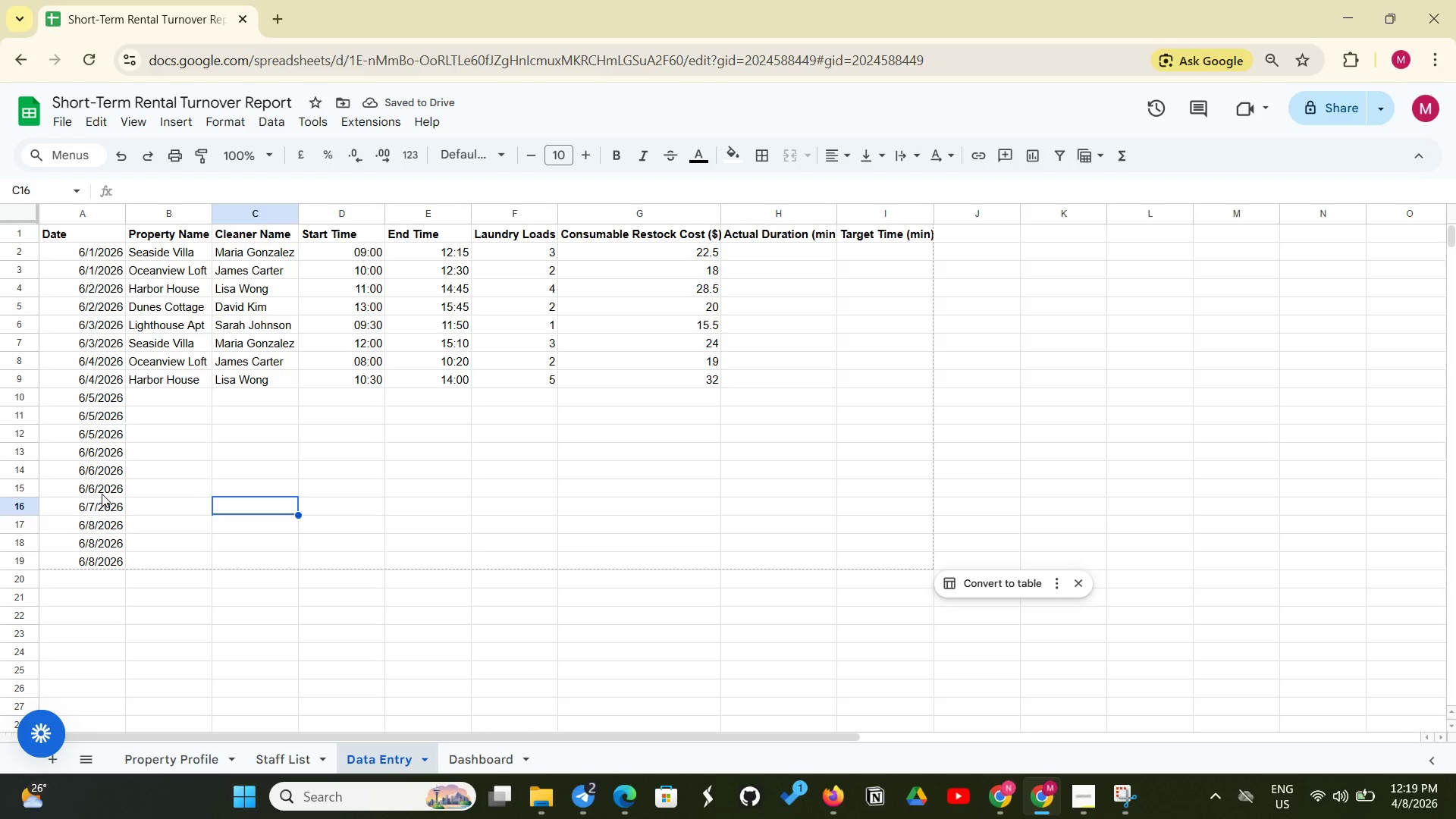 
double_click([92, 523])
 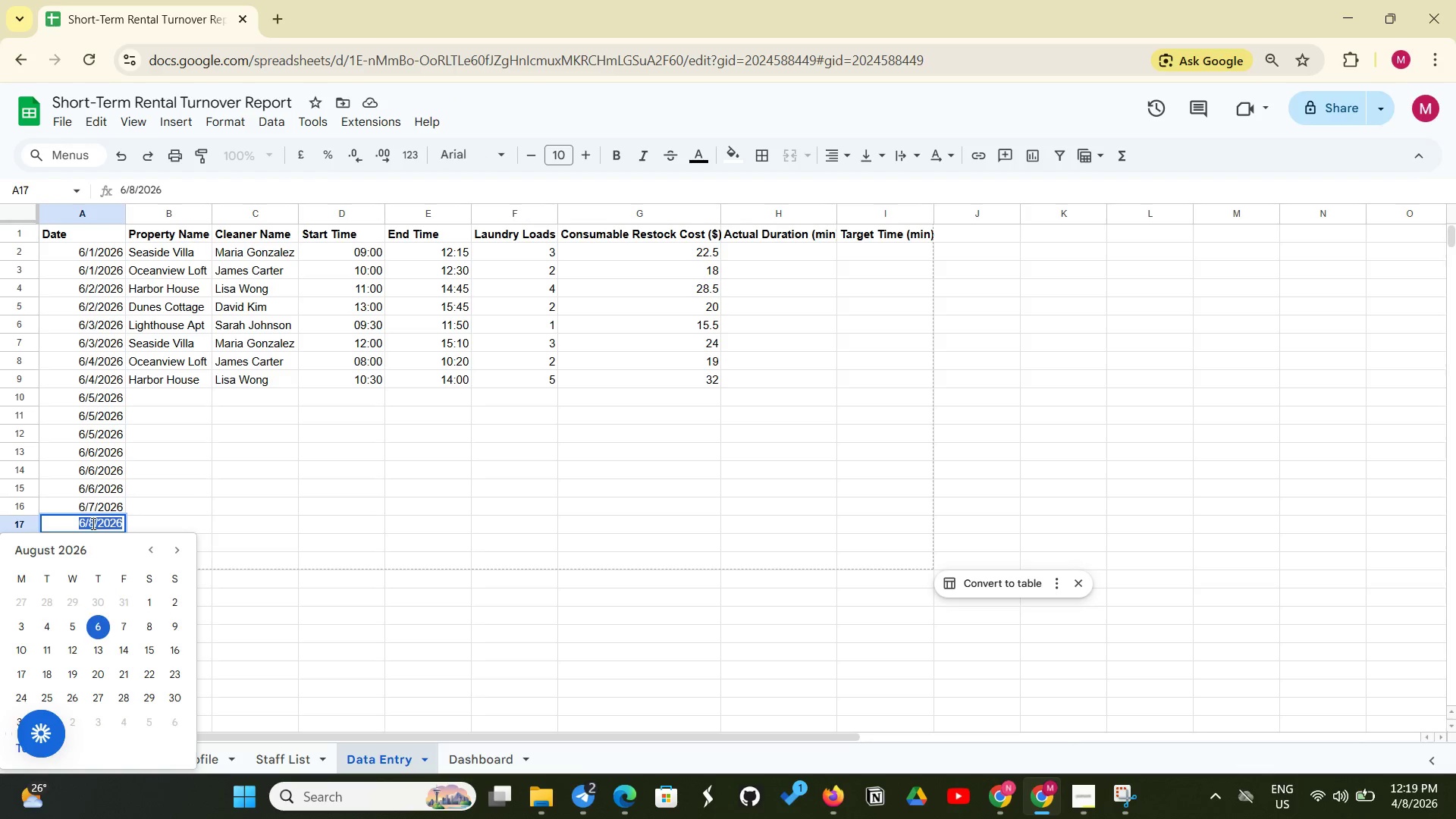 
triple_click([92, 523])
 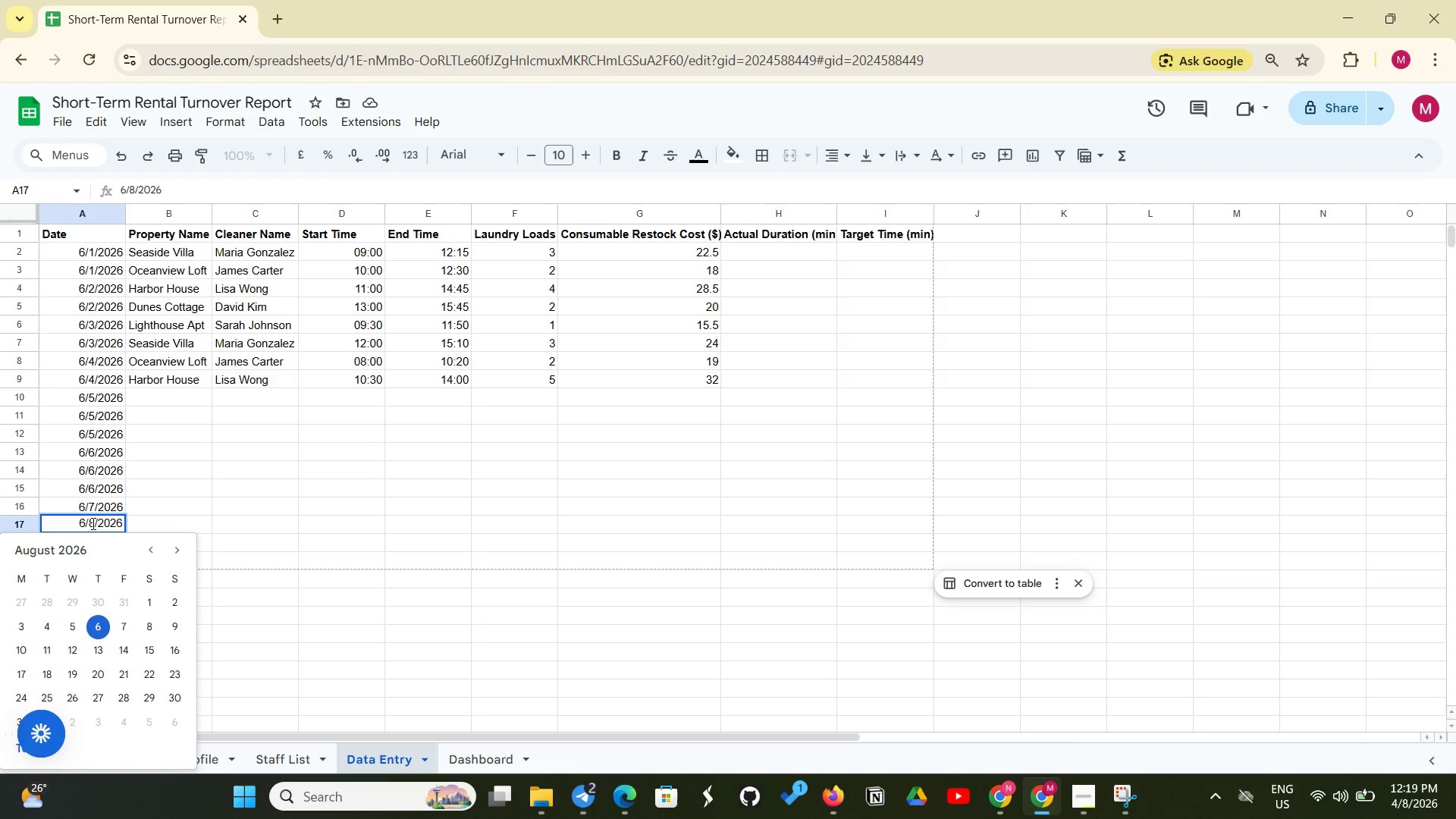 
left_click([92, 523])
 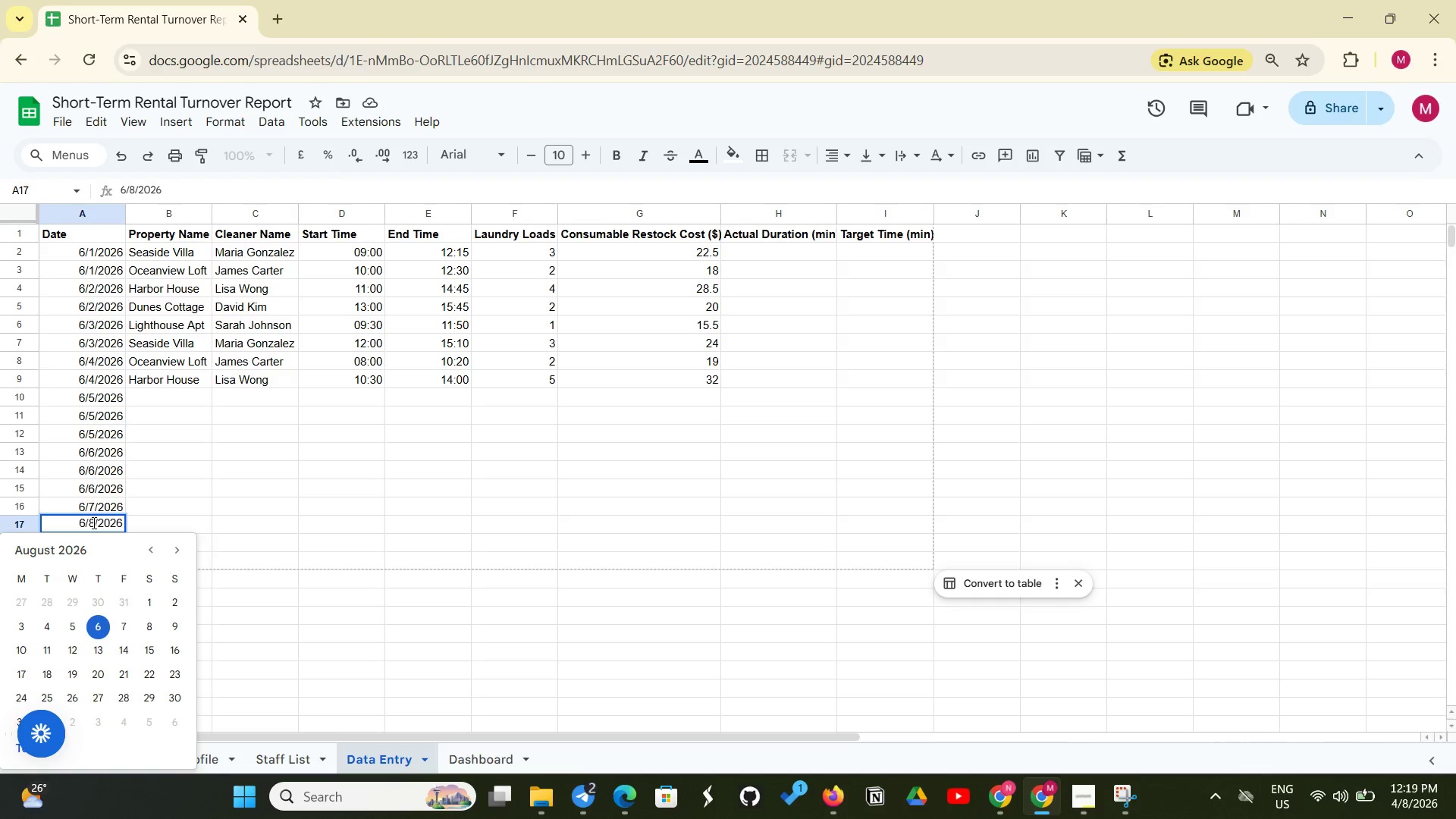 
left_click([93, 522])
 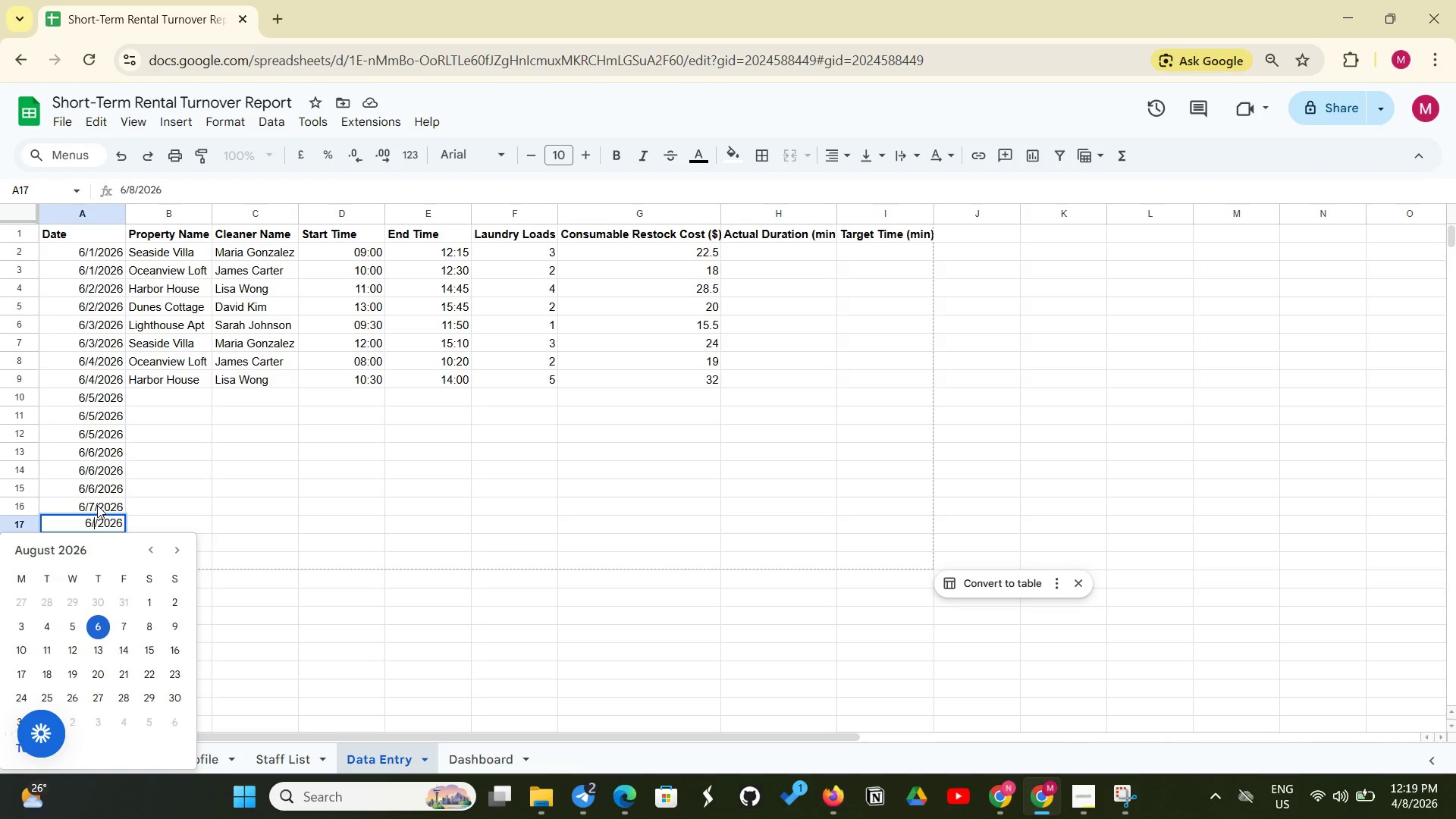 
key(Backspace)
 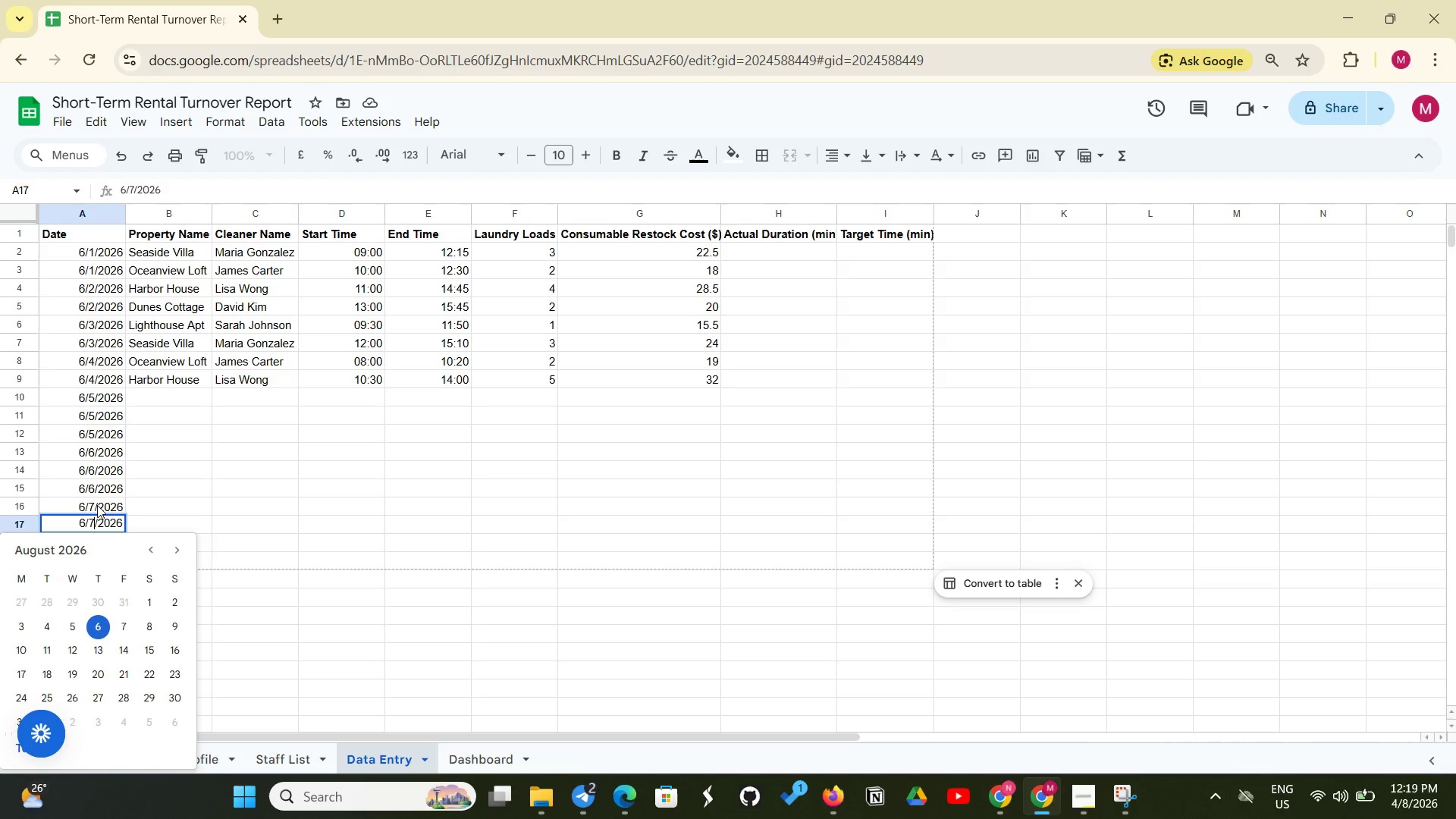 
key(7)
 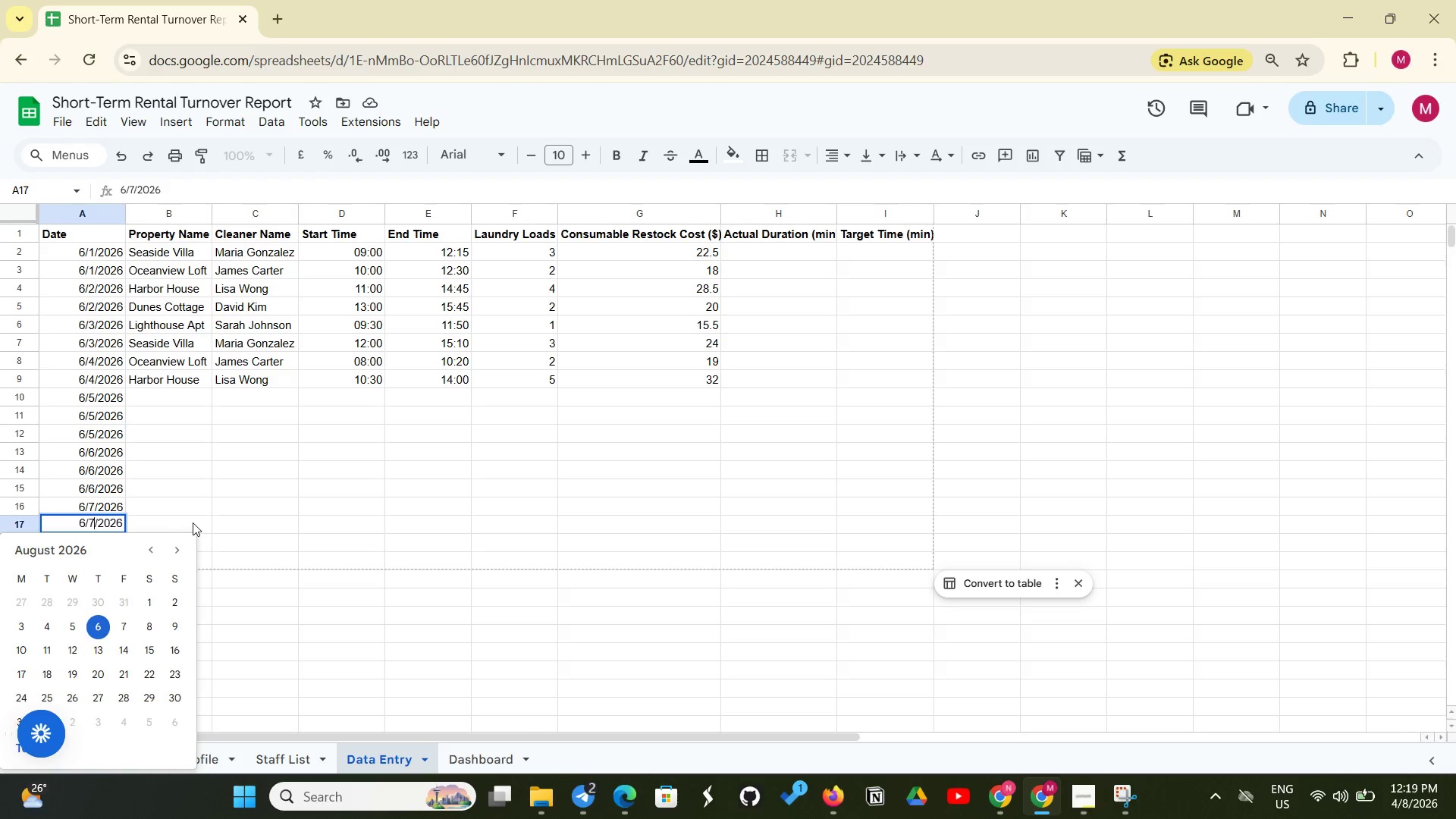 
left_click([193, 522])
 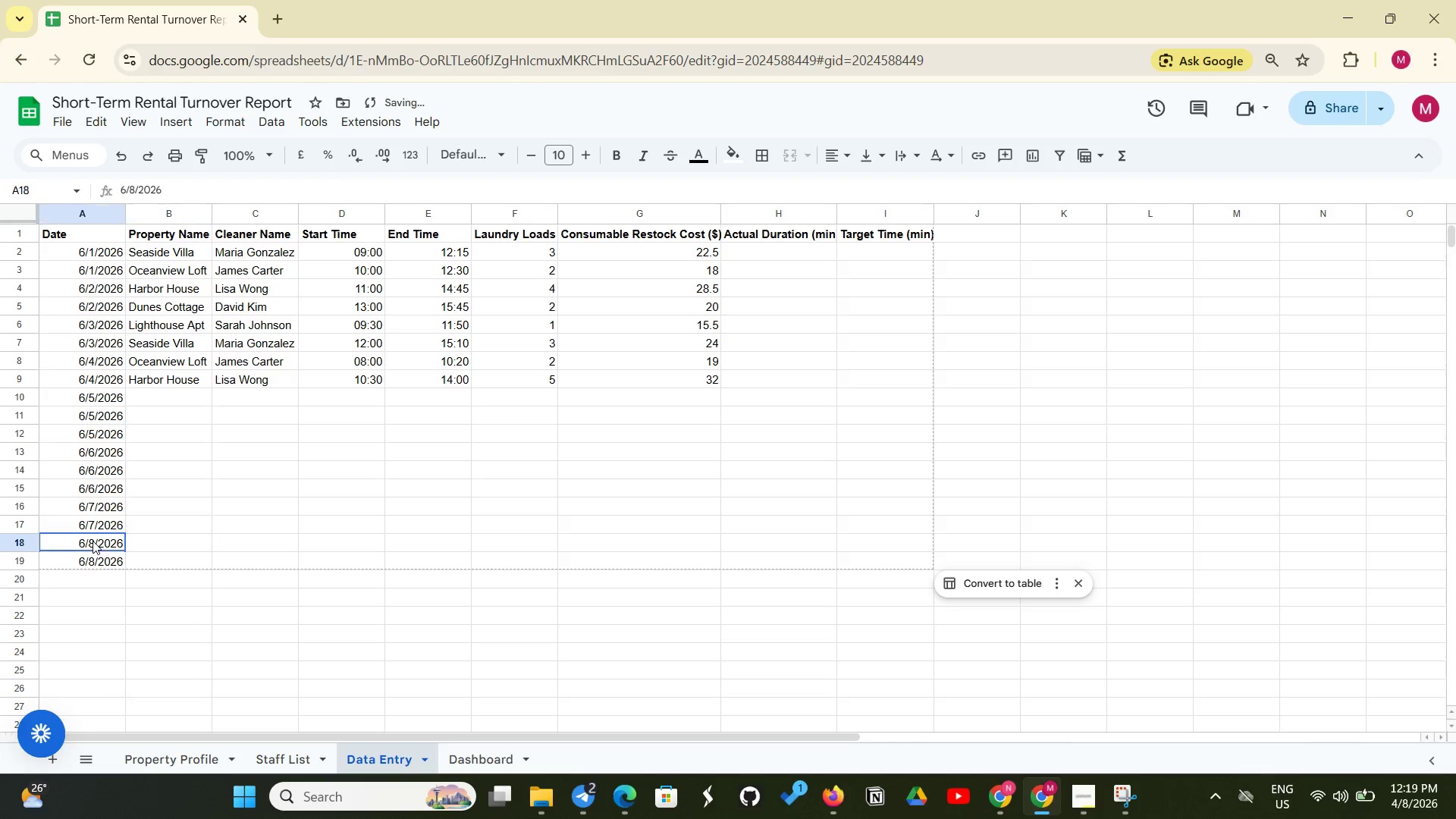 
double_click([93, 541])
 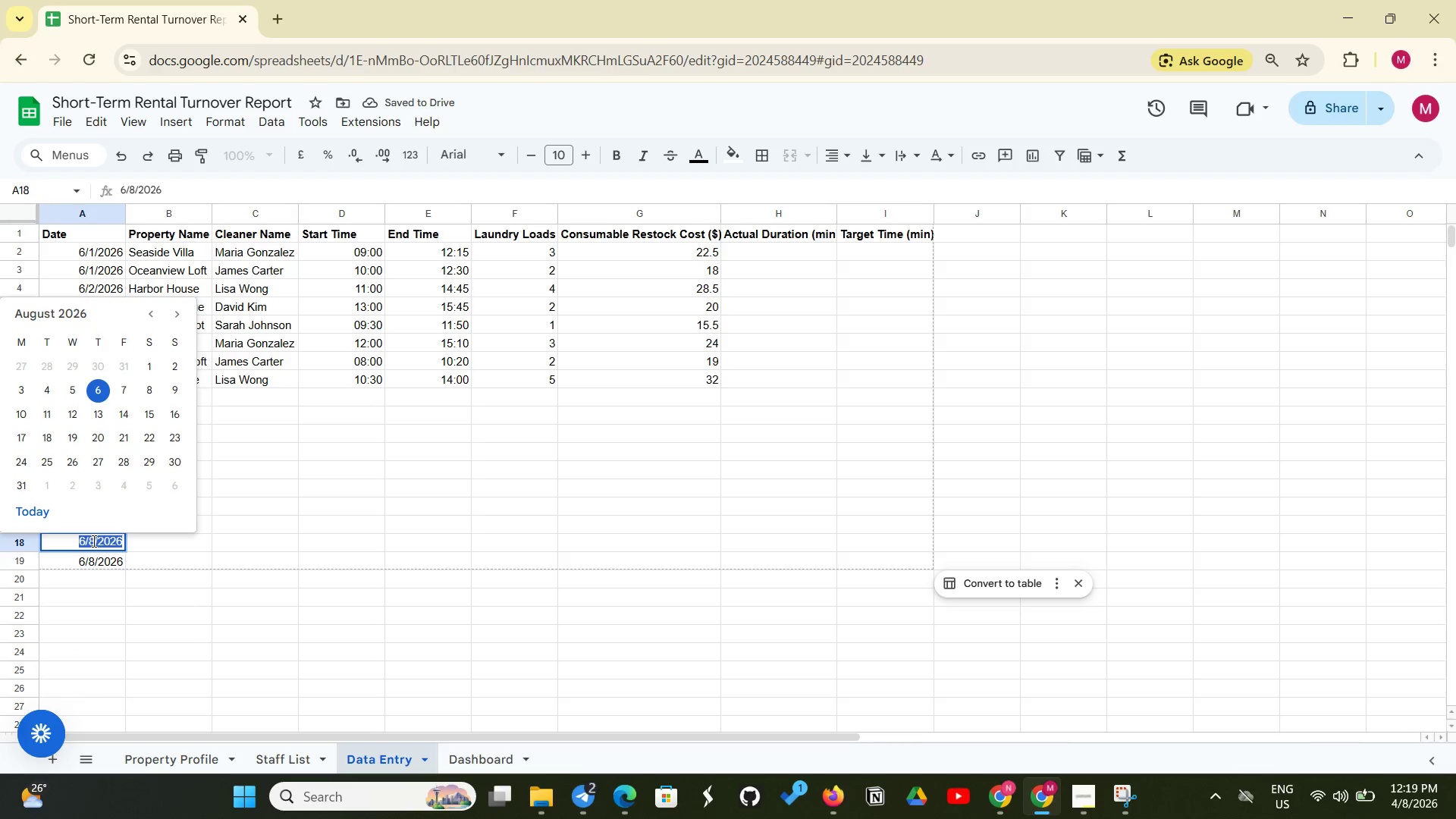 
triple_click([93, 541])
 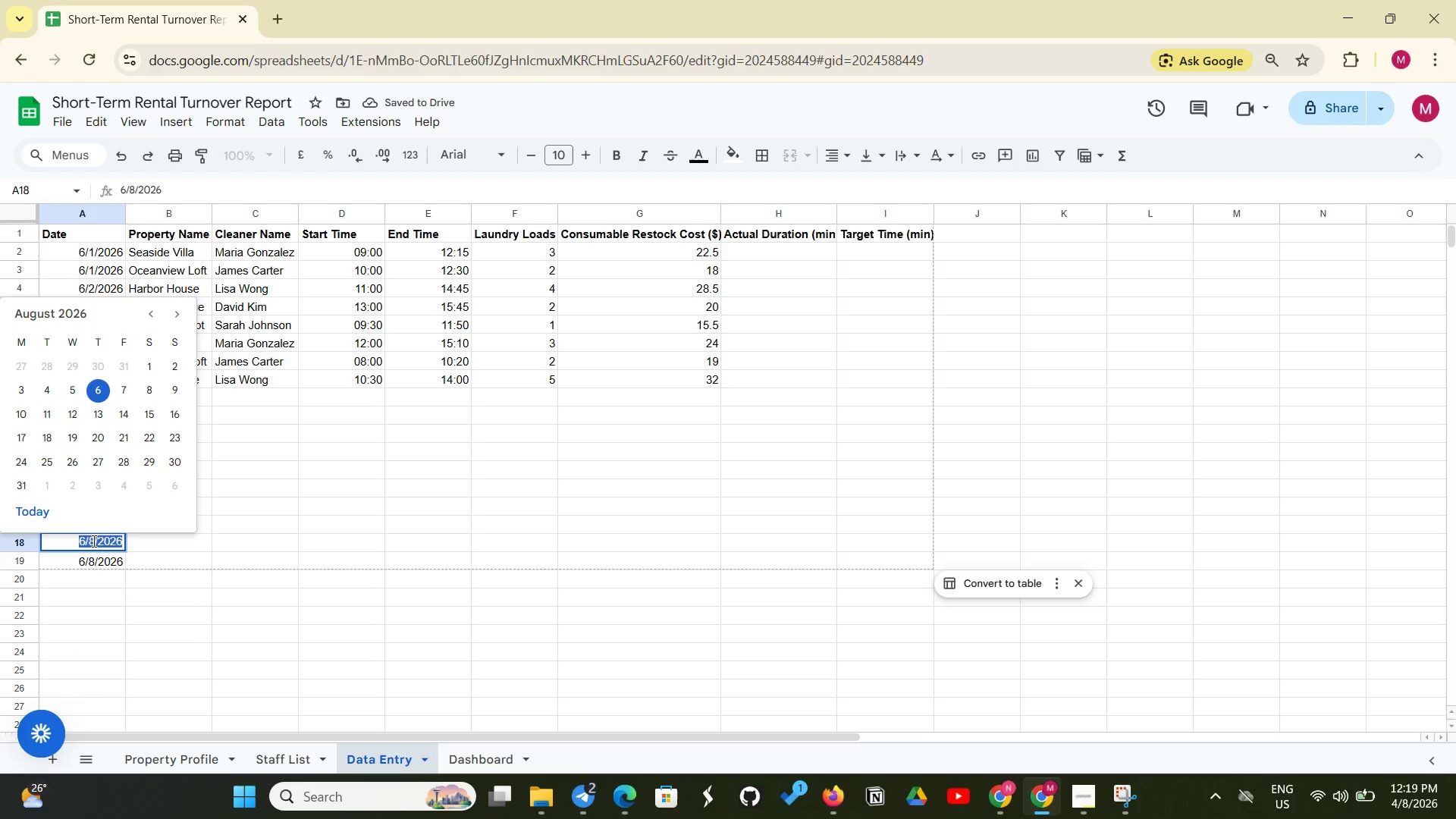 
triple_click([93, 541])
 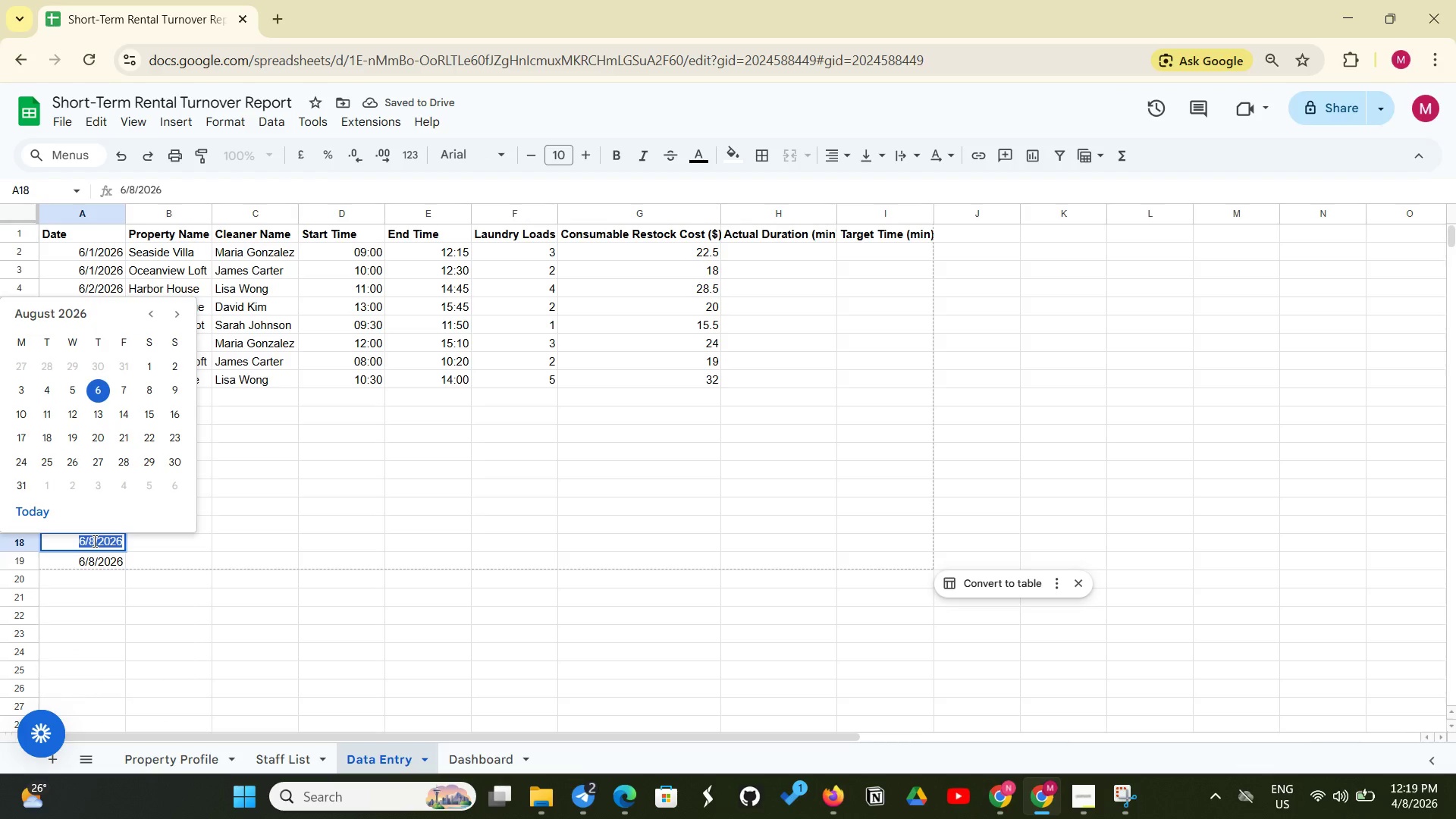 
triple_click([93, 541])
 